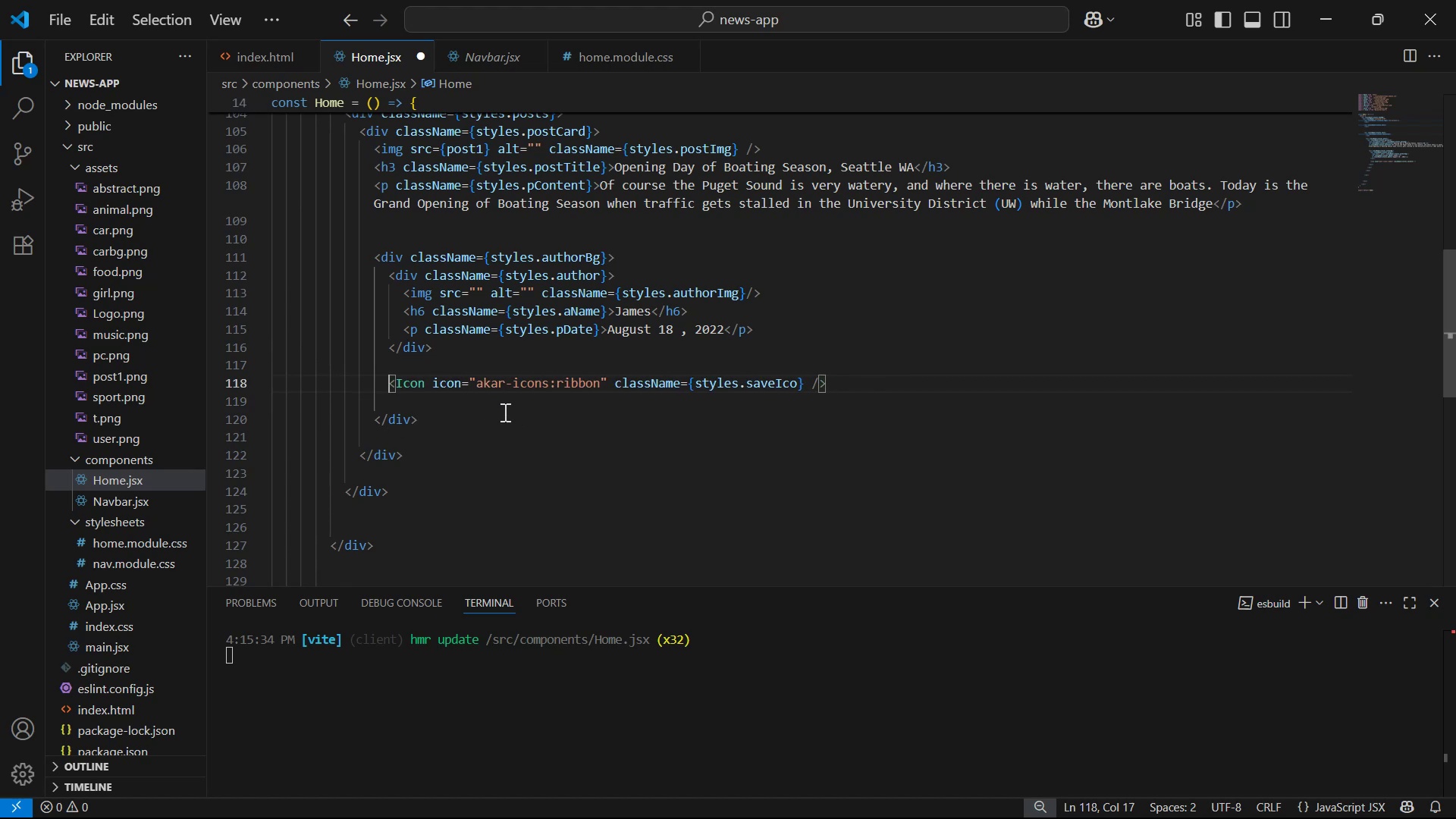 
key(Control+S)
 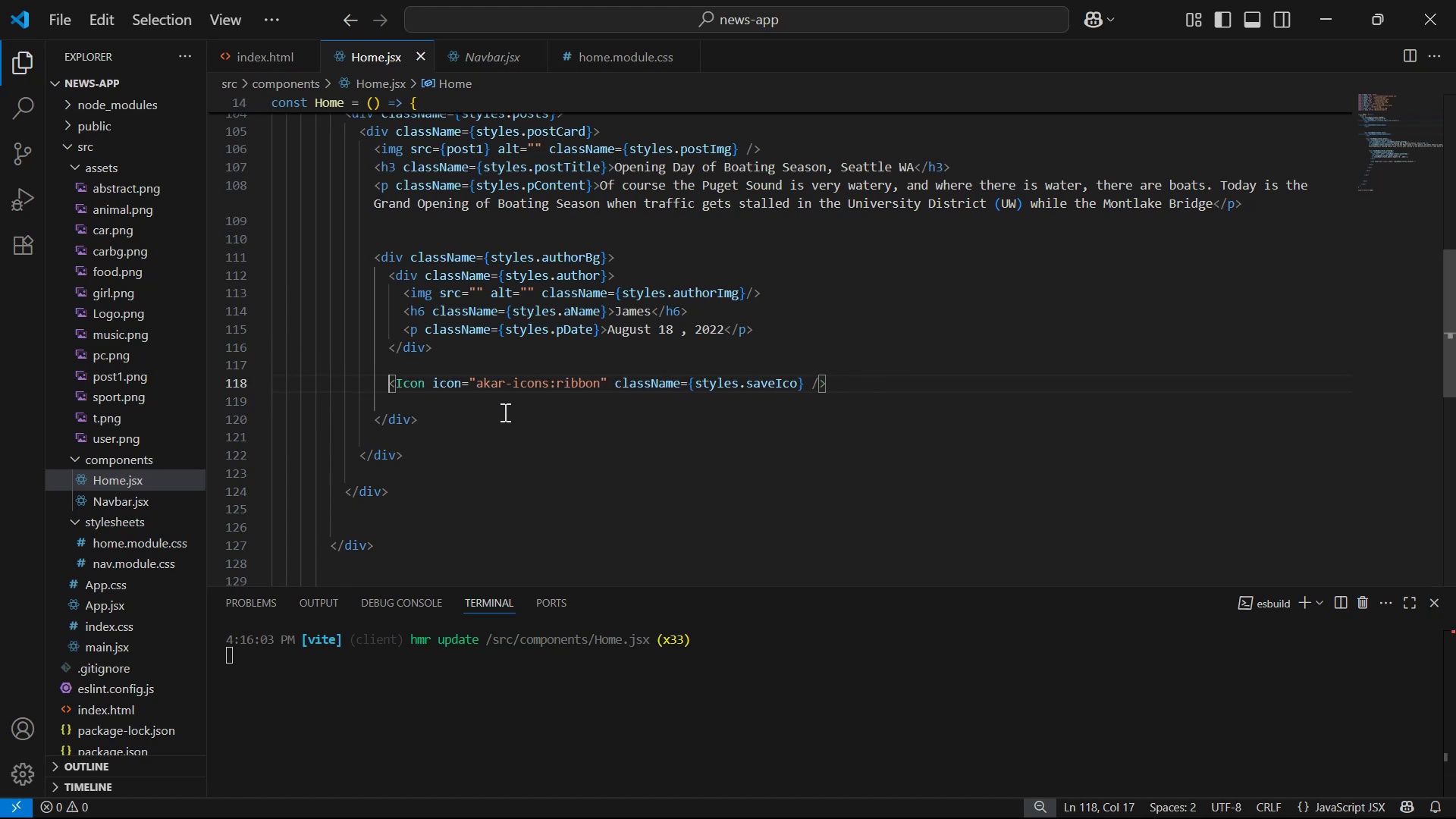 
wait(9.87)
 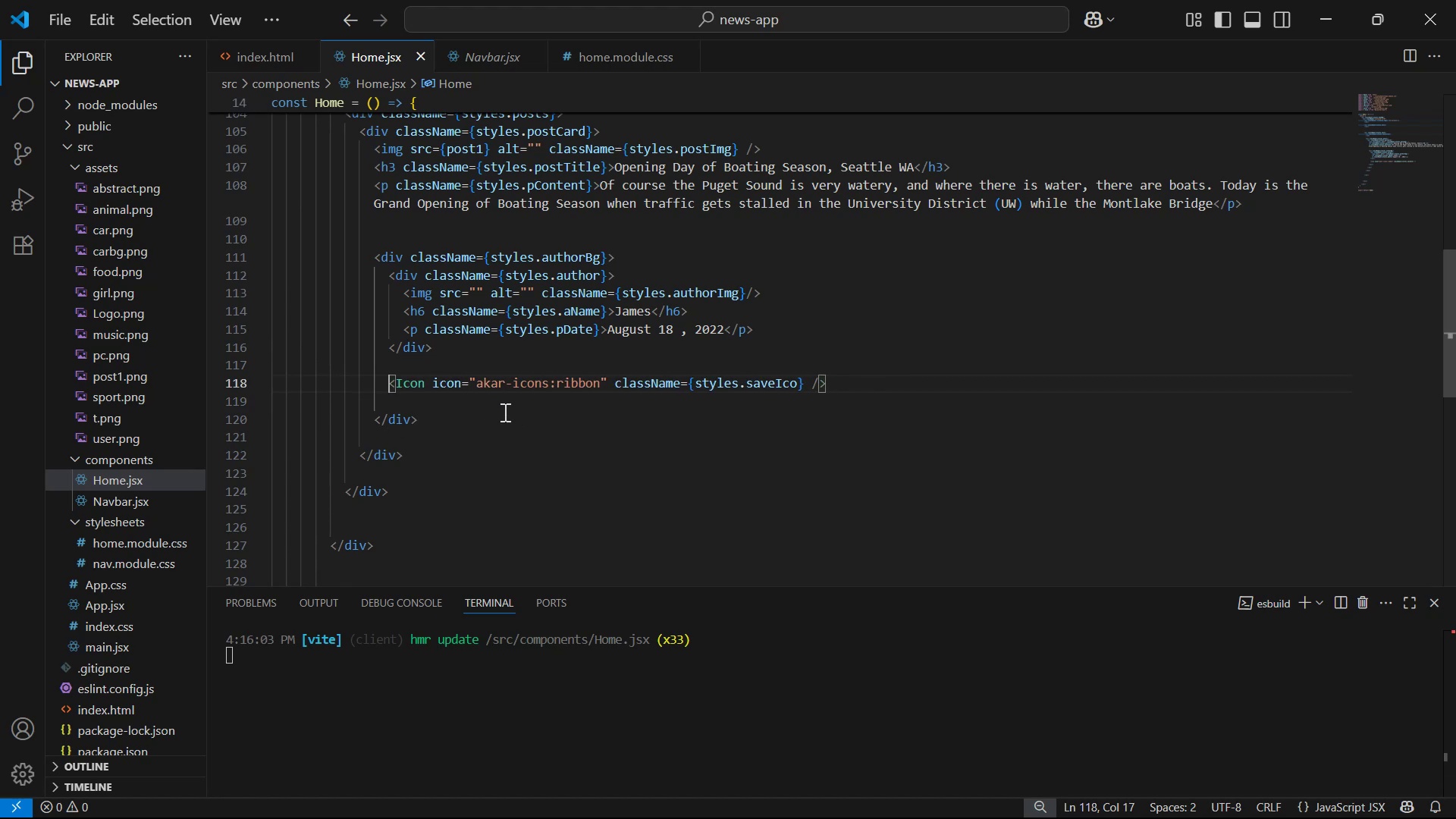 
key(Alt+Tab)
 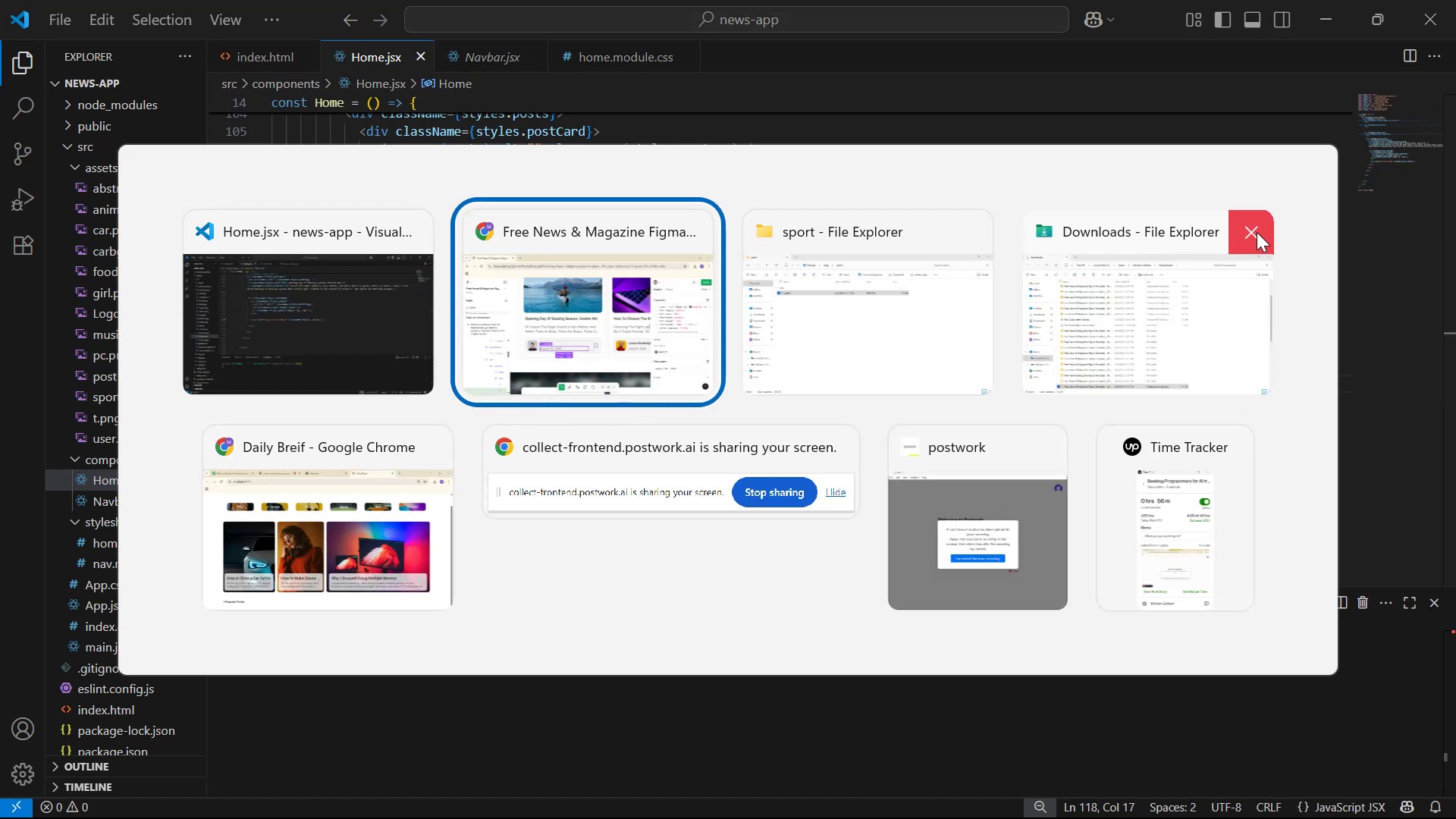 
left_click([952, 227])
 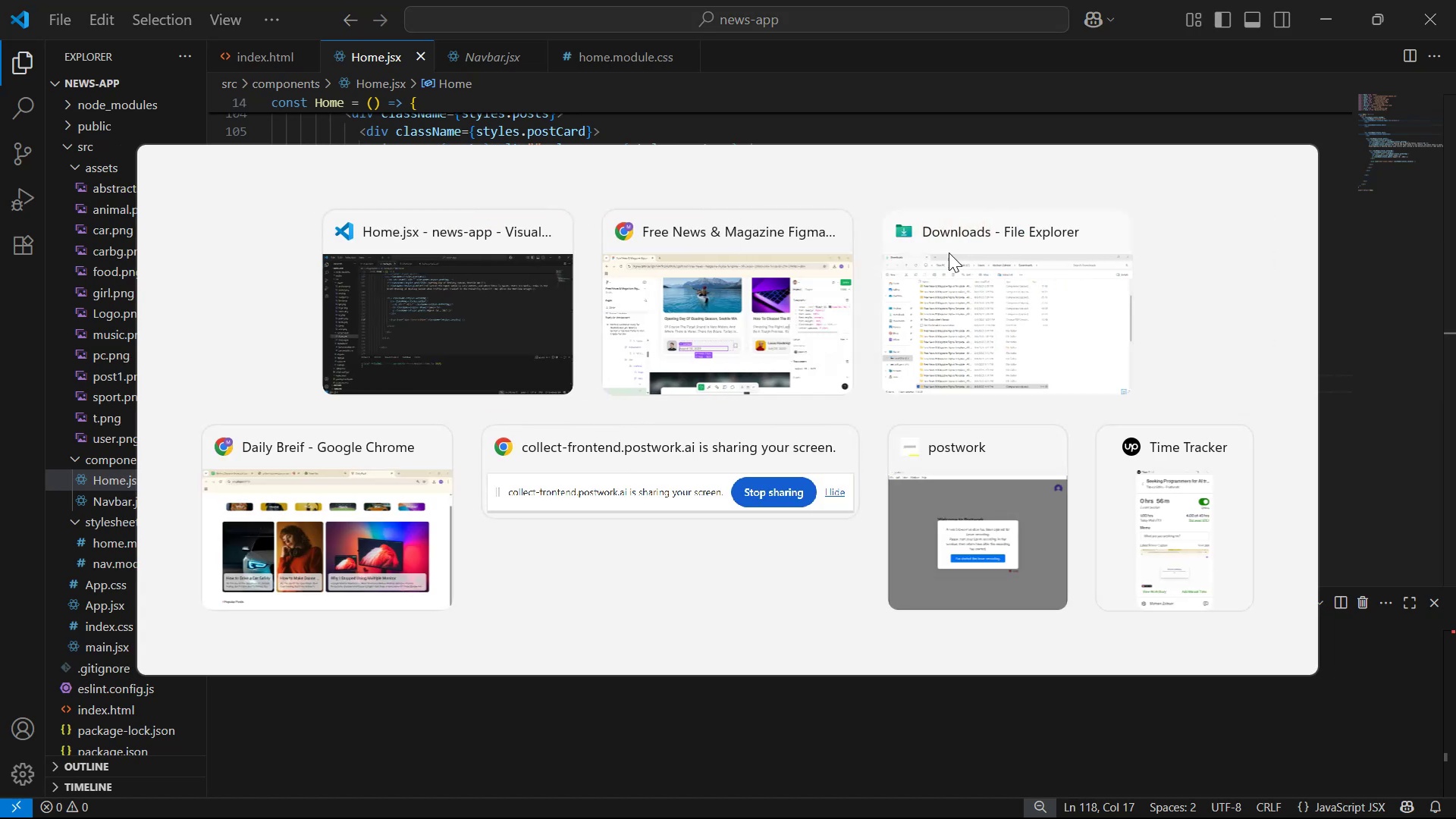 
key(Alt+Tab)
 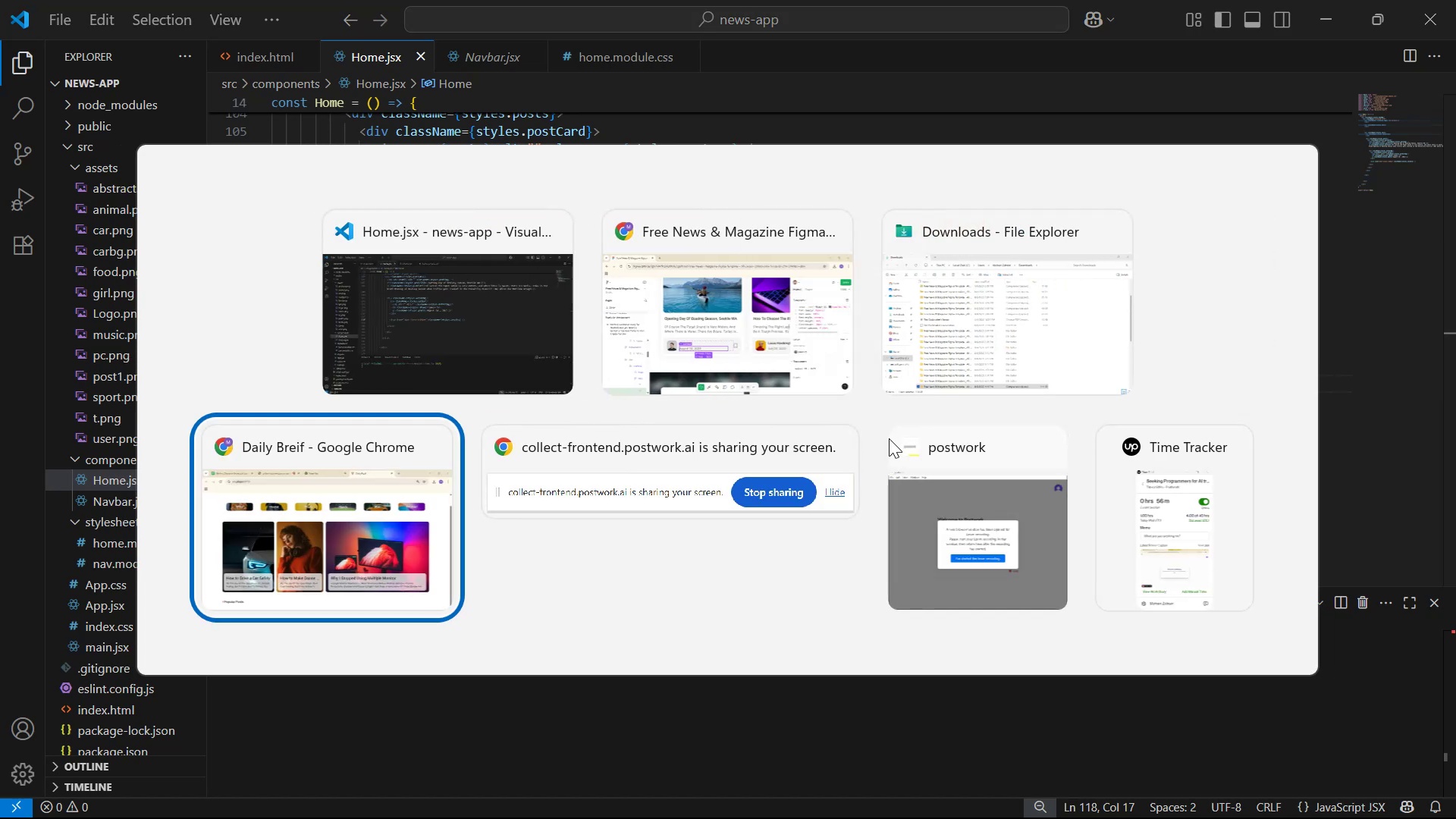 
key(Alt+Tab)
 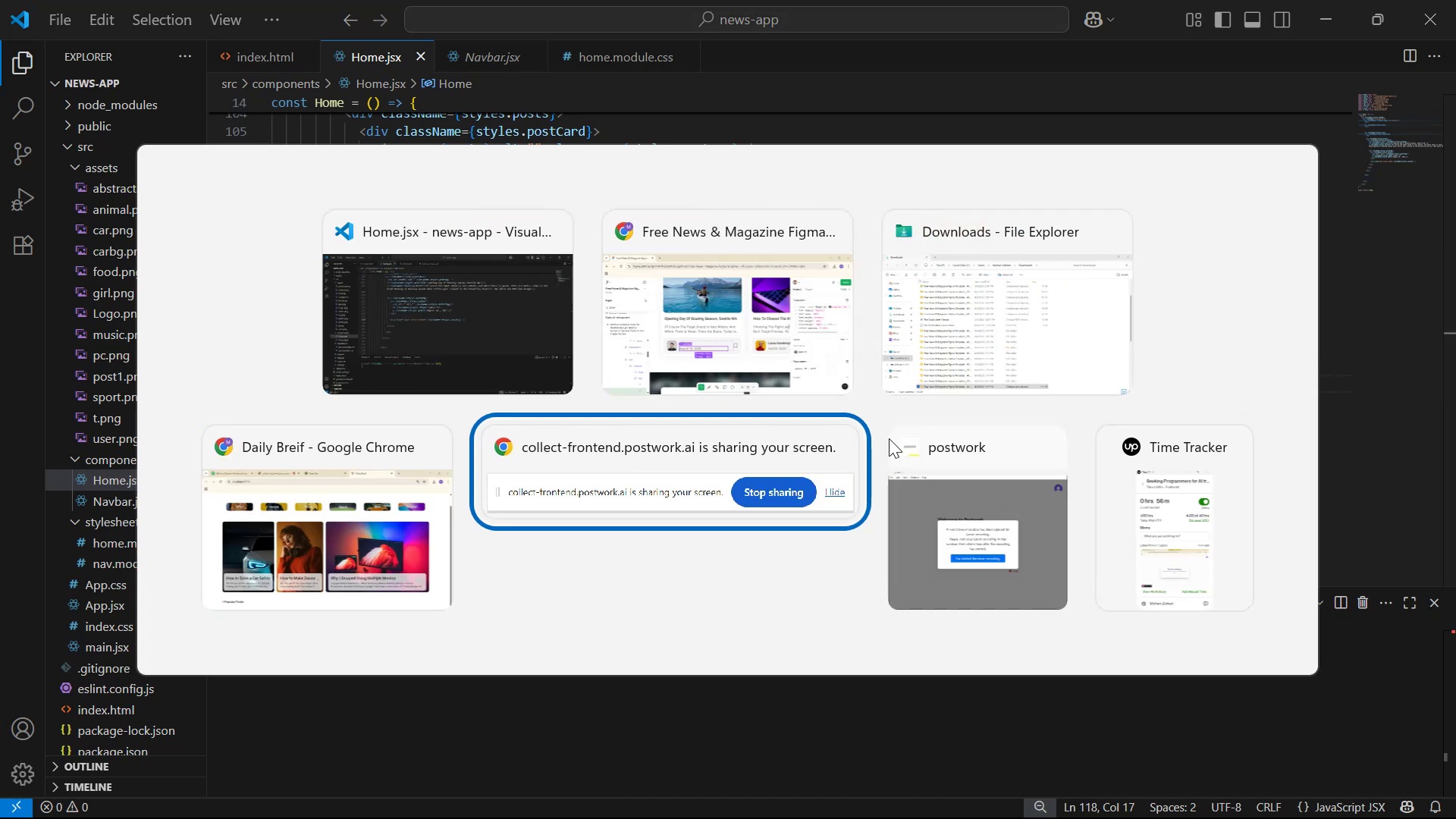 
key(Alt+Tab)
 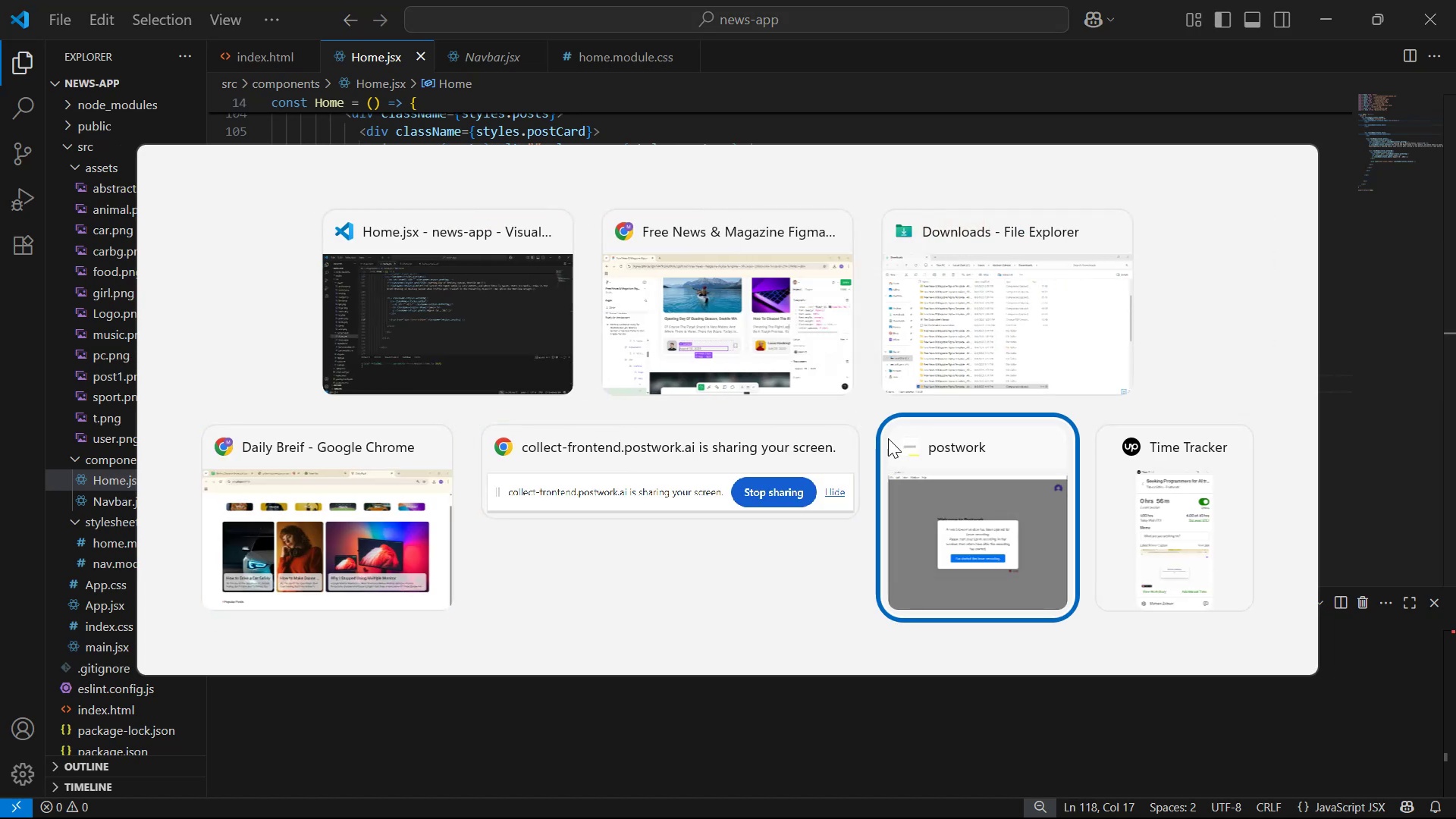 
key(Alt+Tab)
 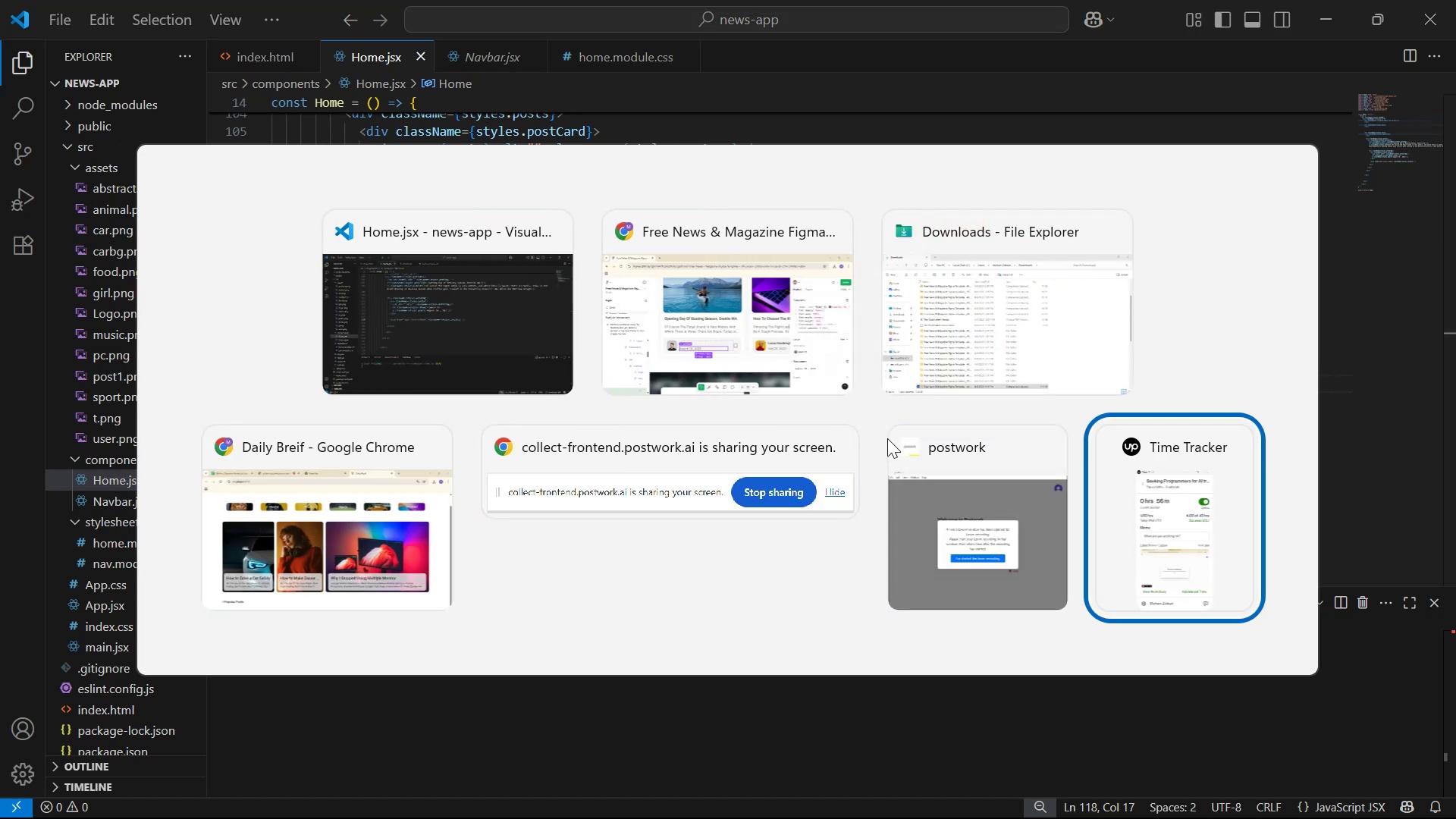 
key(Alt+Tab)
 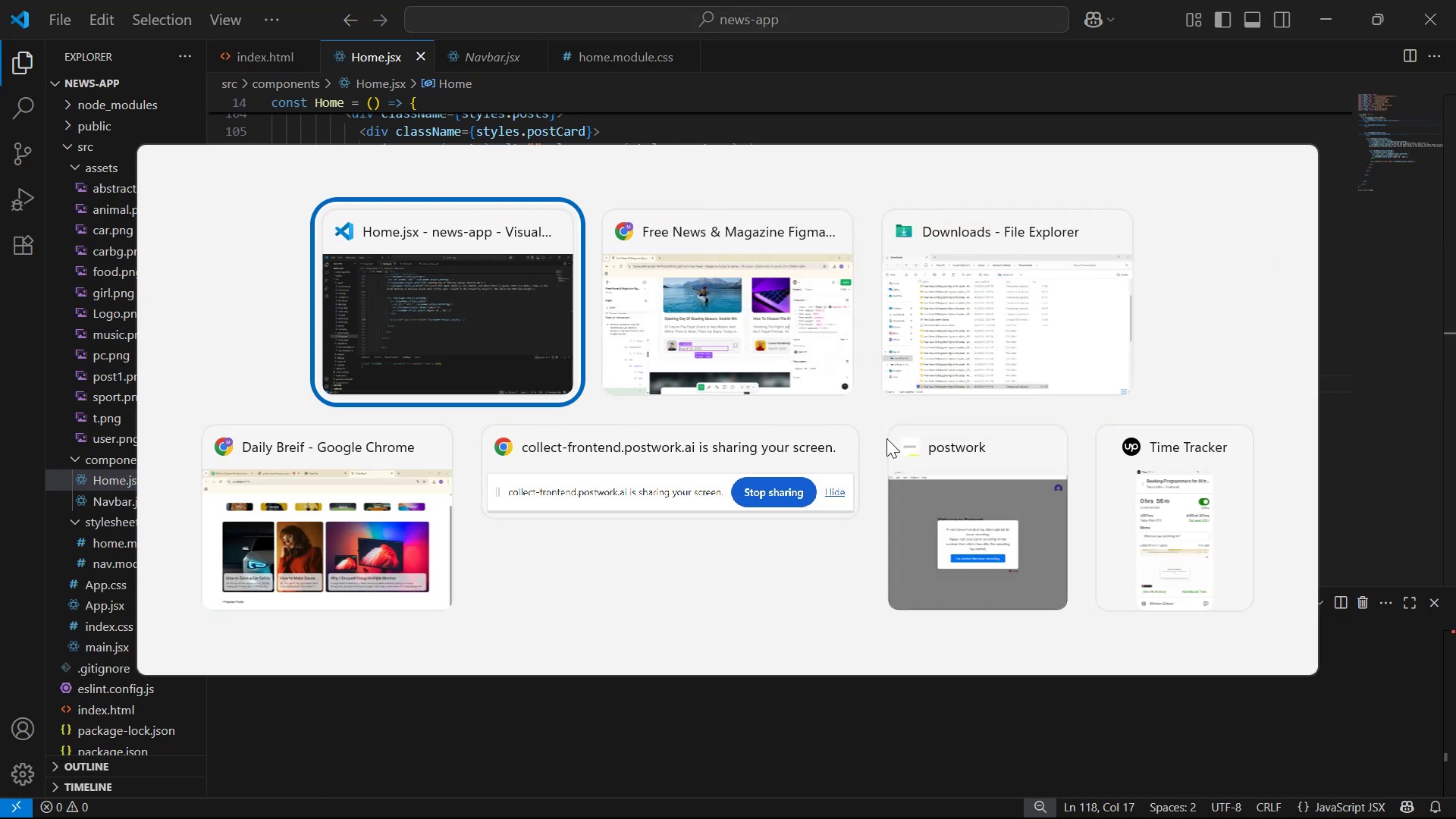 
key(Alt+Tab)
 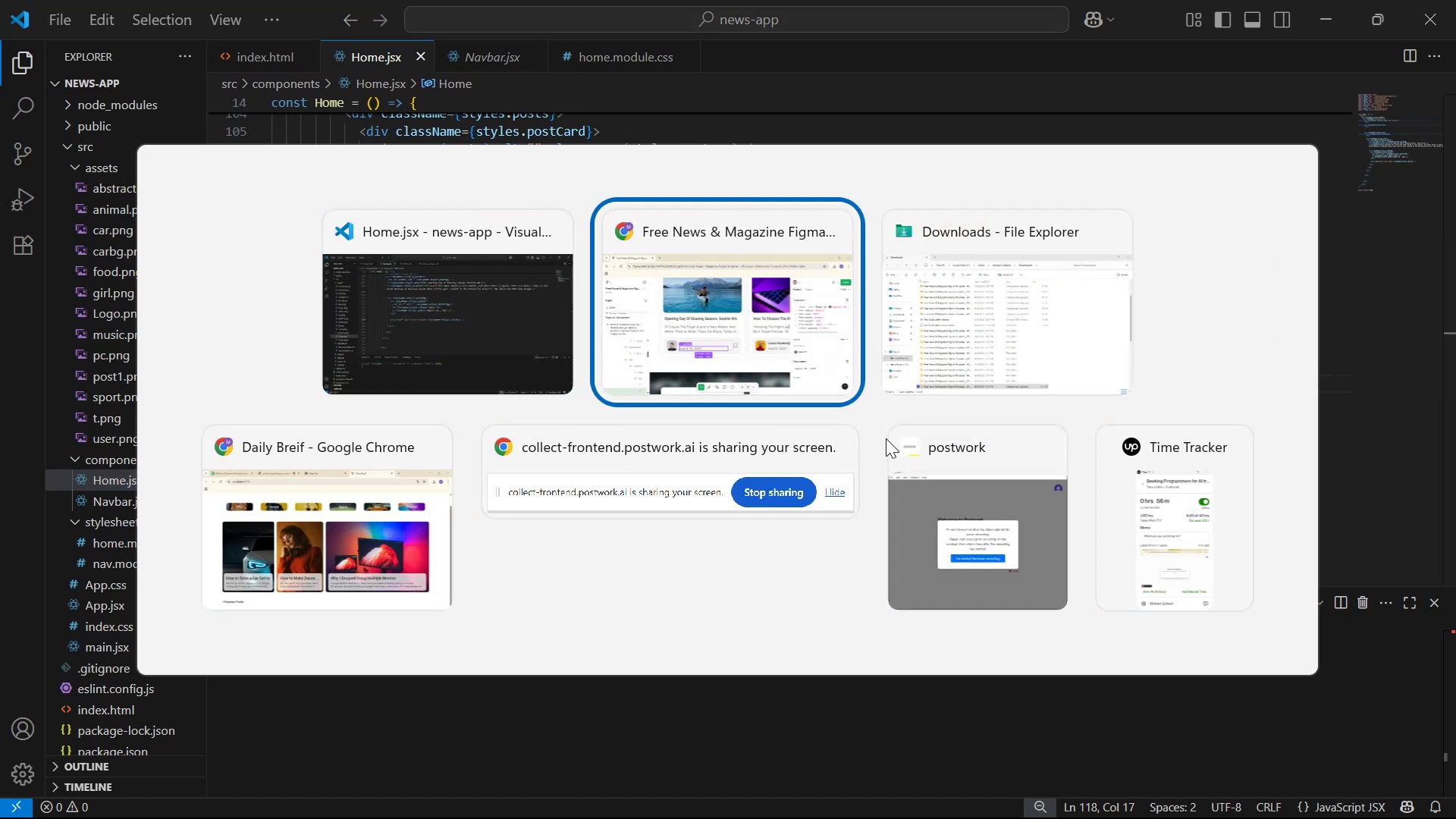 
key(Alt+Tab)
 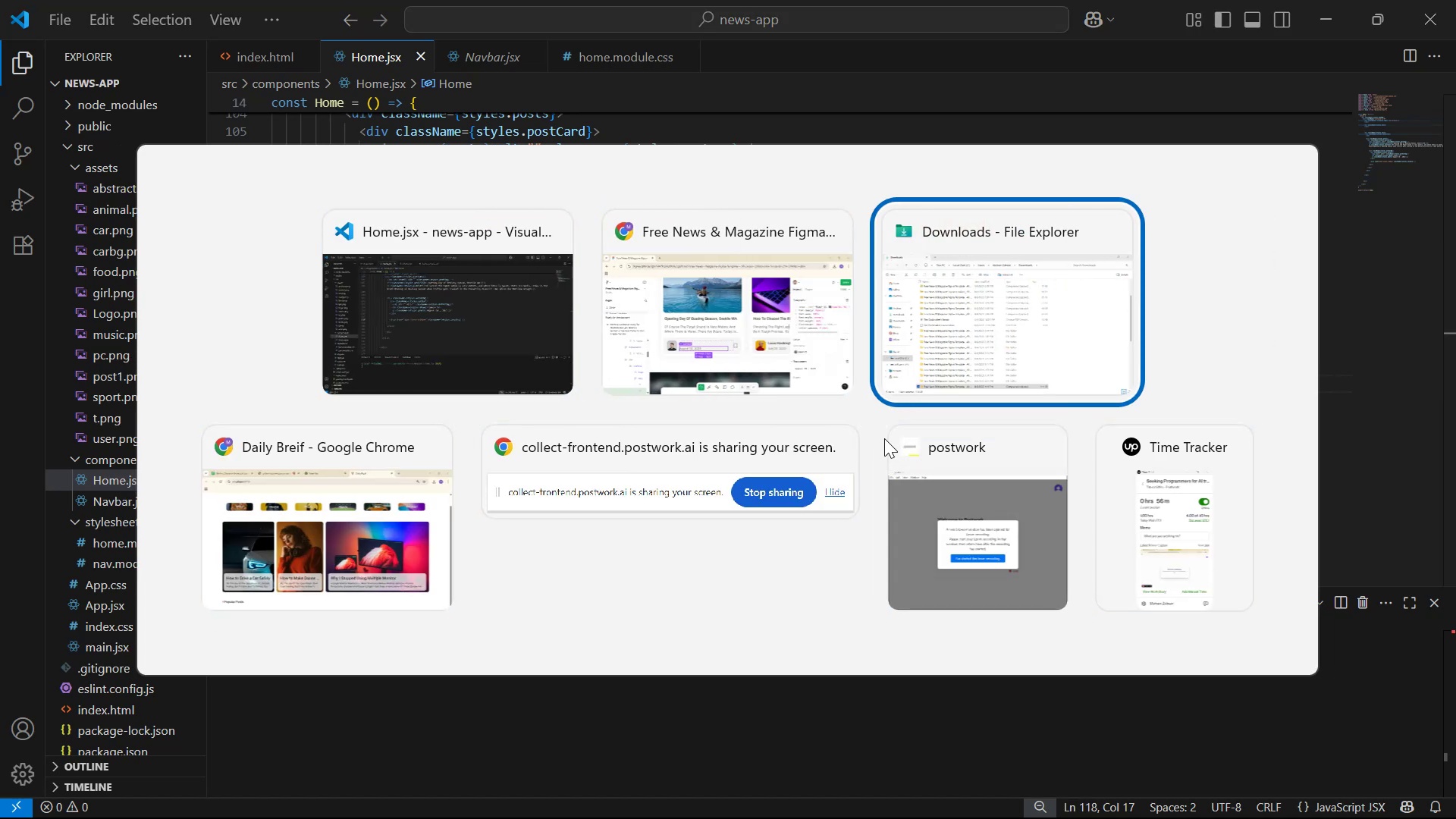 
key(Alt+Tab)
 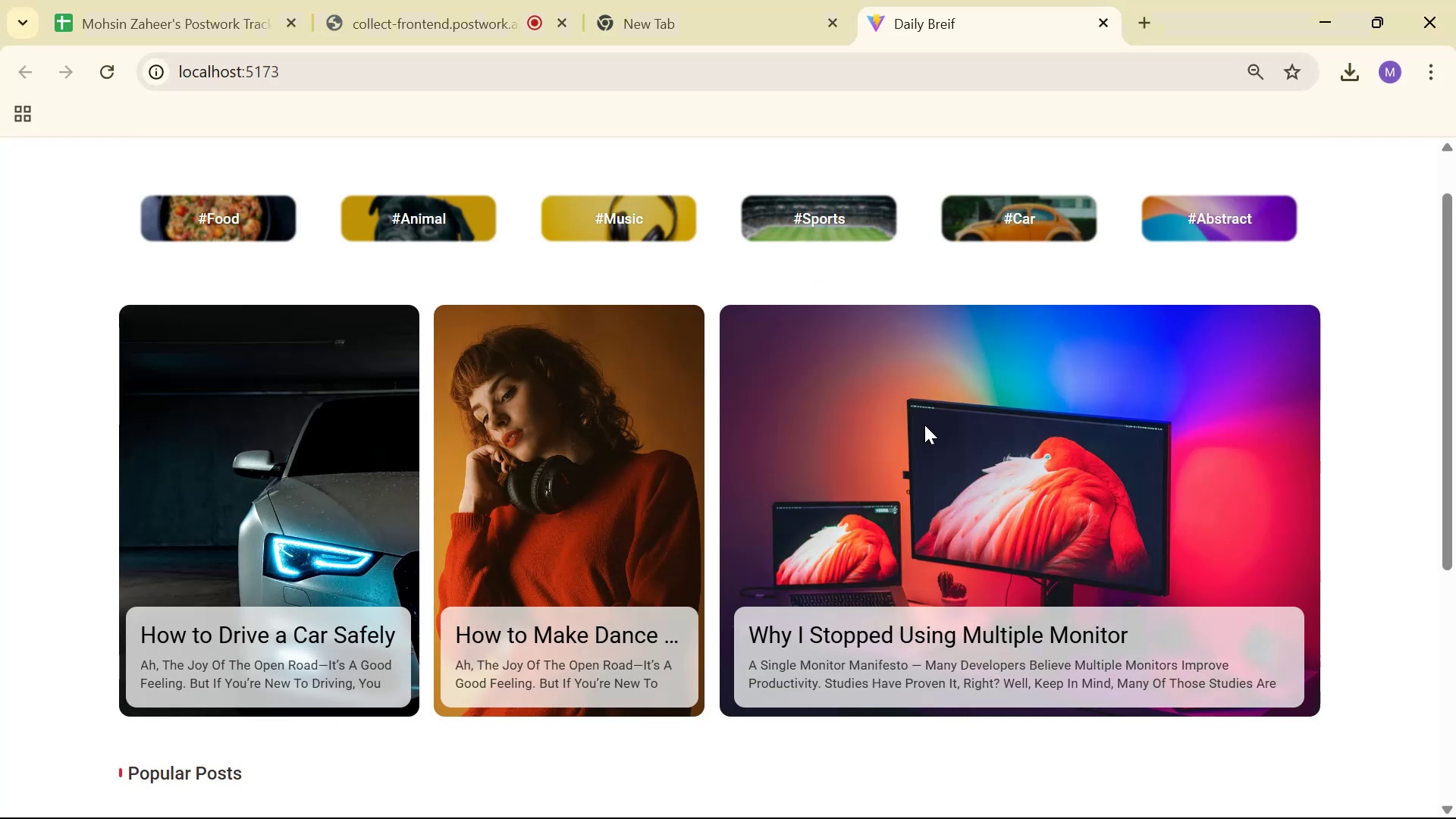 
scroll: coordinate [927, 347], scroll_direction: down, amount: 13.0
 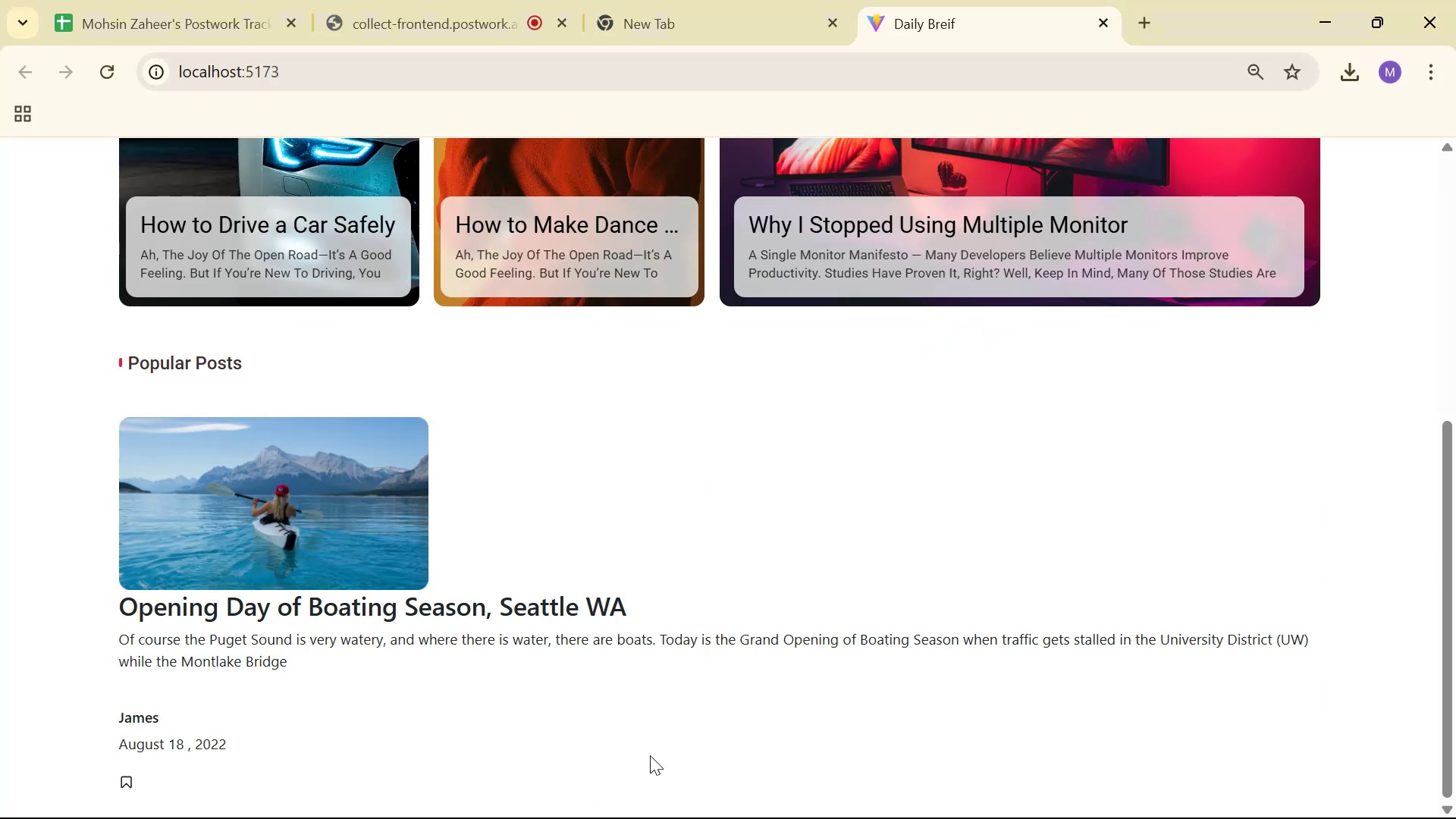 
key(Alt+Tab)
 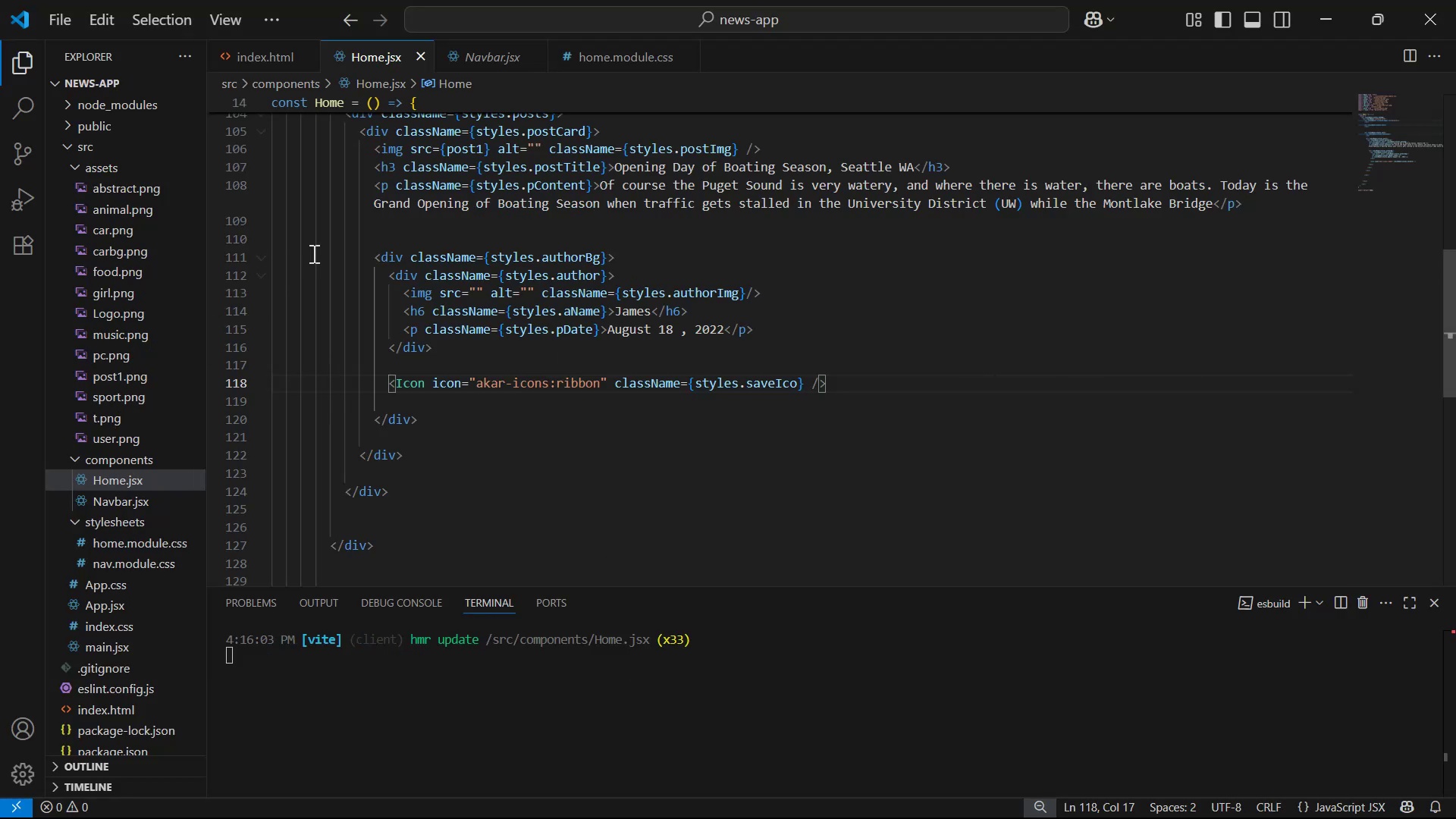 
left_click([261, 258])
 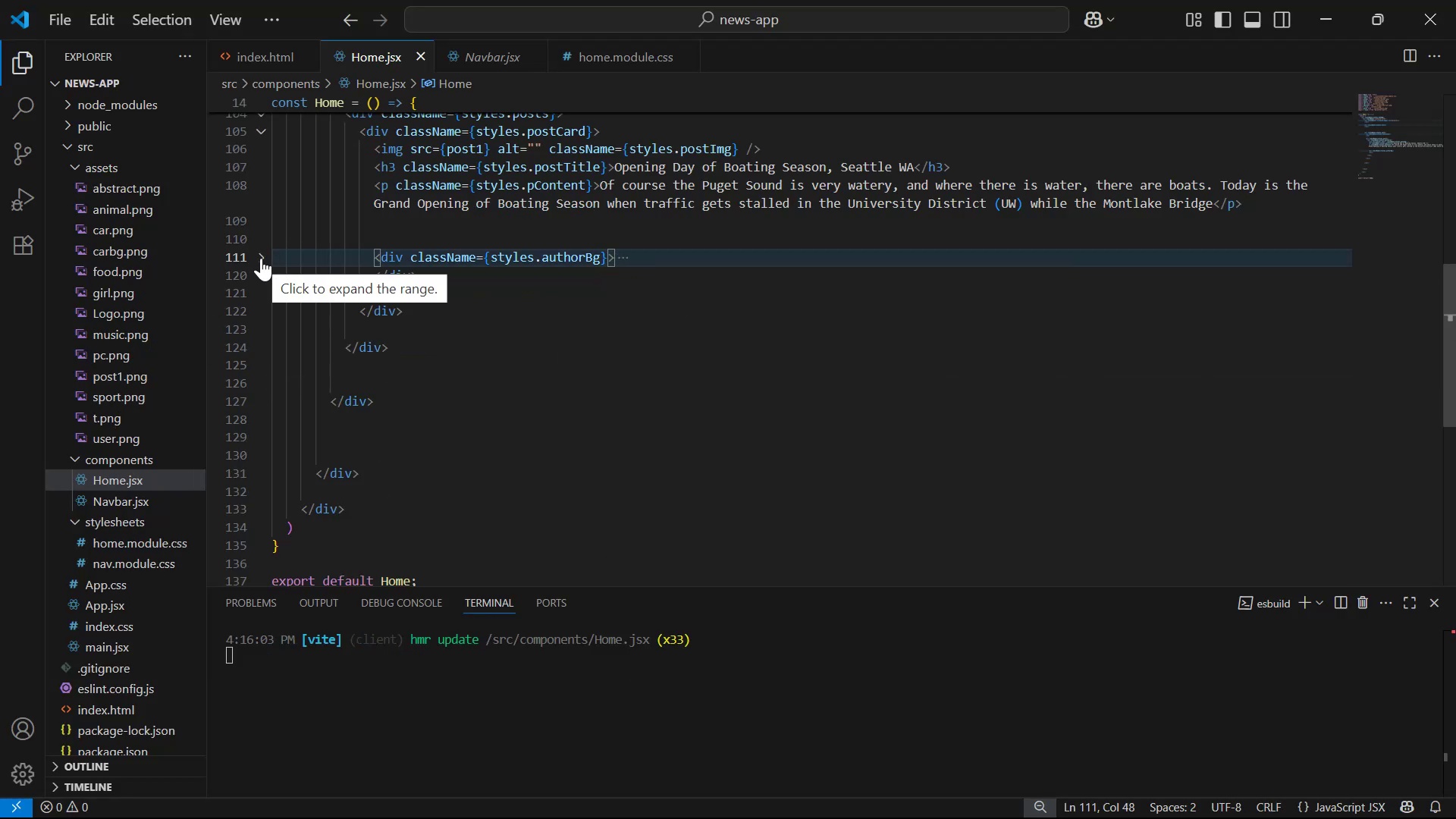 
scroll: coordinate [506, 281], scroll_direction: up, amount: 3.0
 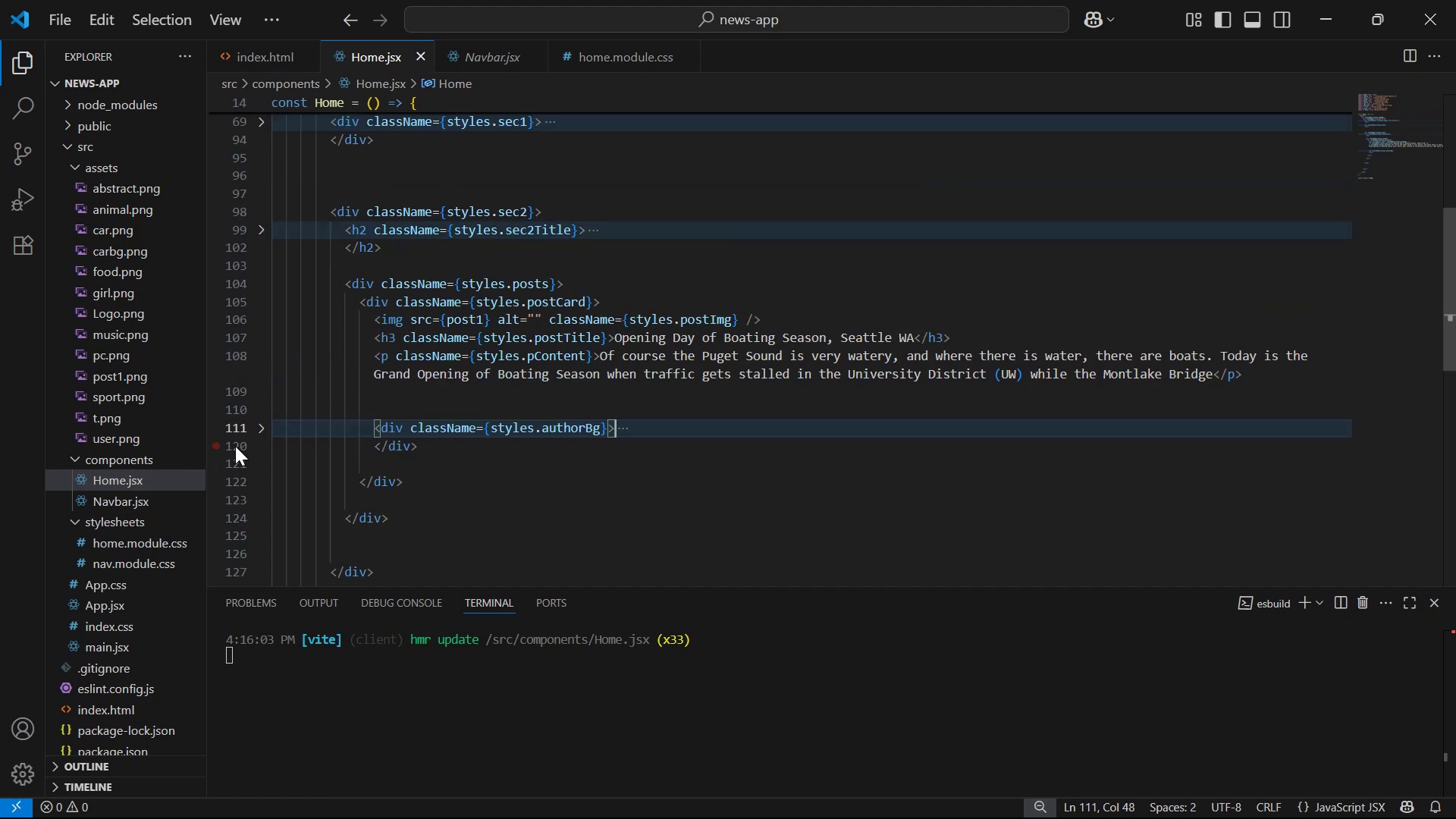 
left_click([259, 425])
 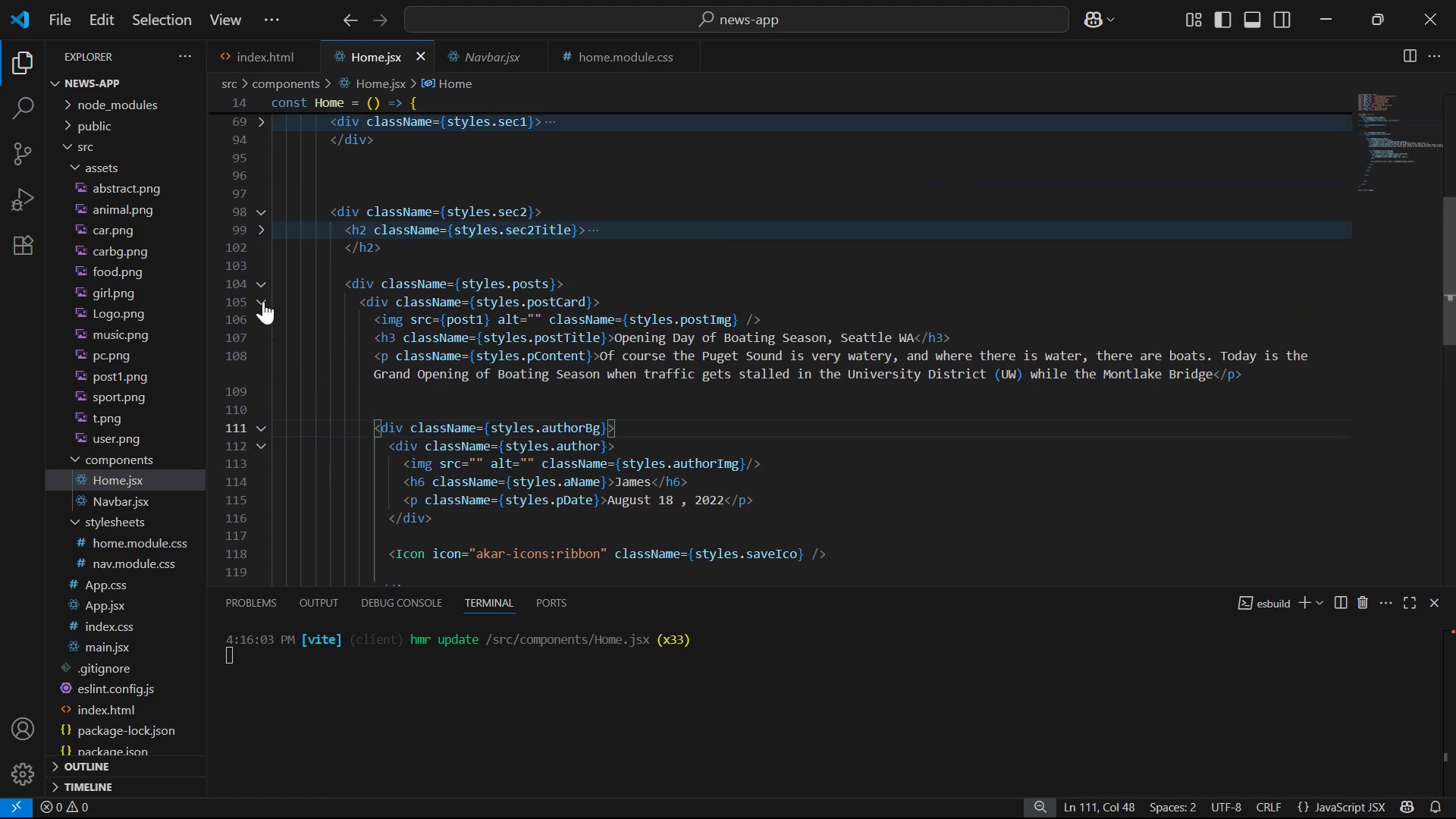 
left_click([263, 300])
 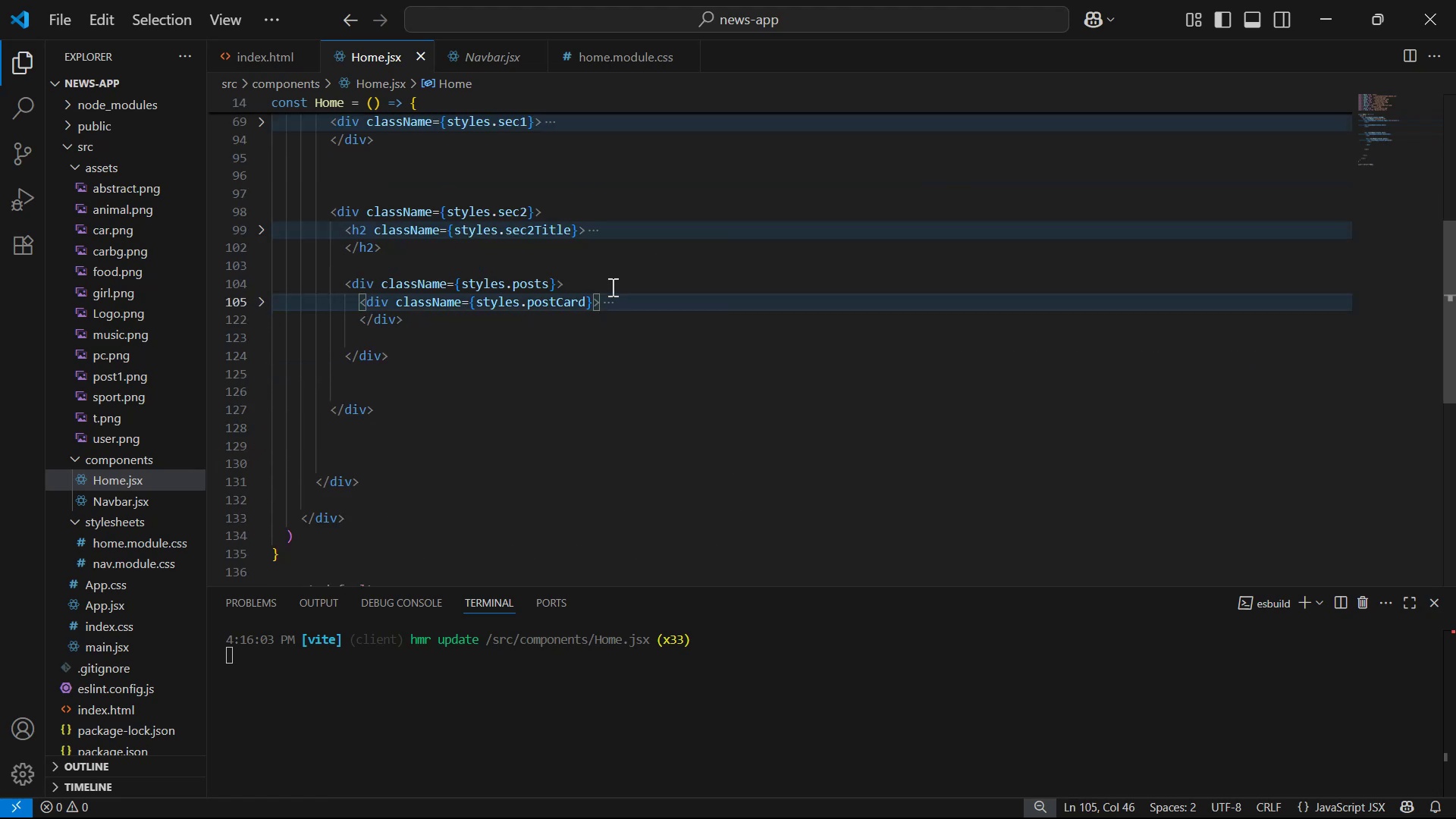 
left_click([611, 277])
 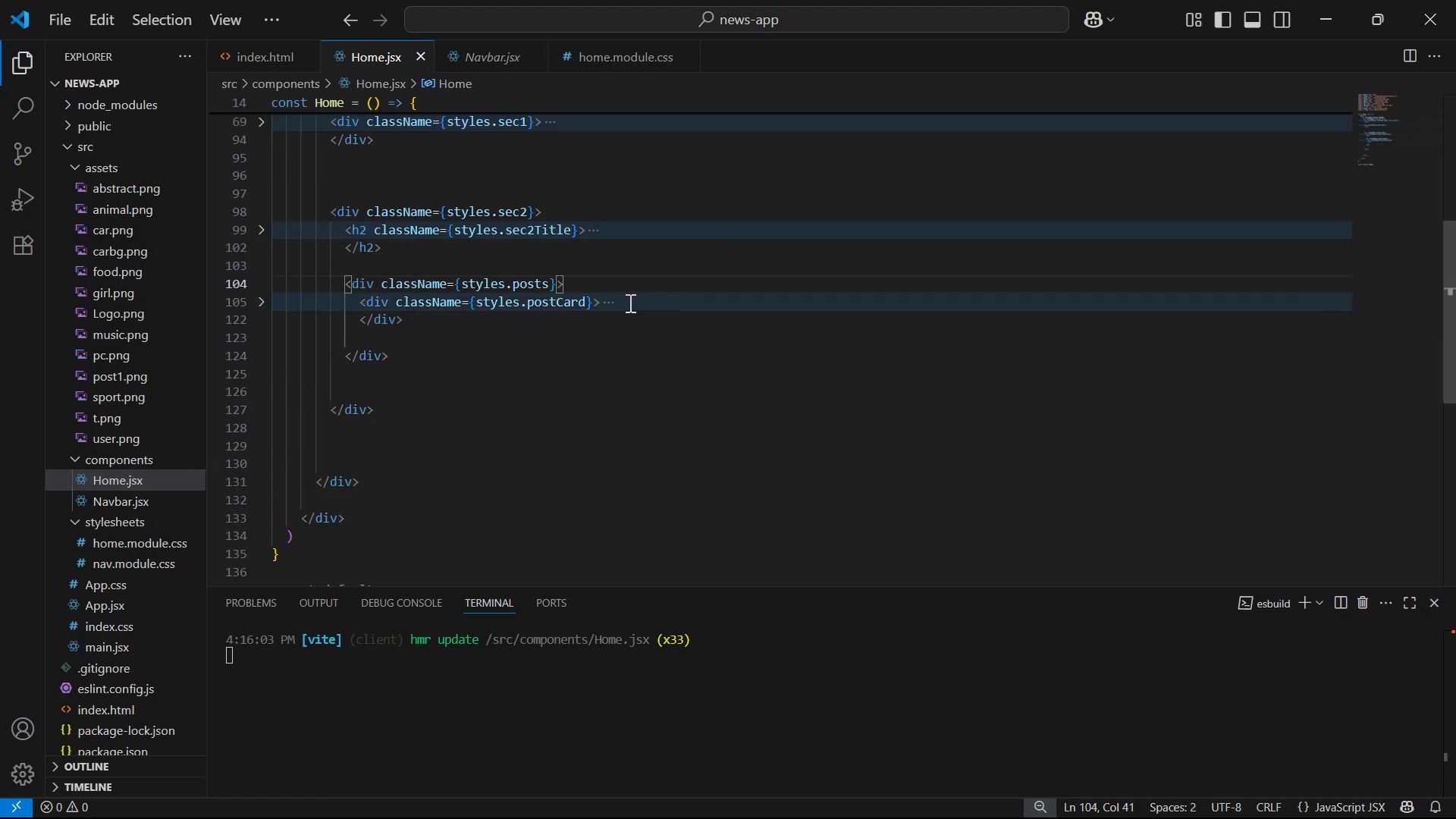 
key(Enter)
 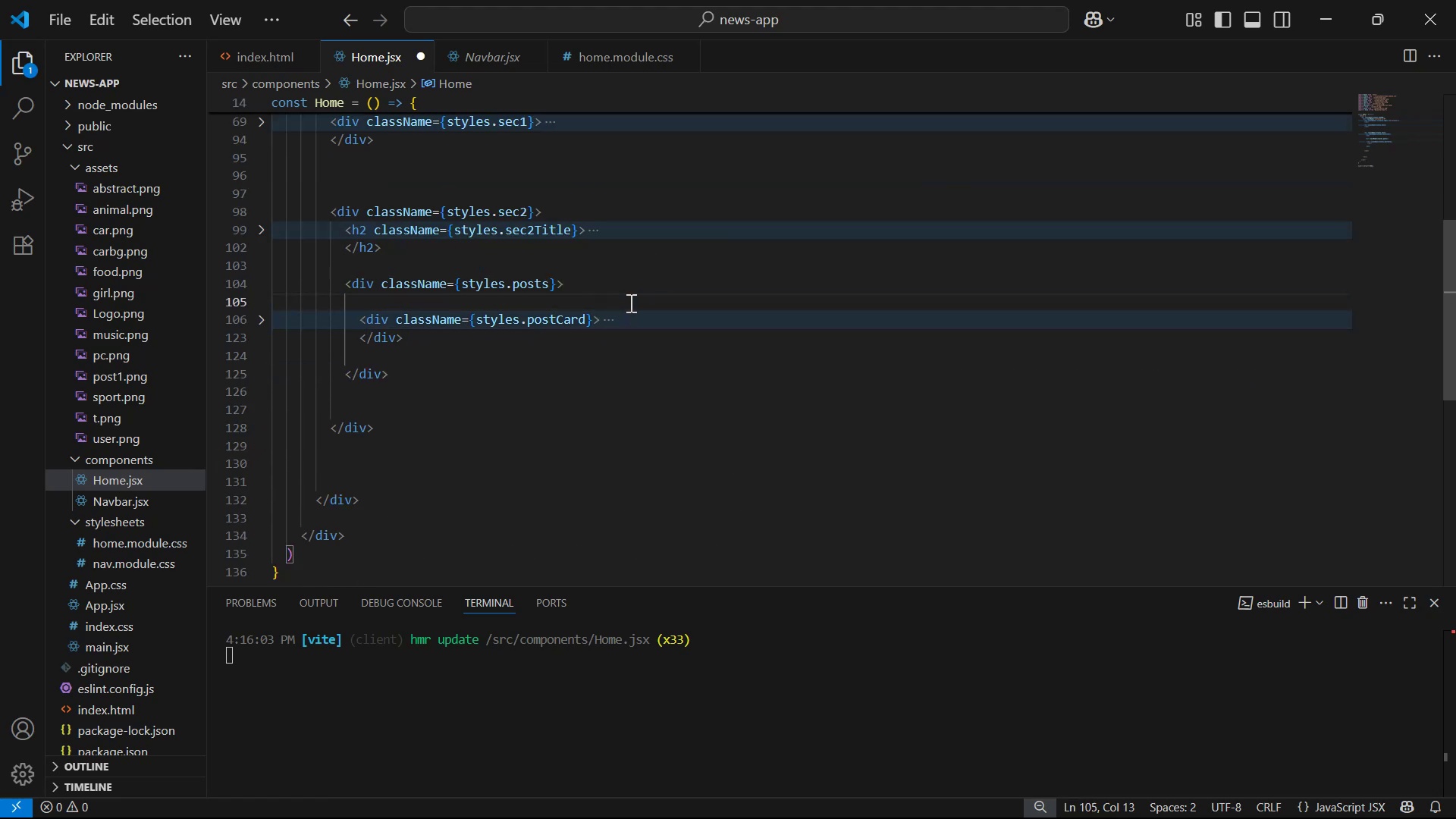 
scroll: coordinate [262, 284], scroll_direction: up, amount: 4.0
 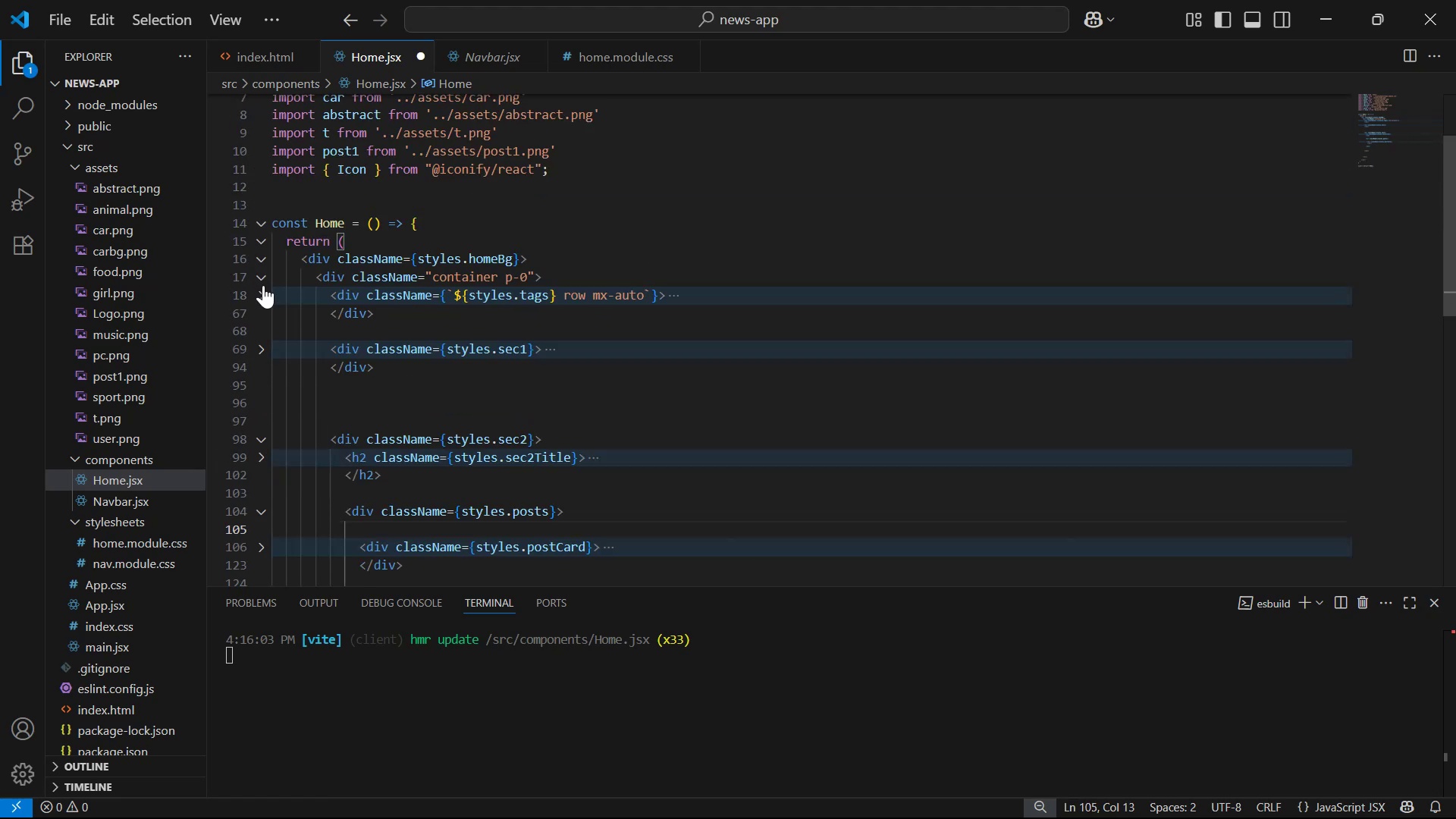 
left_click([263, 286])
 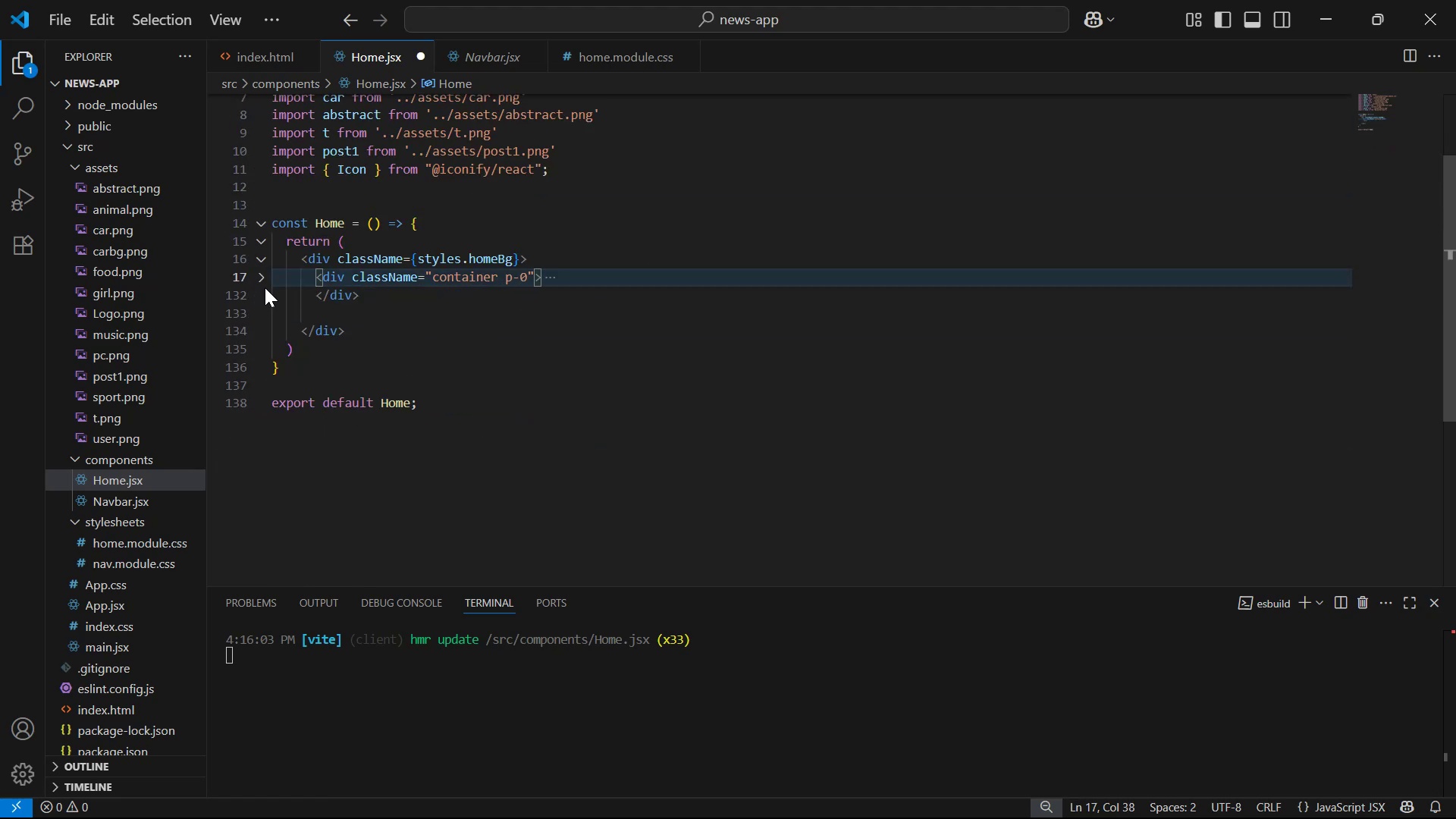 
left_click([265, 275])
 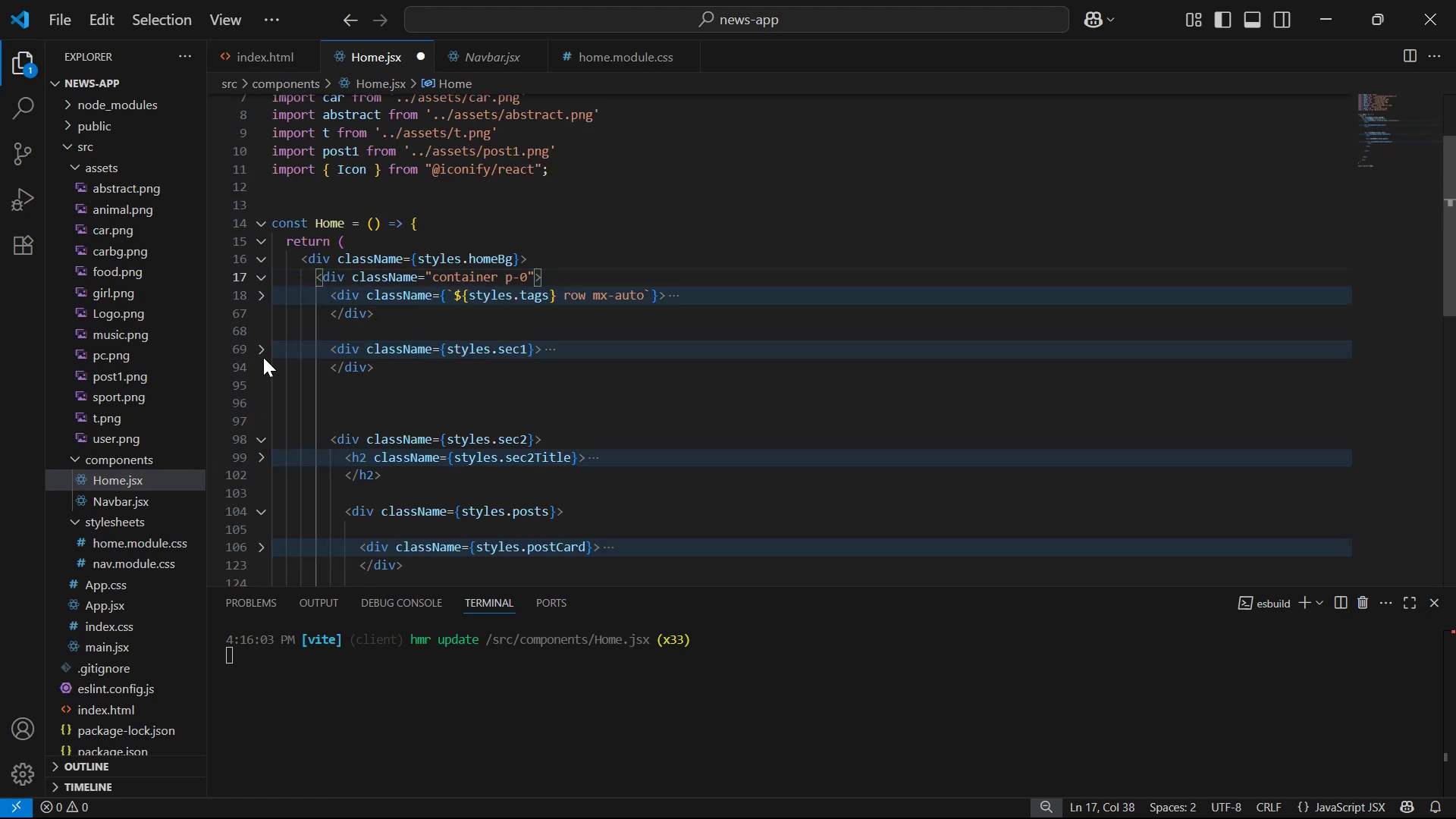 
left_click([261, 344])
 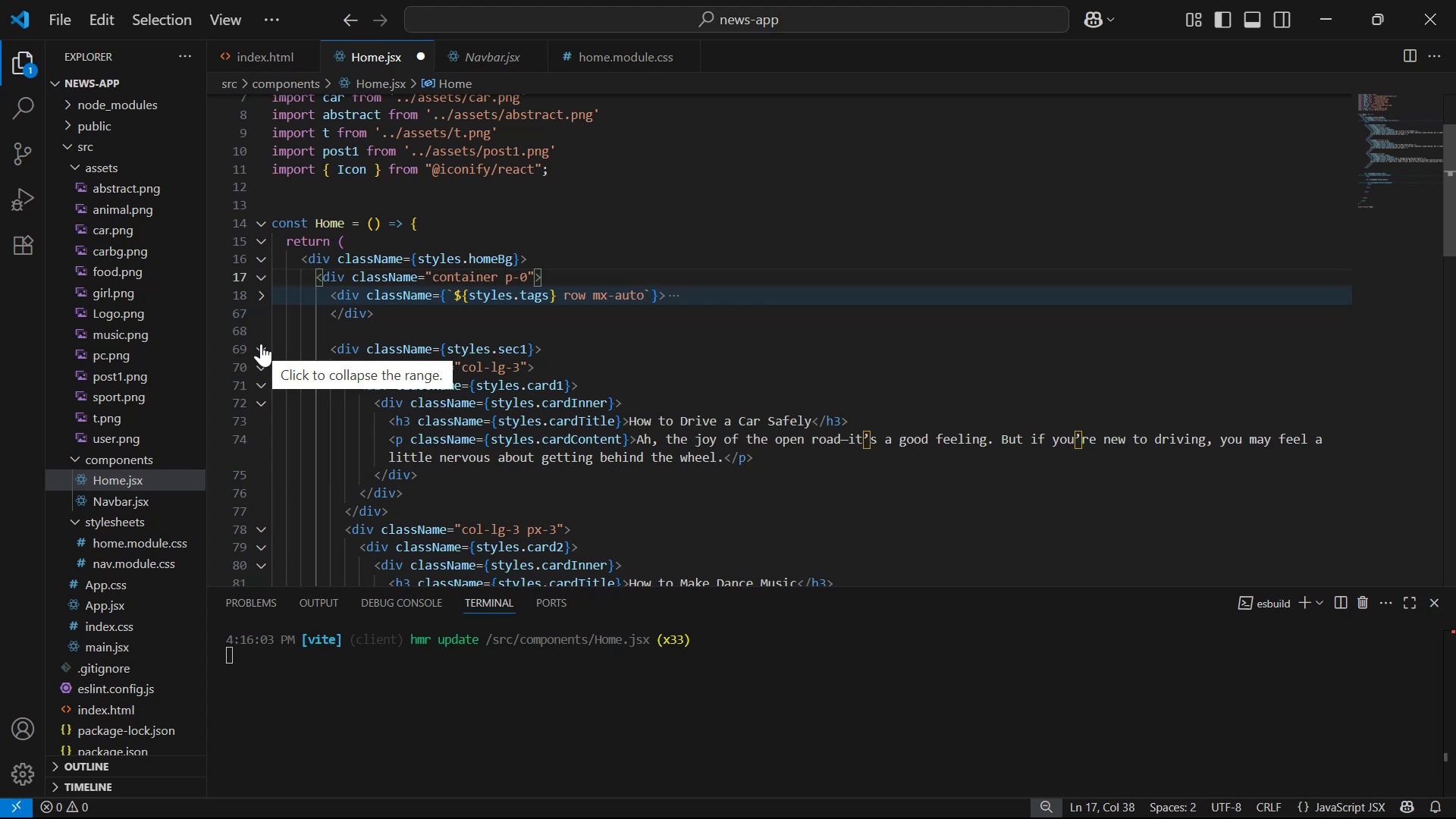 
left_click([261, 344])
 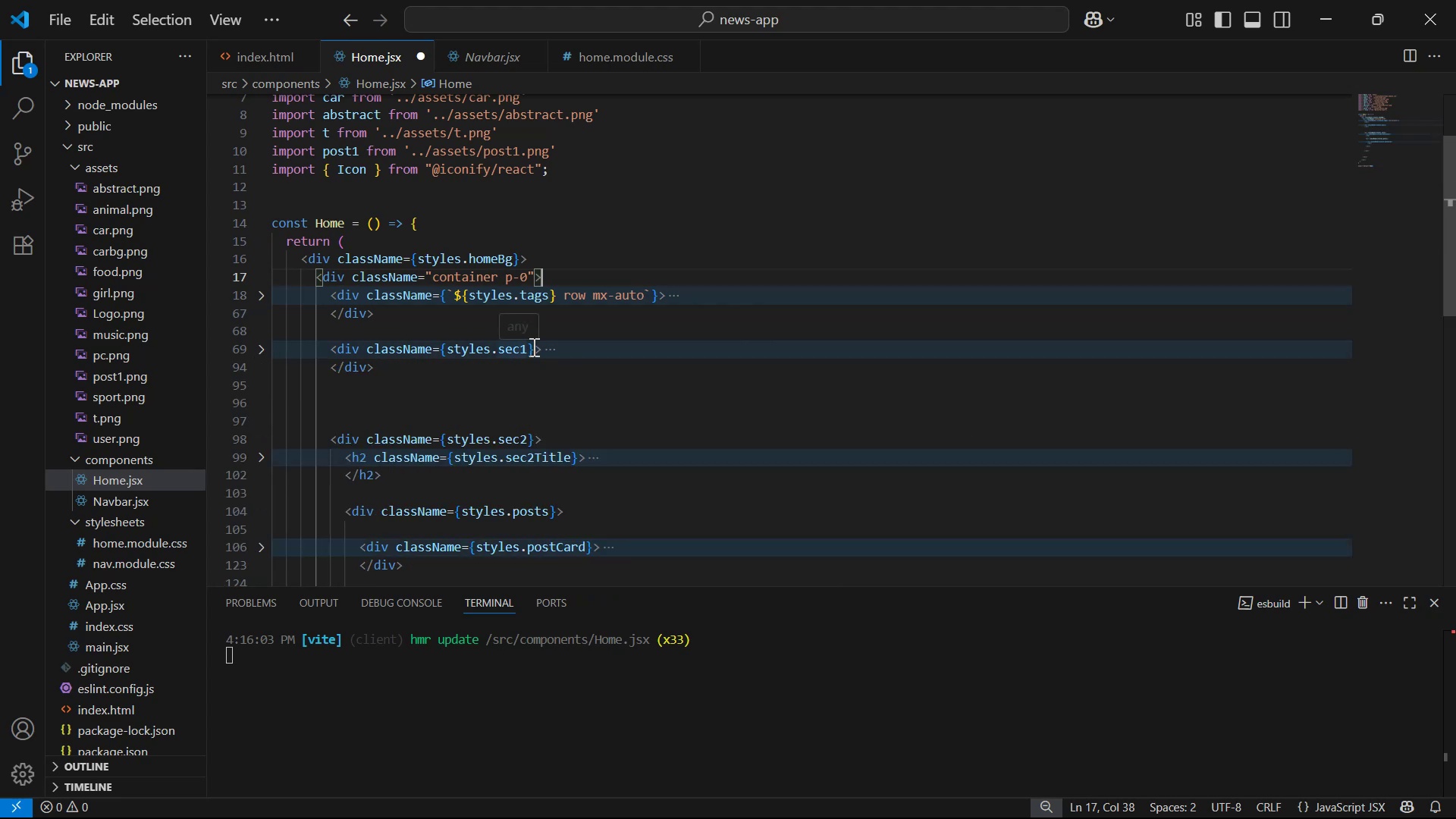 
left_click([527, 351])
 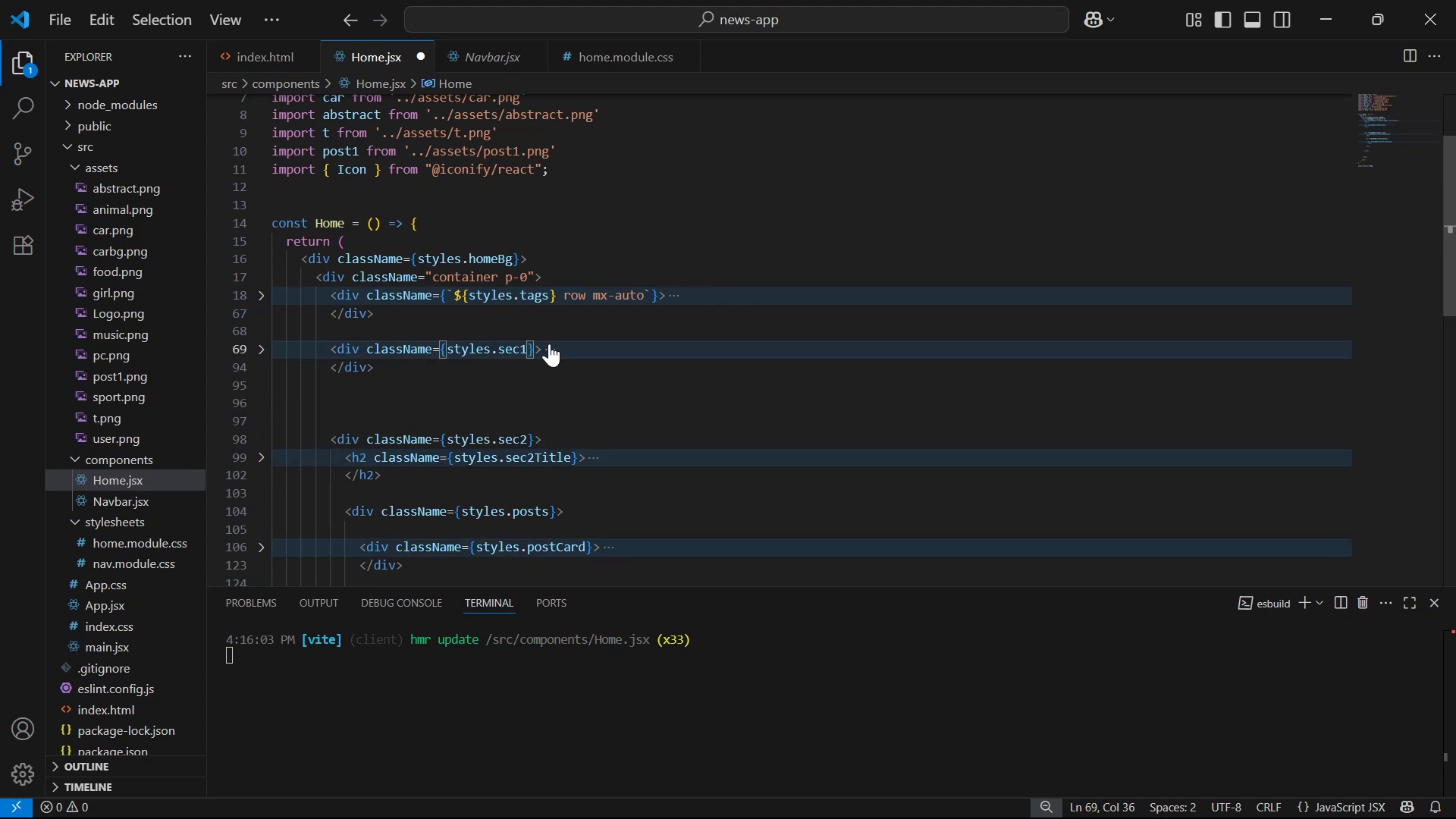 
key(Backquote)
 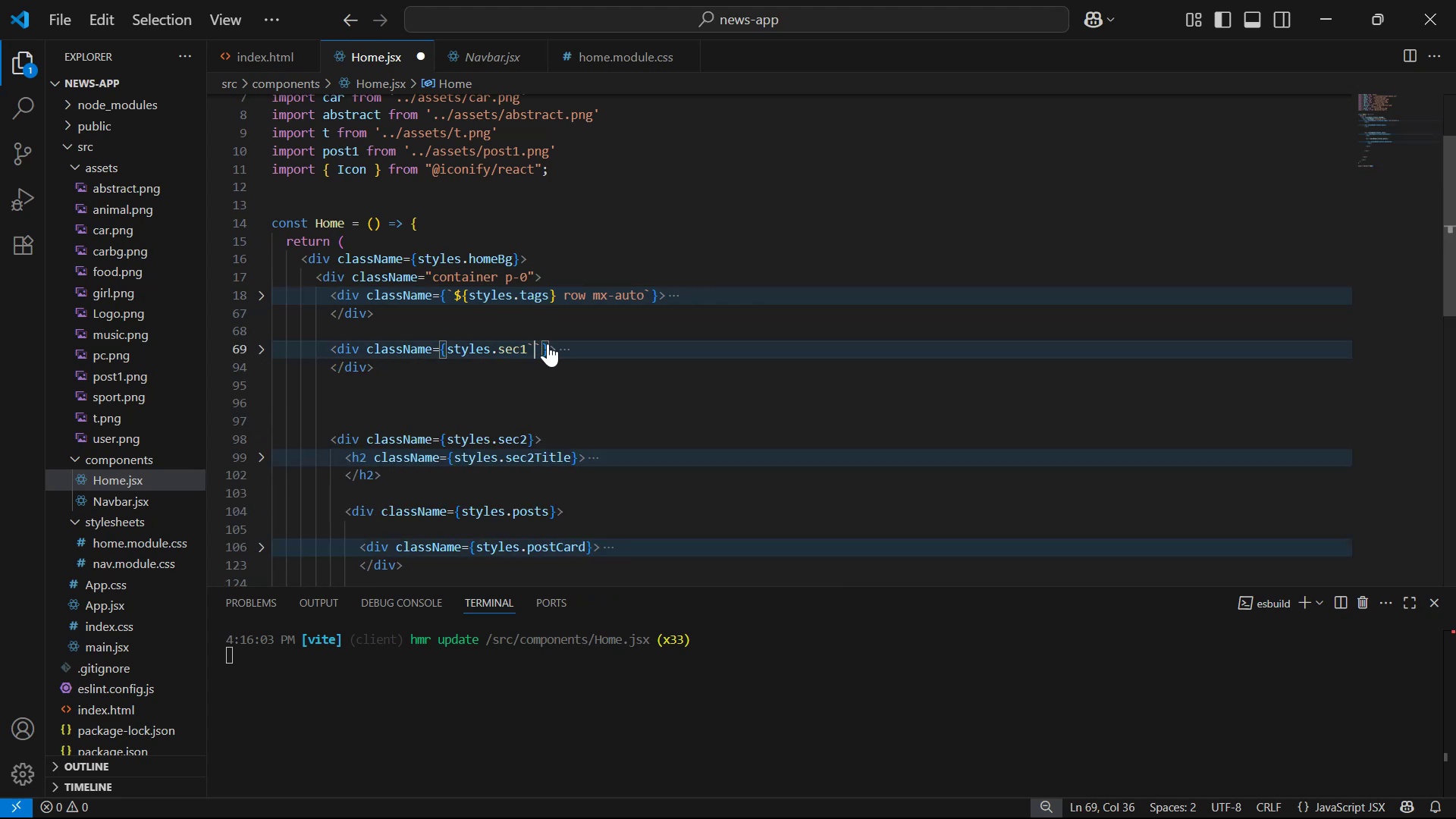 
hold_key(key=ArrowLeft, duration=0.72)
 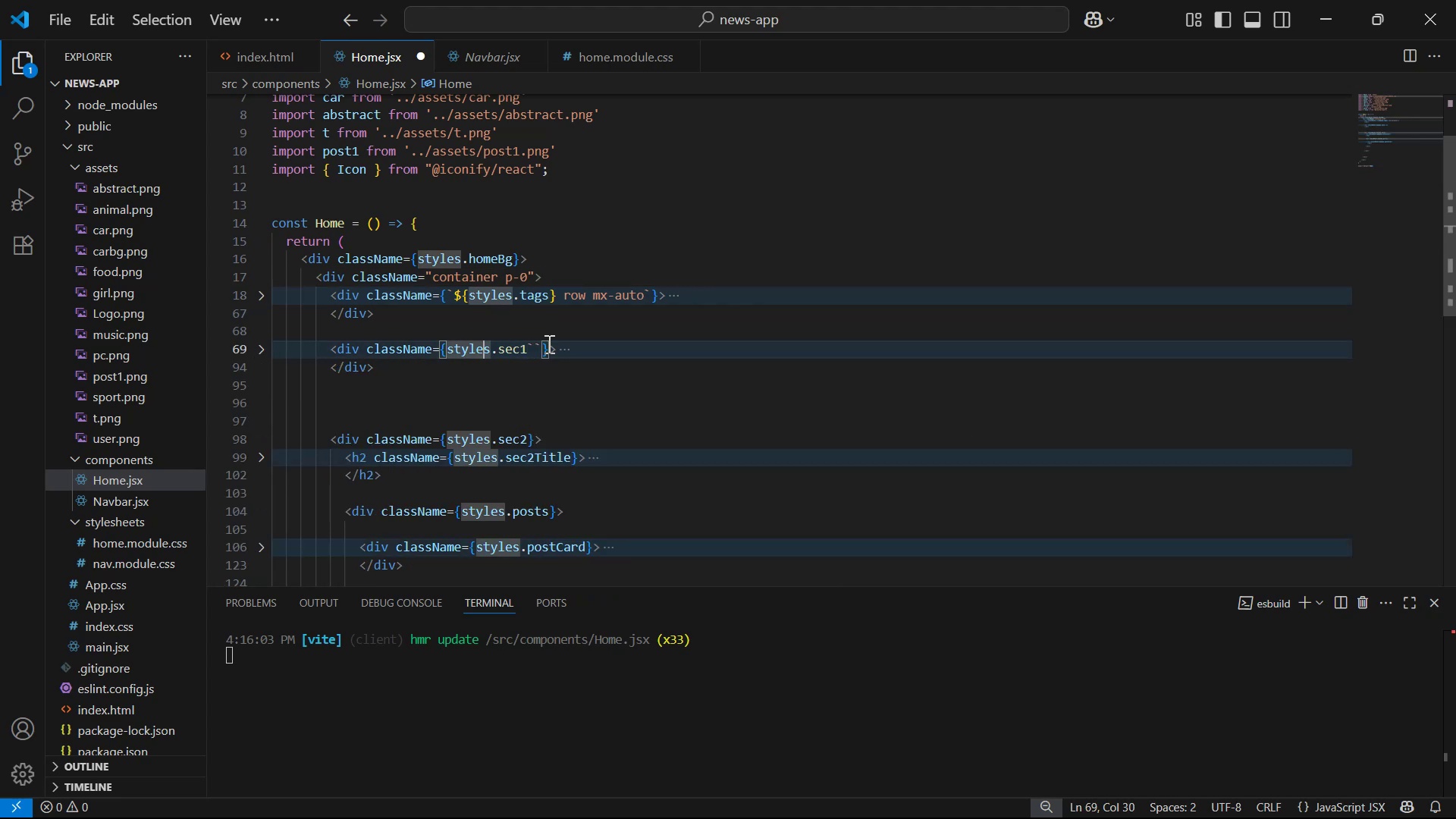 
key(ArrowRight)
 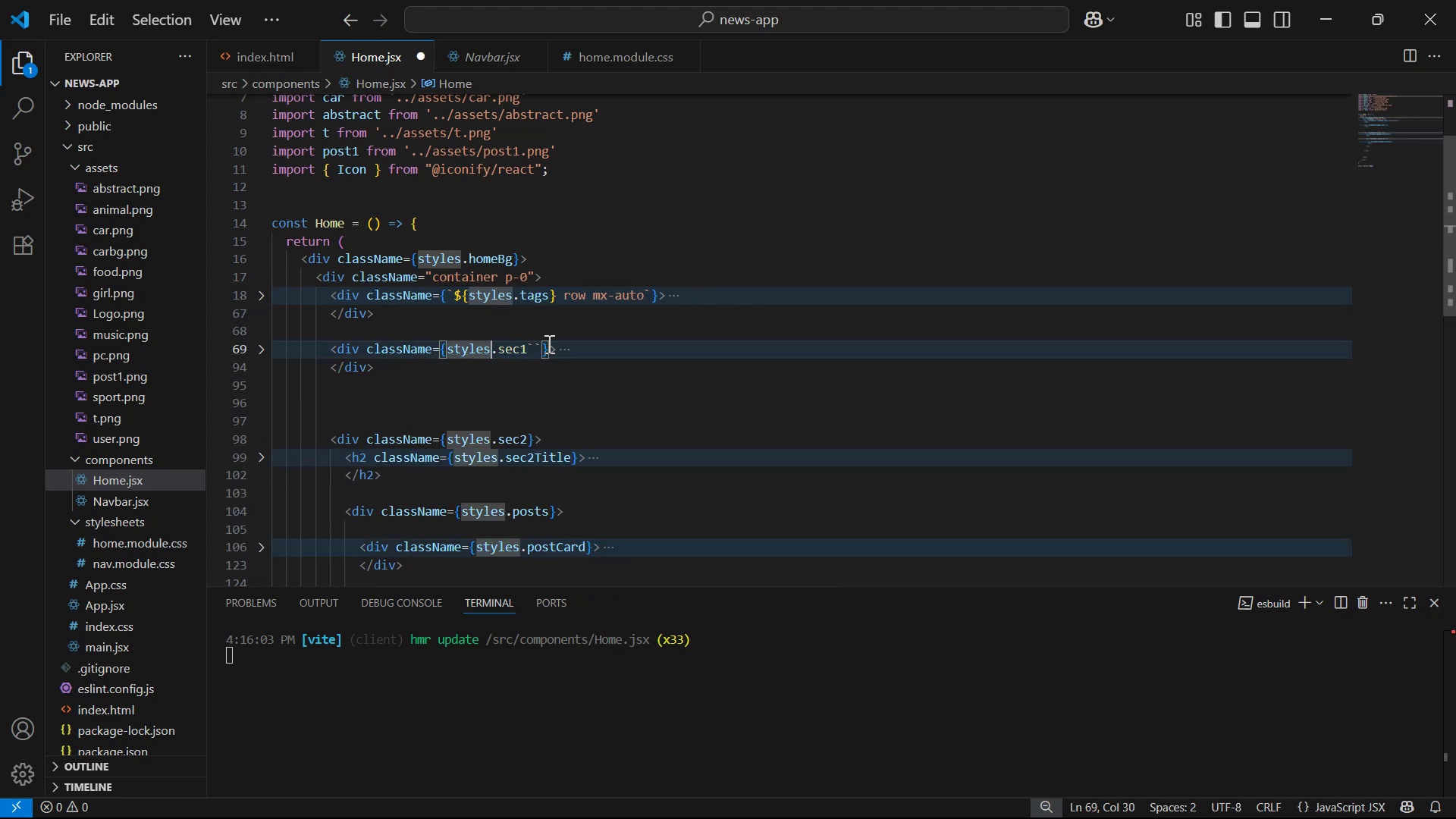 
key(ArrowRight)
 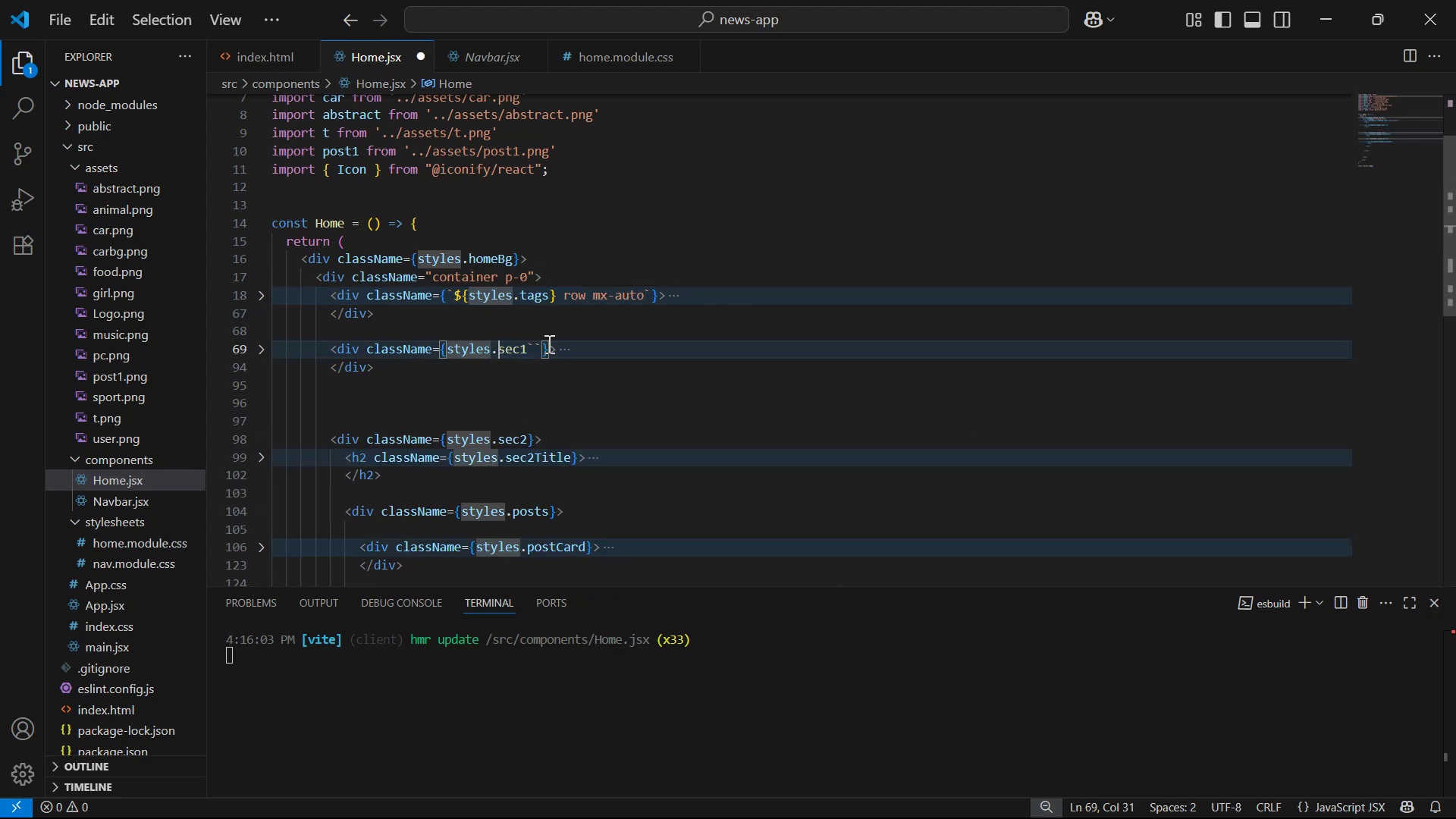 
key(ArrowRight)
 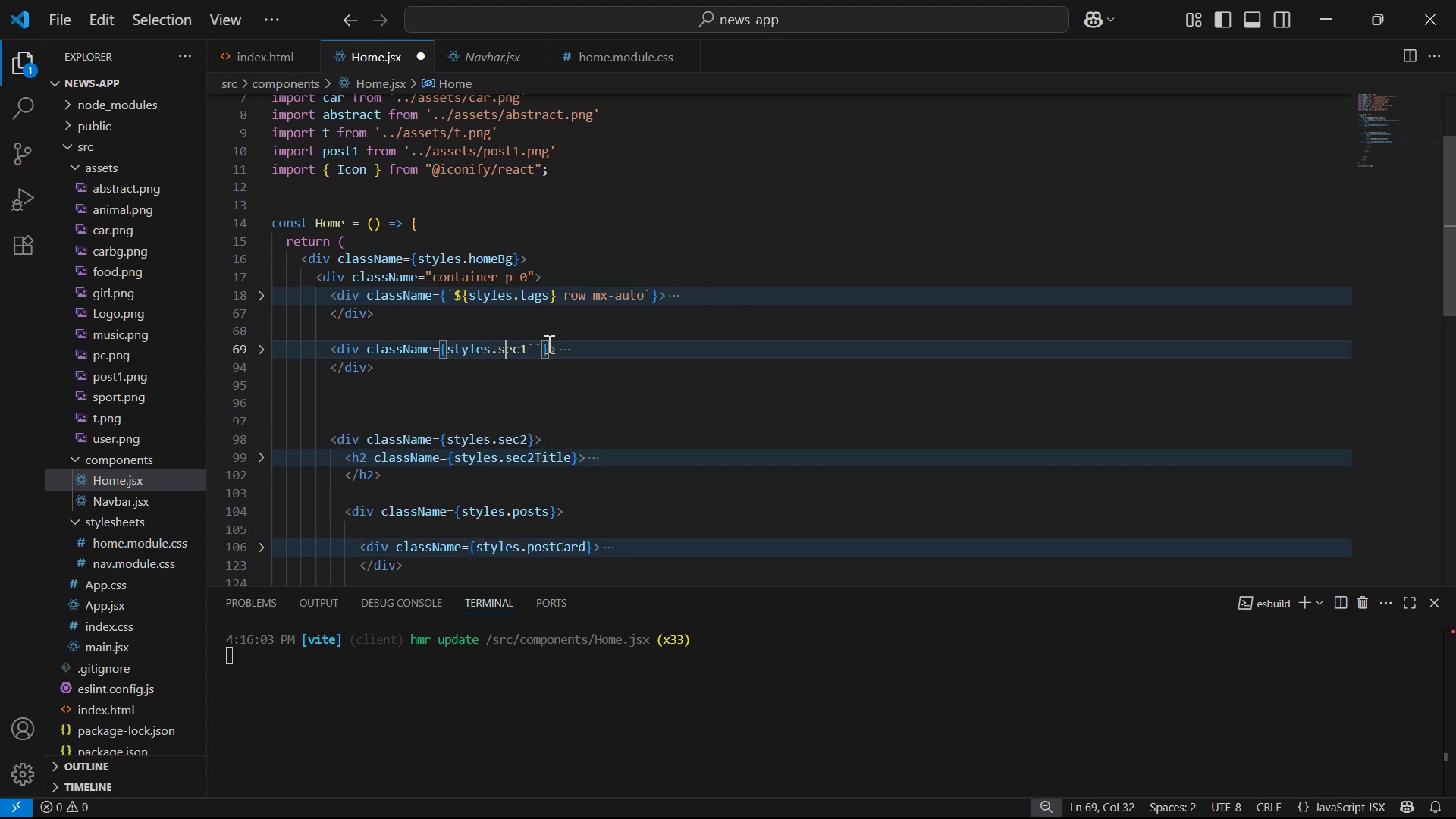 
key(ArrowRight)
 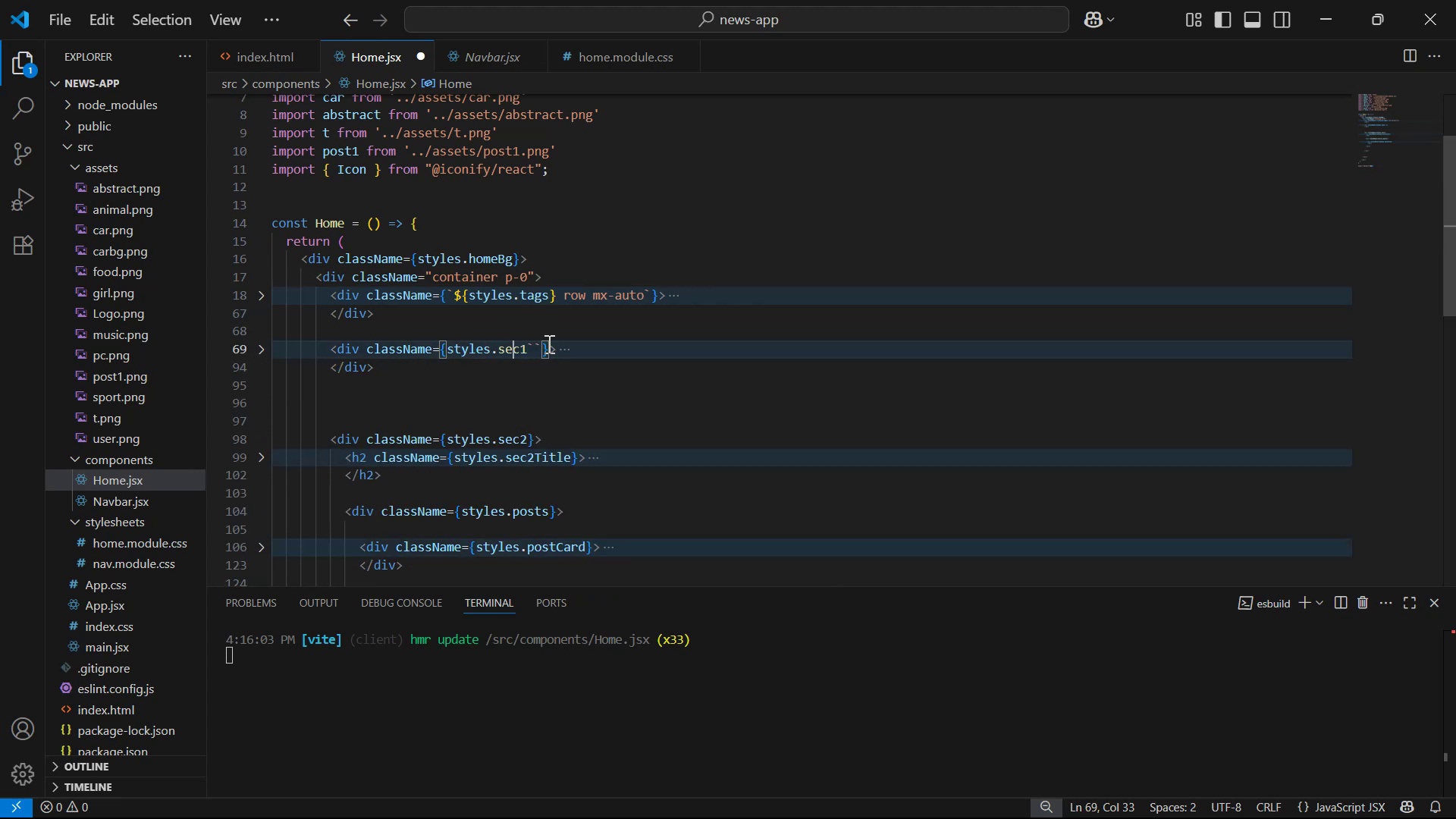 
key(ArrowRight)
 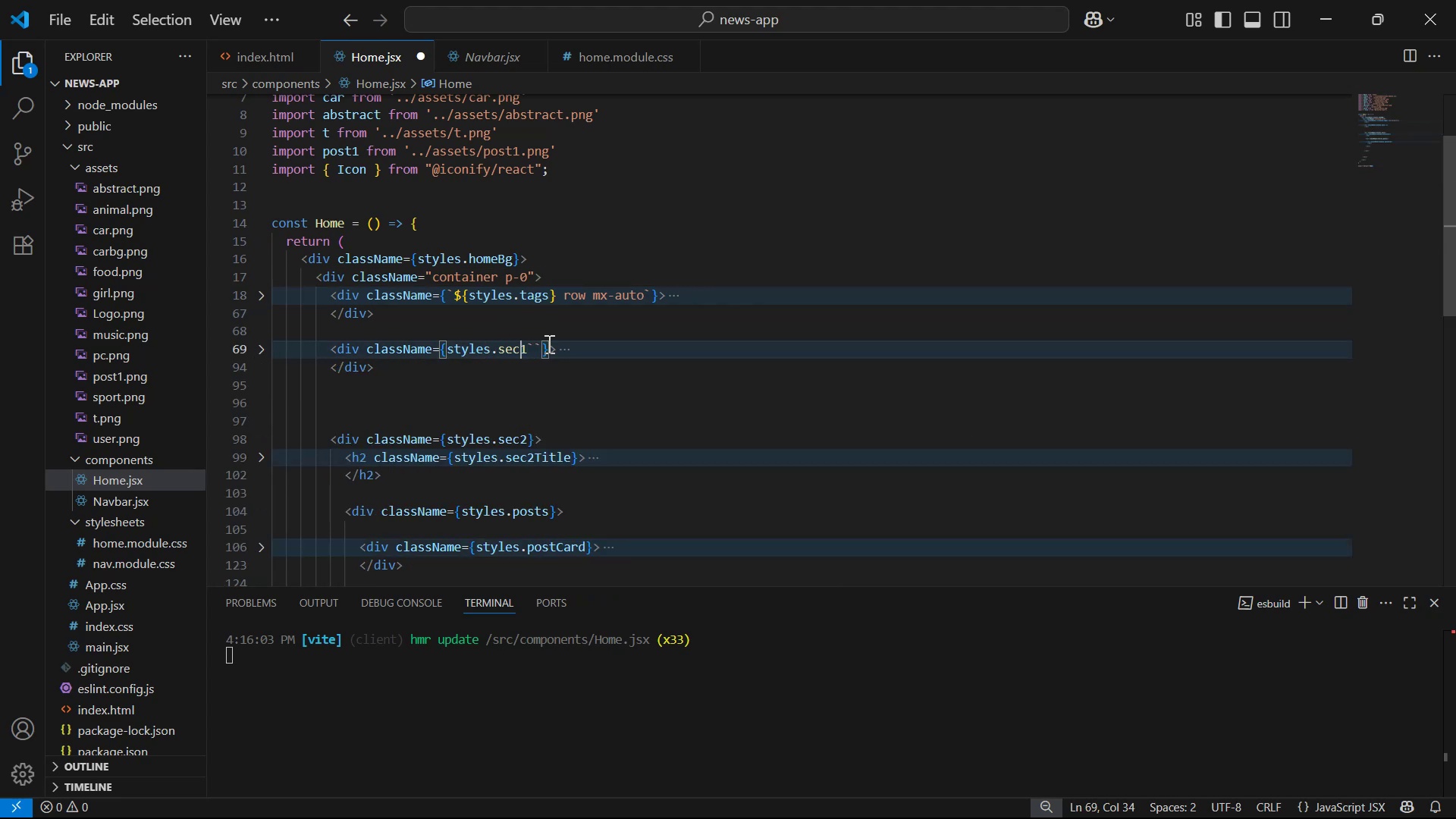 
key(ArrowRight)
 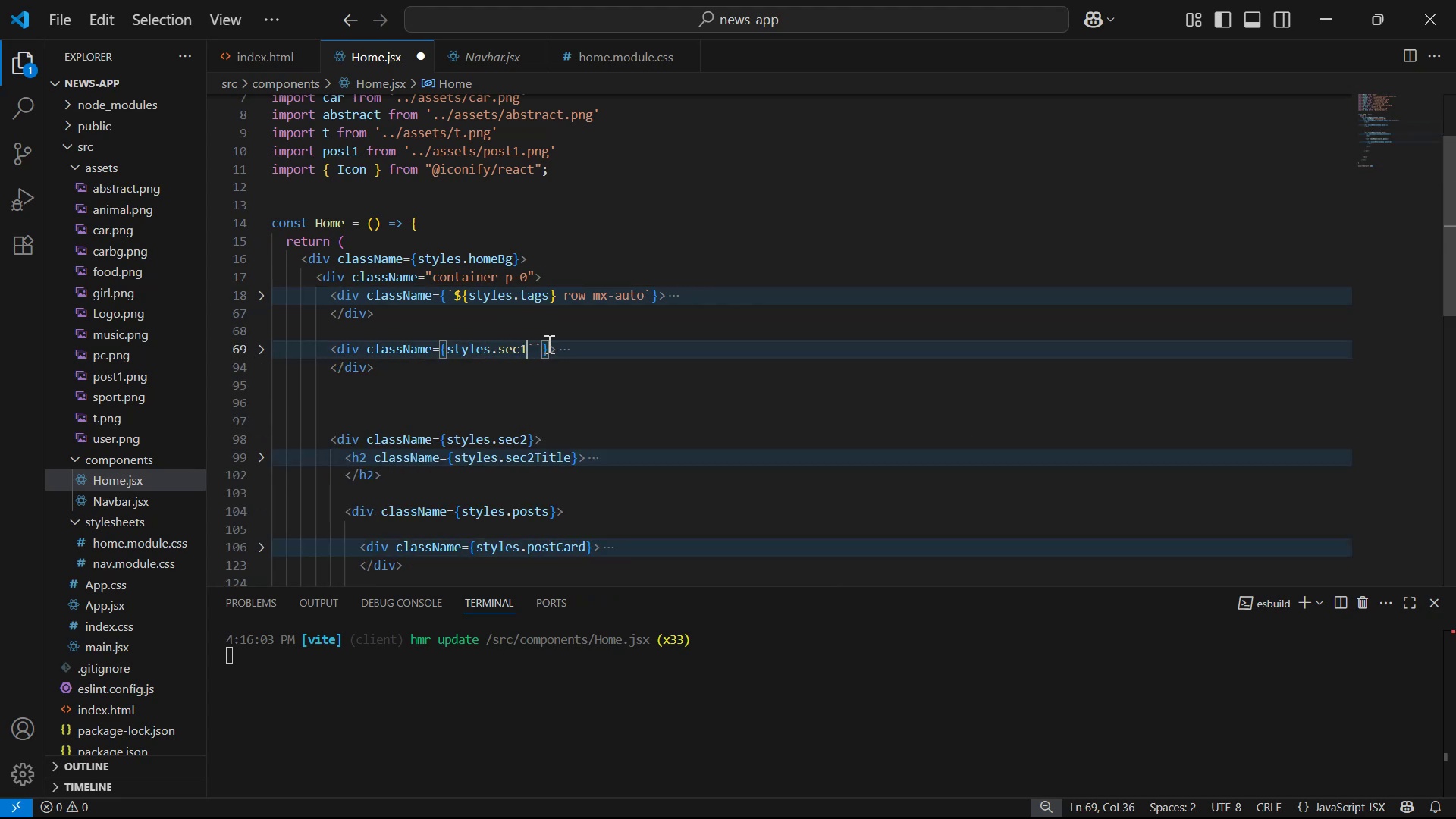 
key(ArrowRight)
 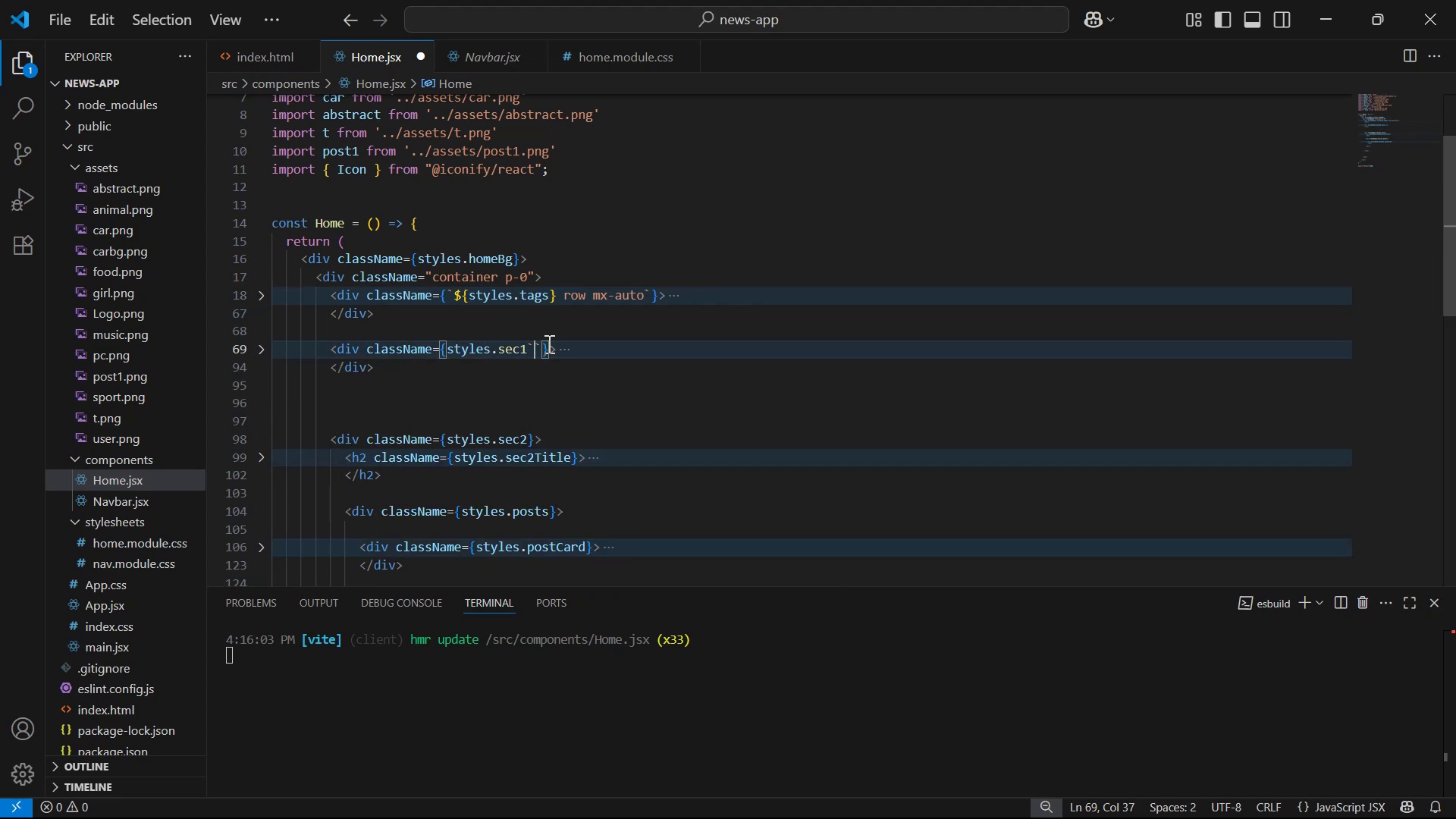 
key(ArrowRight)
 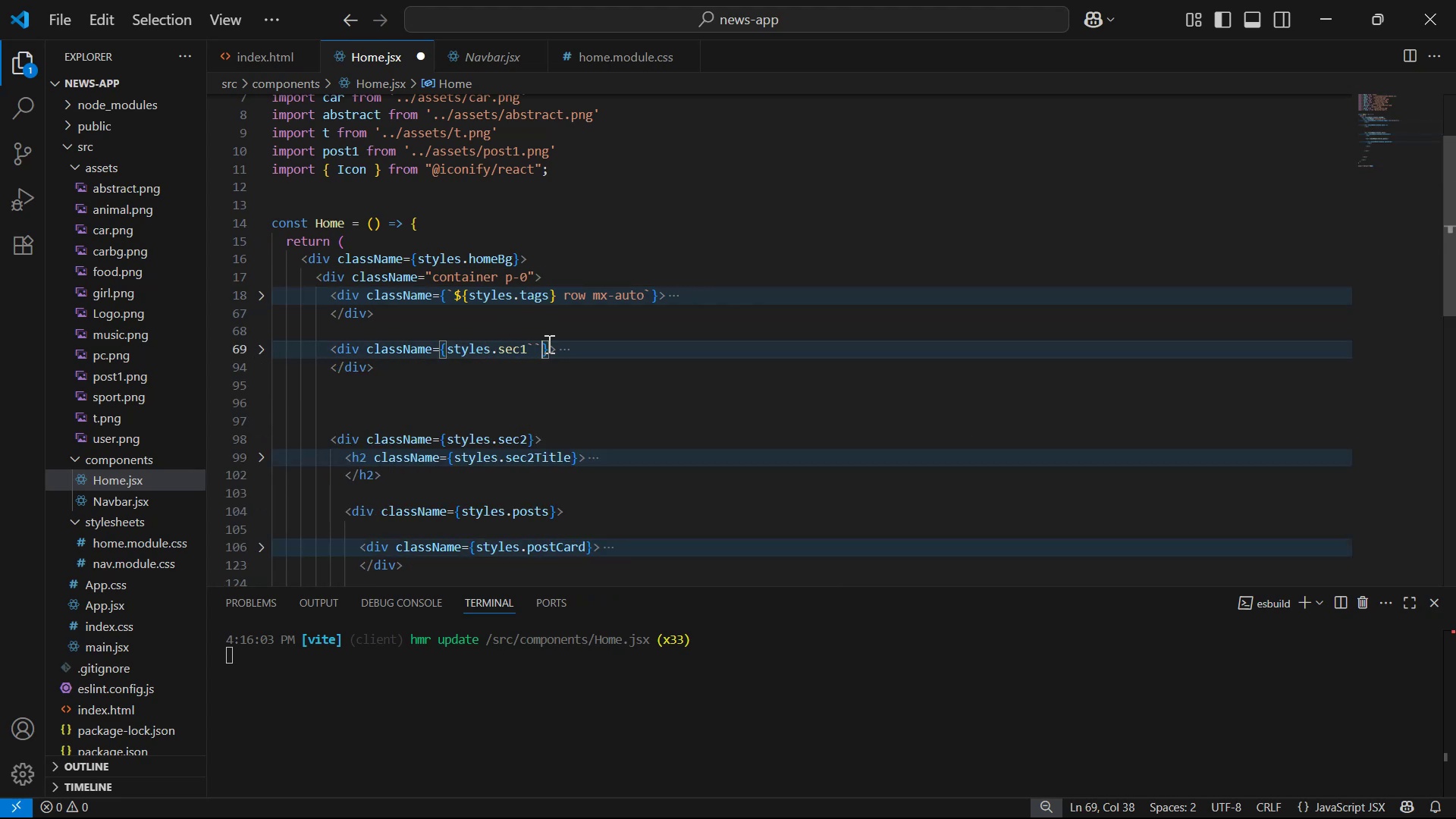 
key(Backspace)
 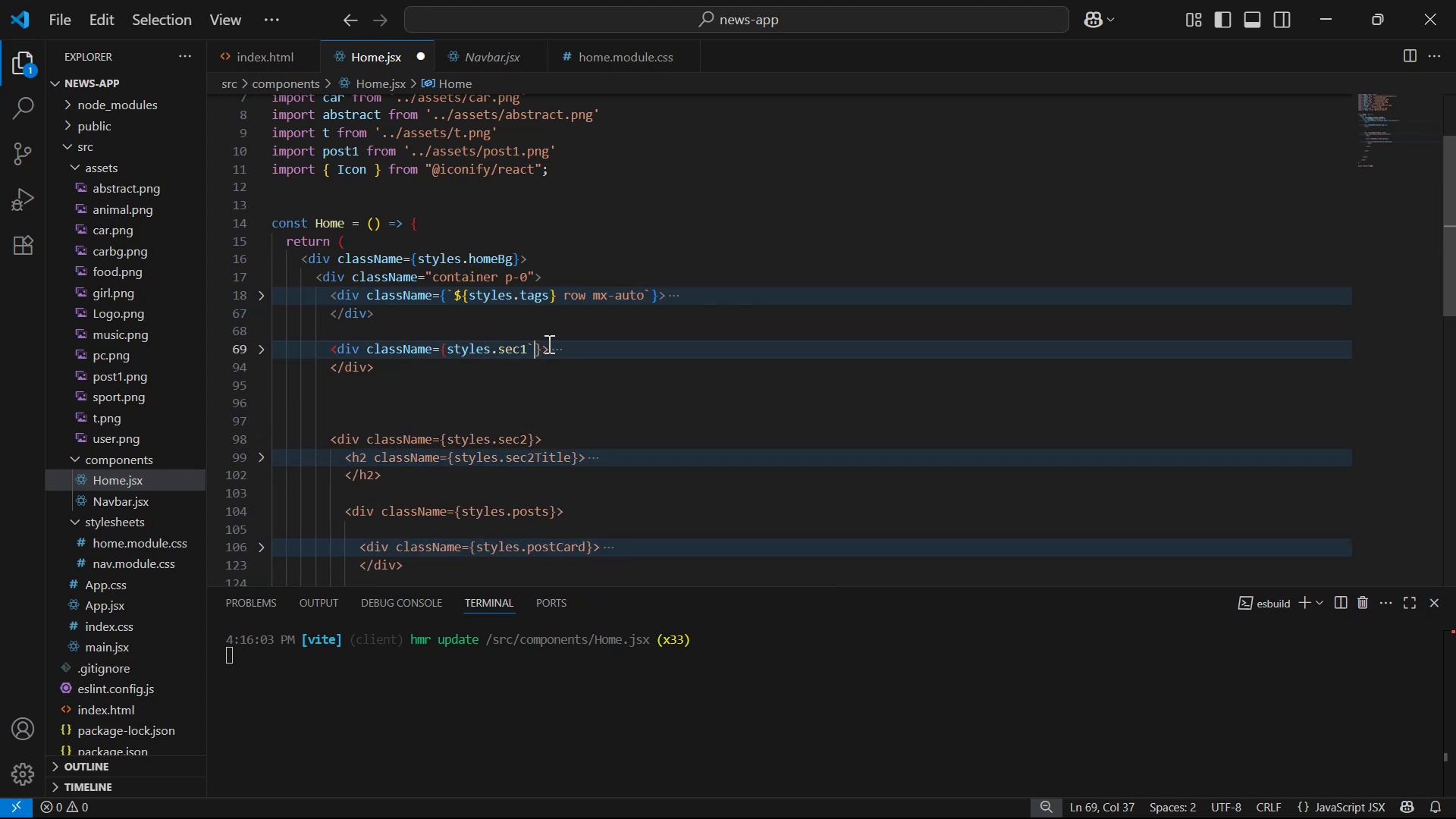 
hold_key(key=ArrowLeft, duration=0.76)
 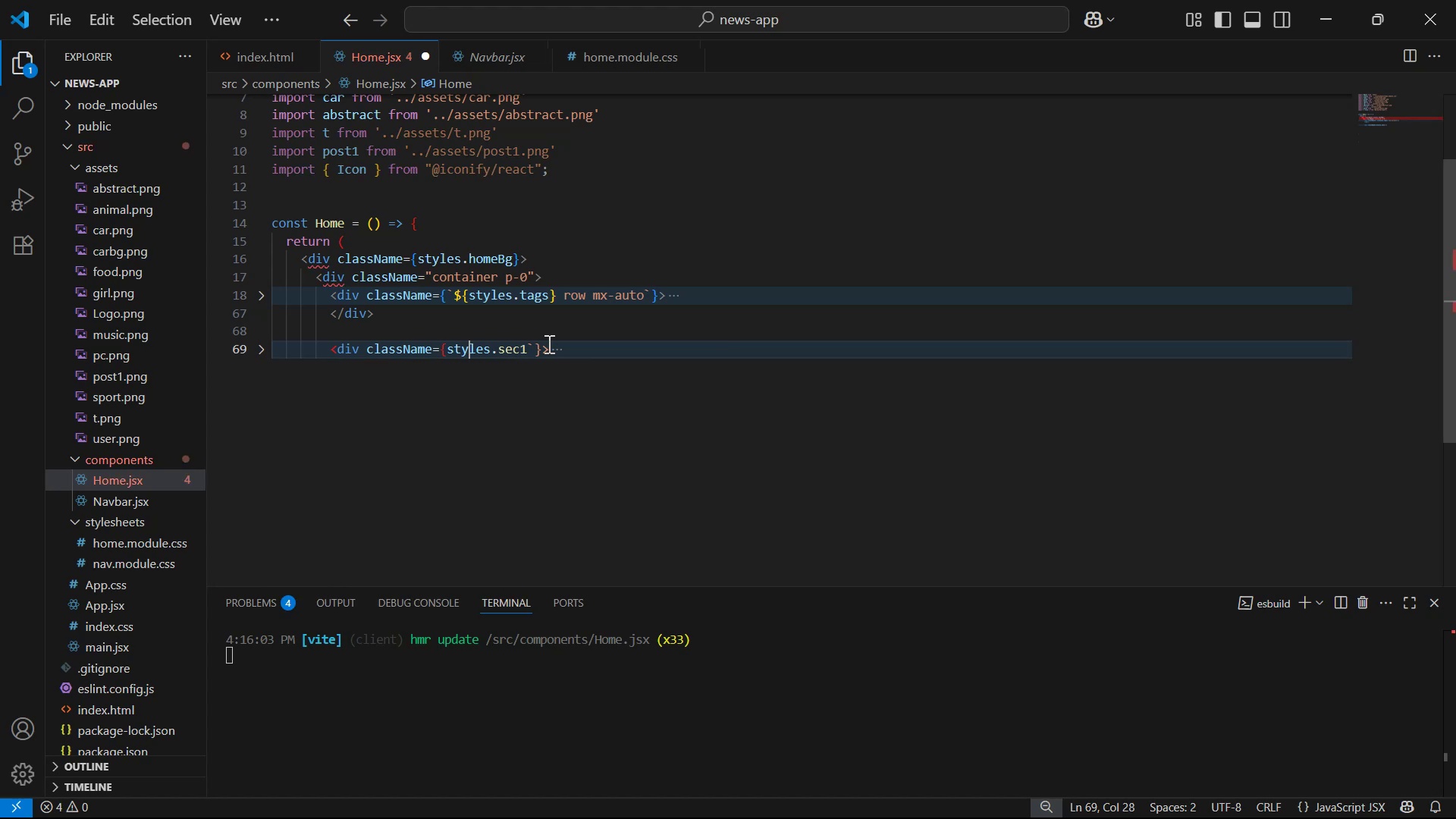 
key(ArrowLeft)
 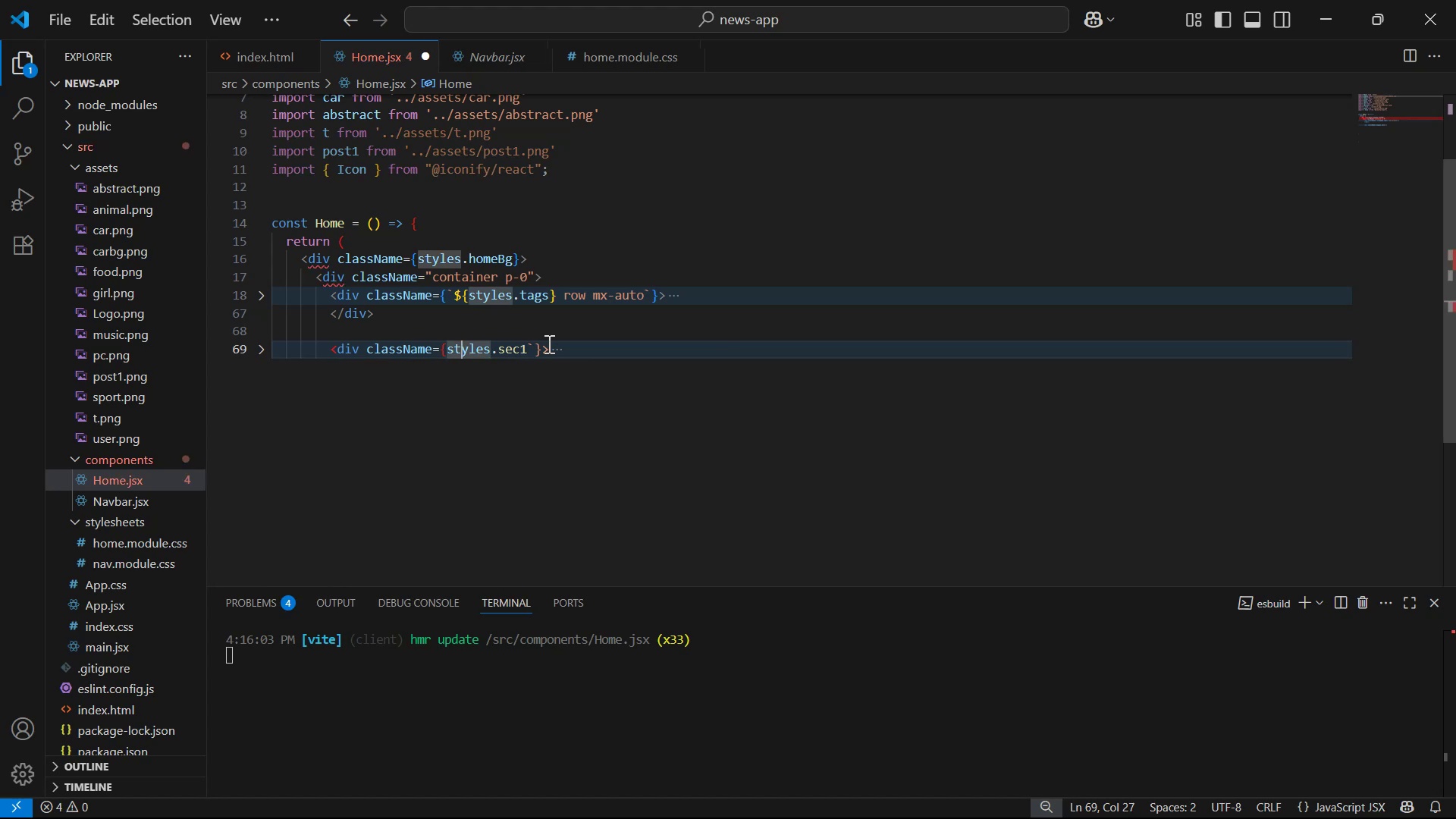 
key(ArrowLeft)
 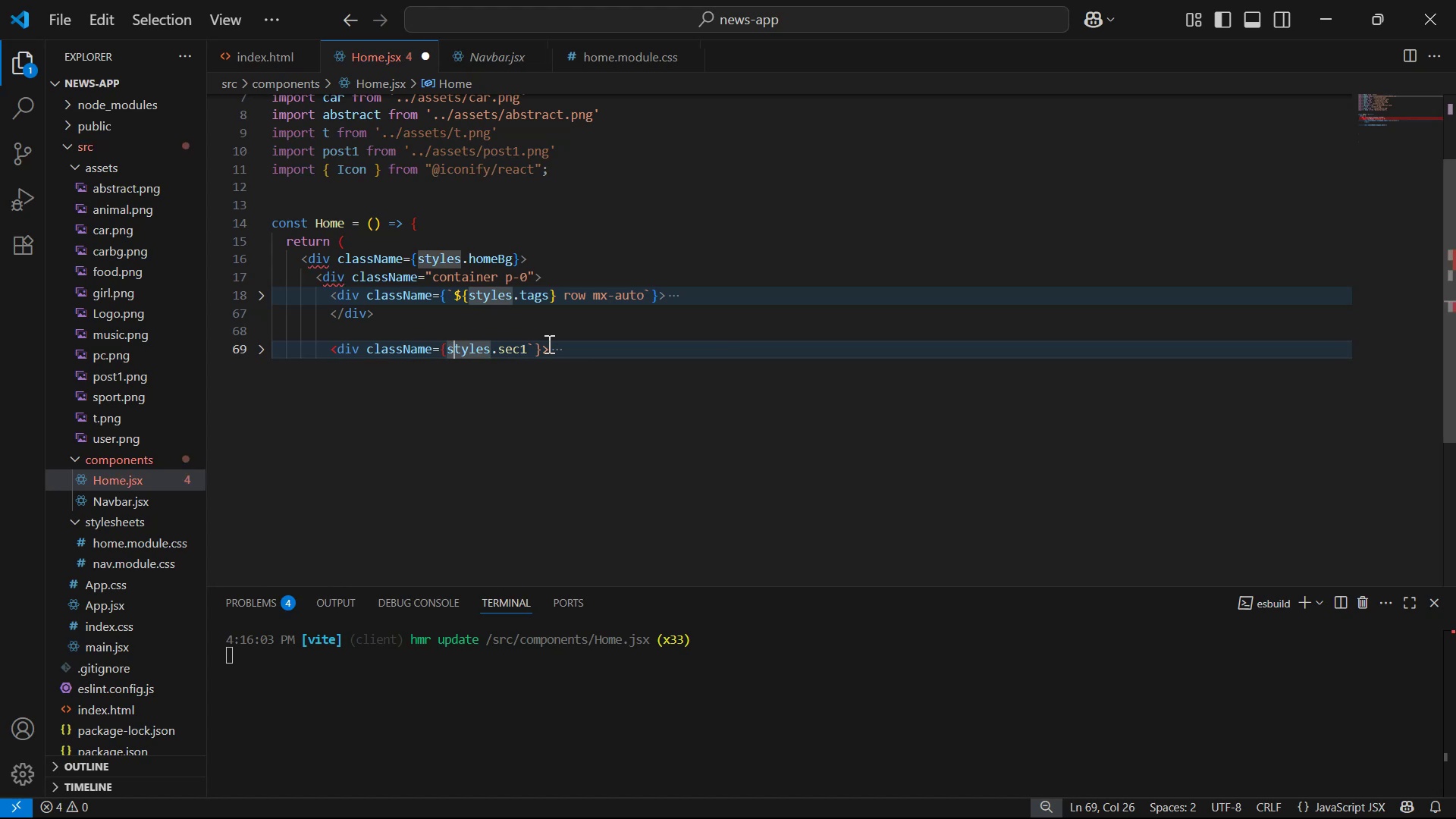 
key(ArrowLeft)
 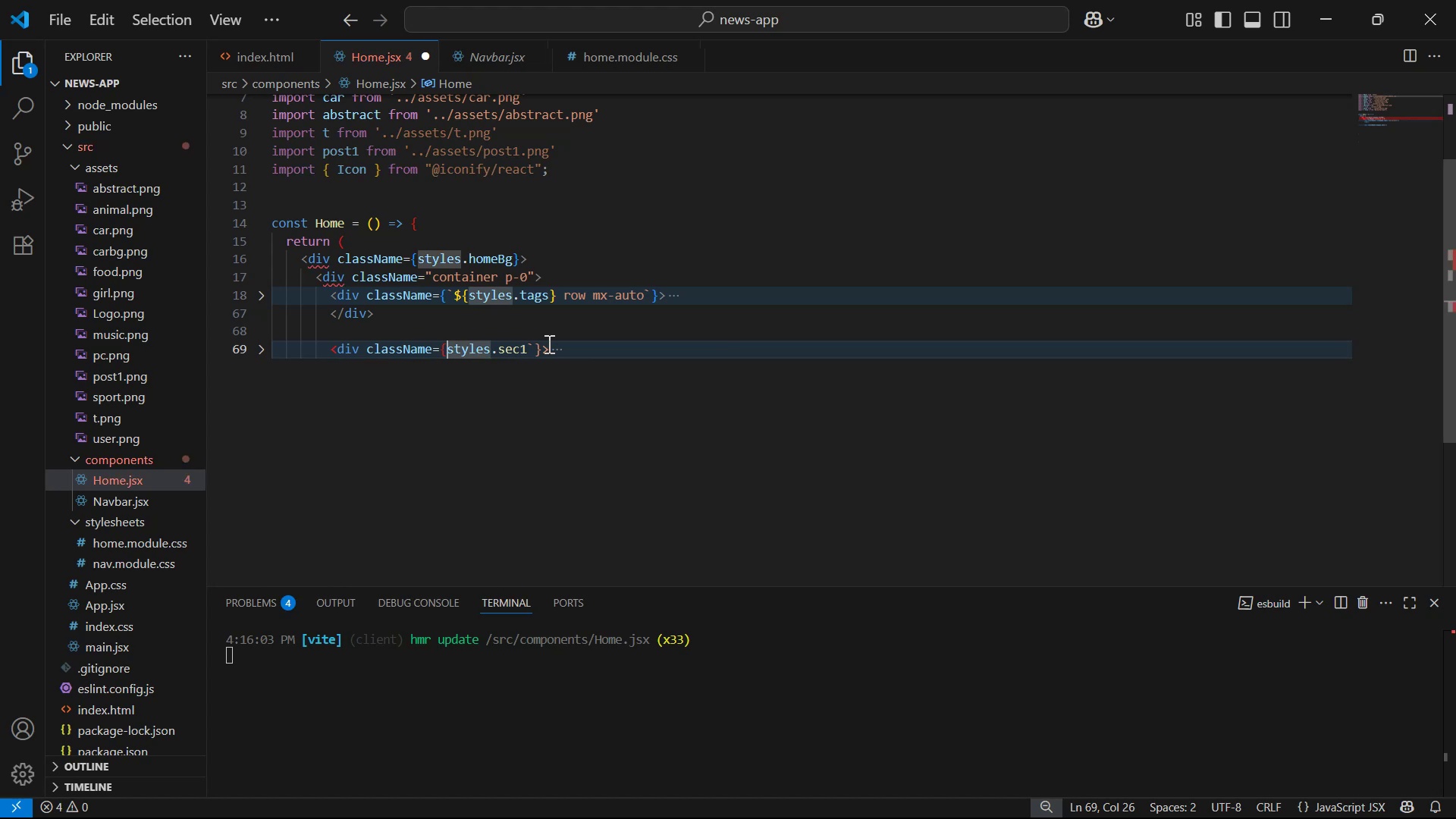 
key(Backquote)
 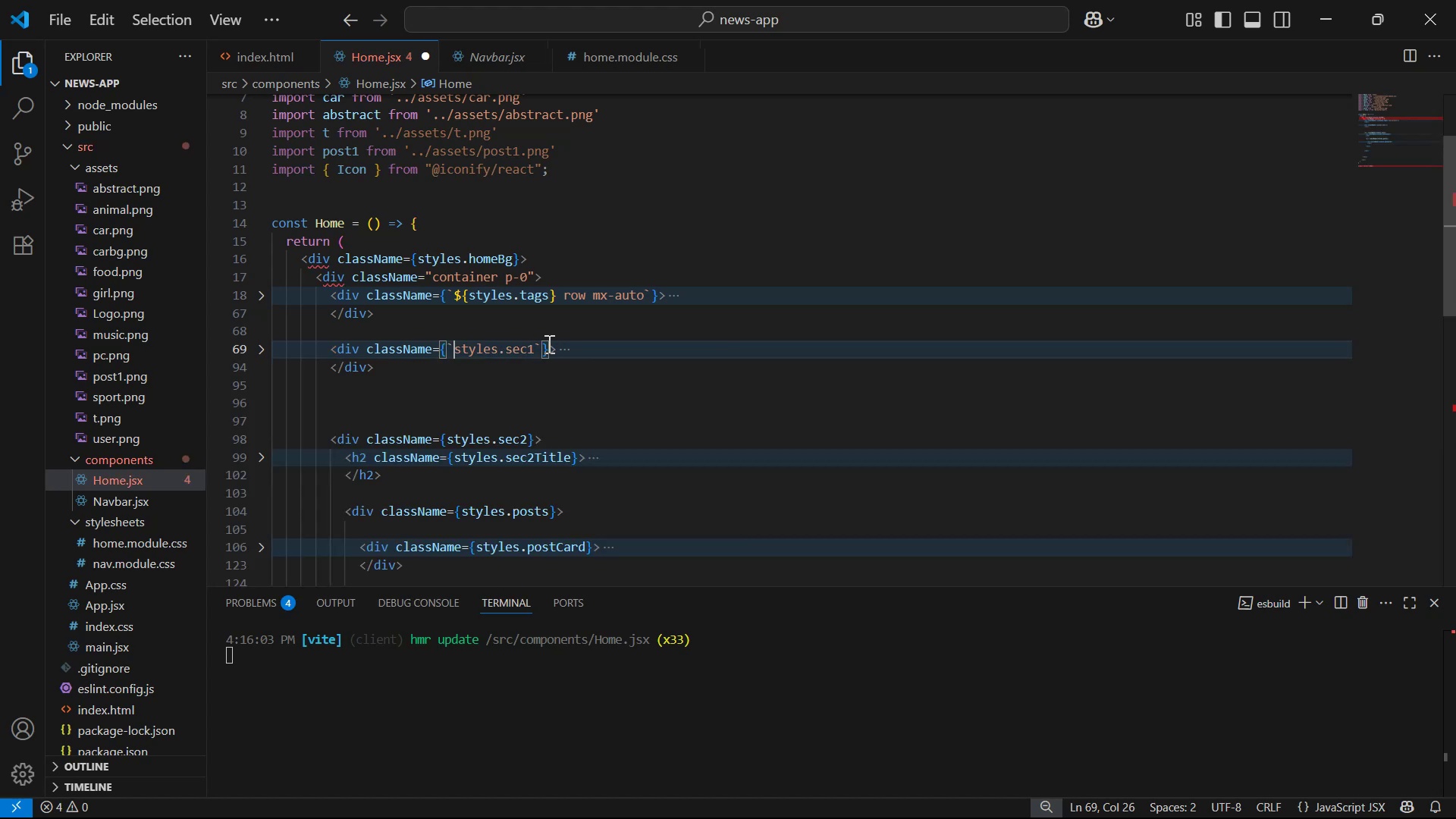 
hold_key(key=ArrowRight, duration=0.79)
 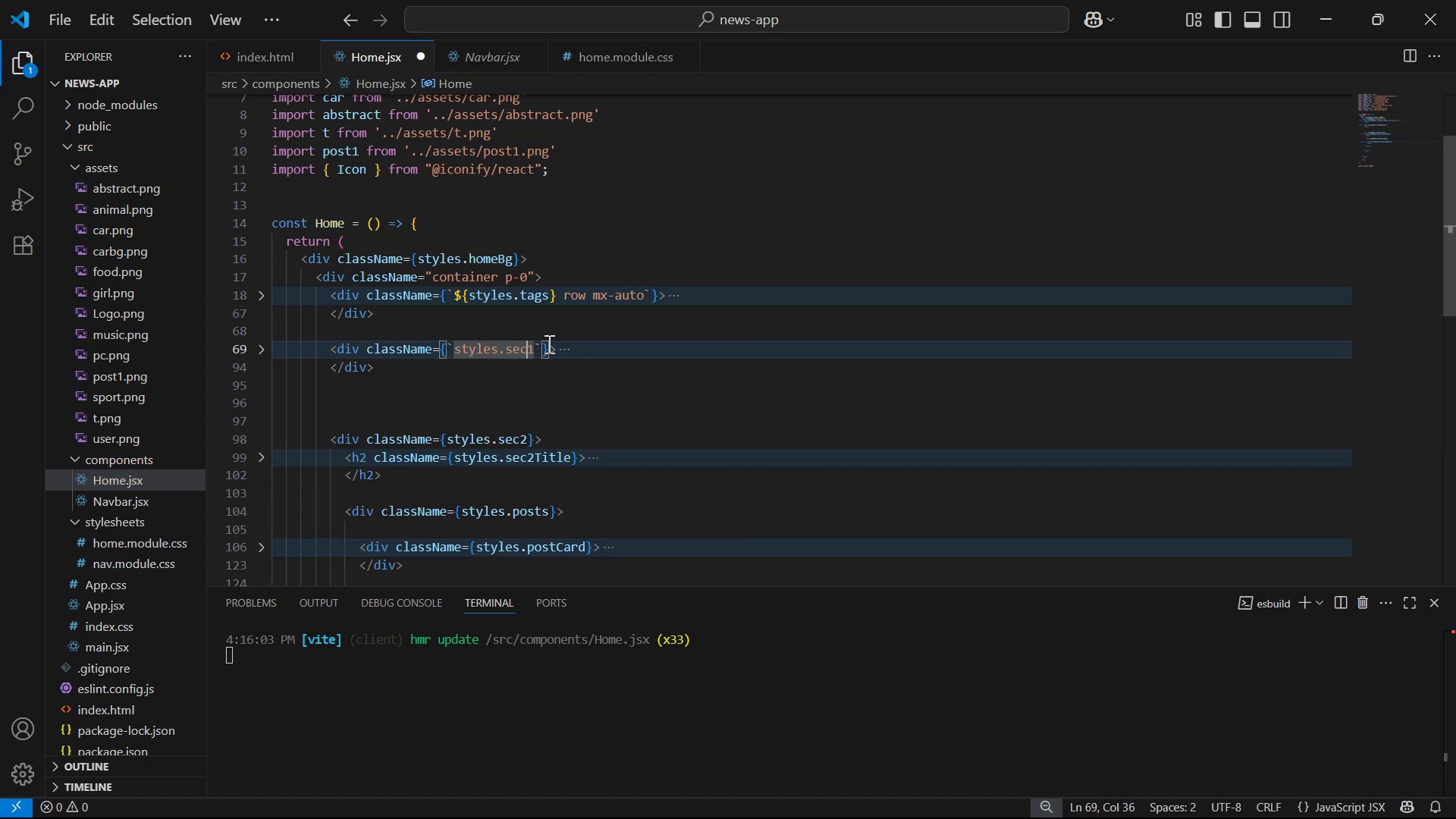 
key(ArrowRight)
 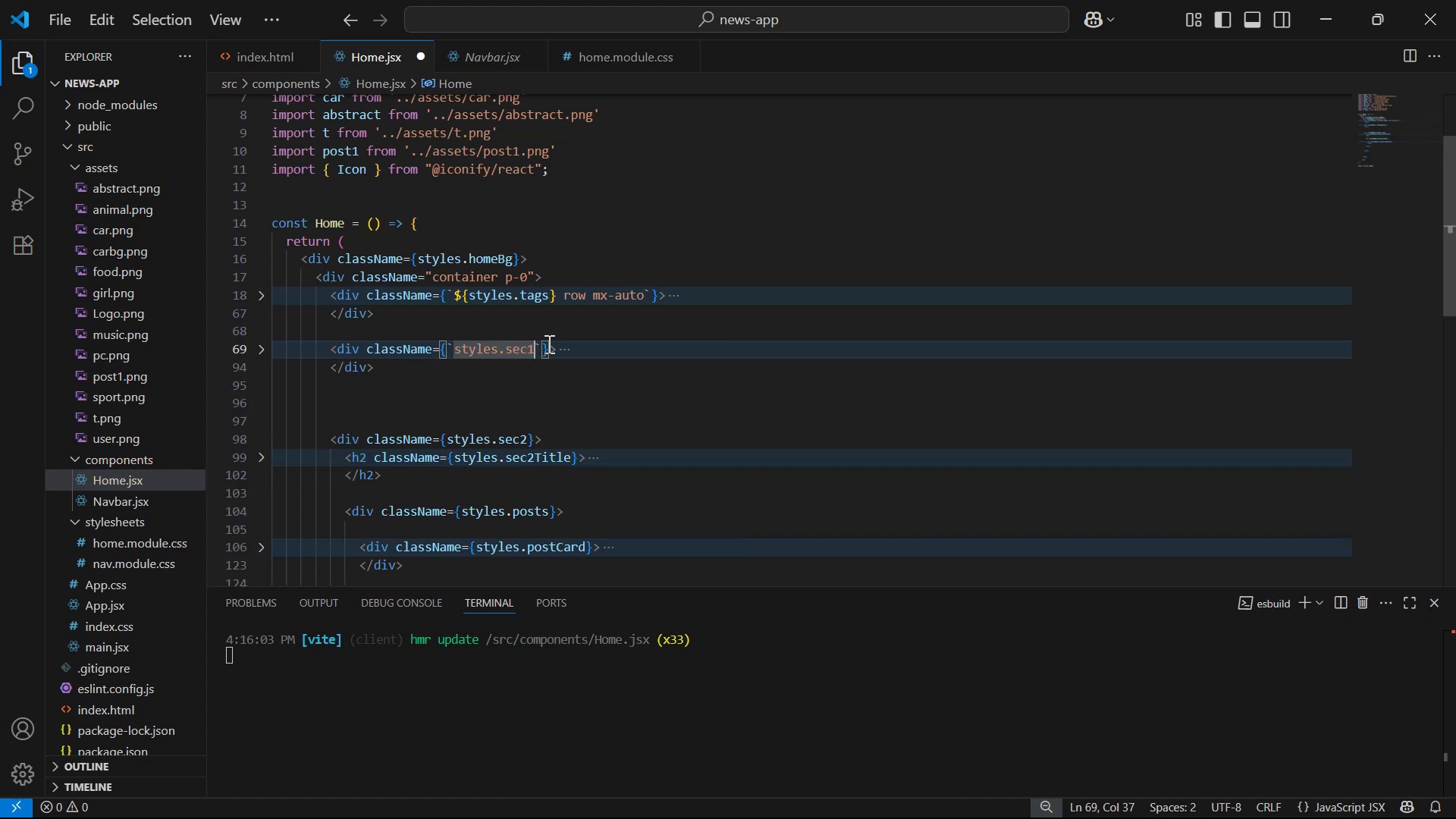 
key(Shift+BracketRight)
 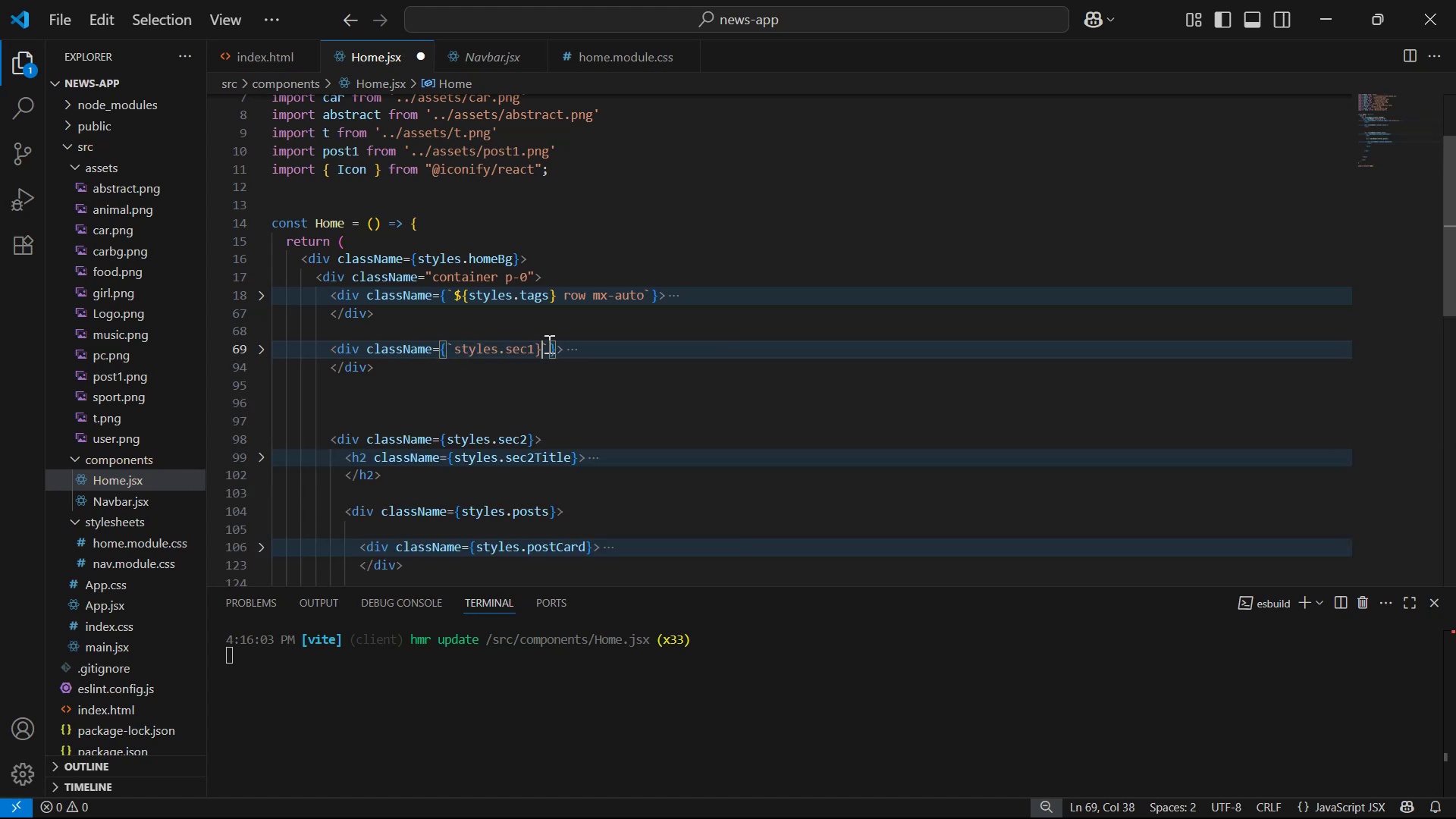 
hold_key(key=ArrowLeft, duration=0.85)
 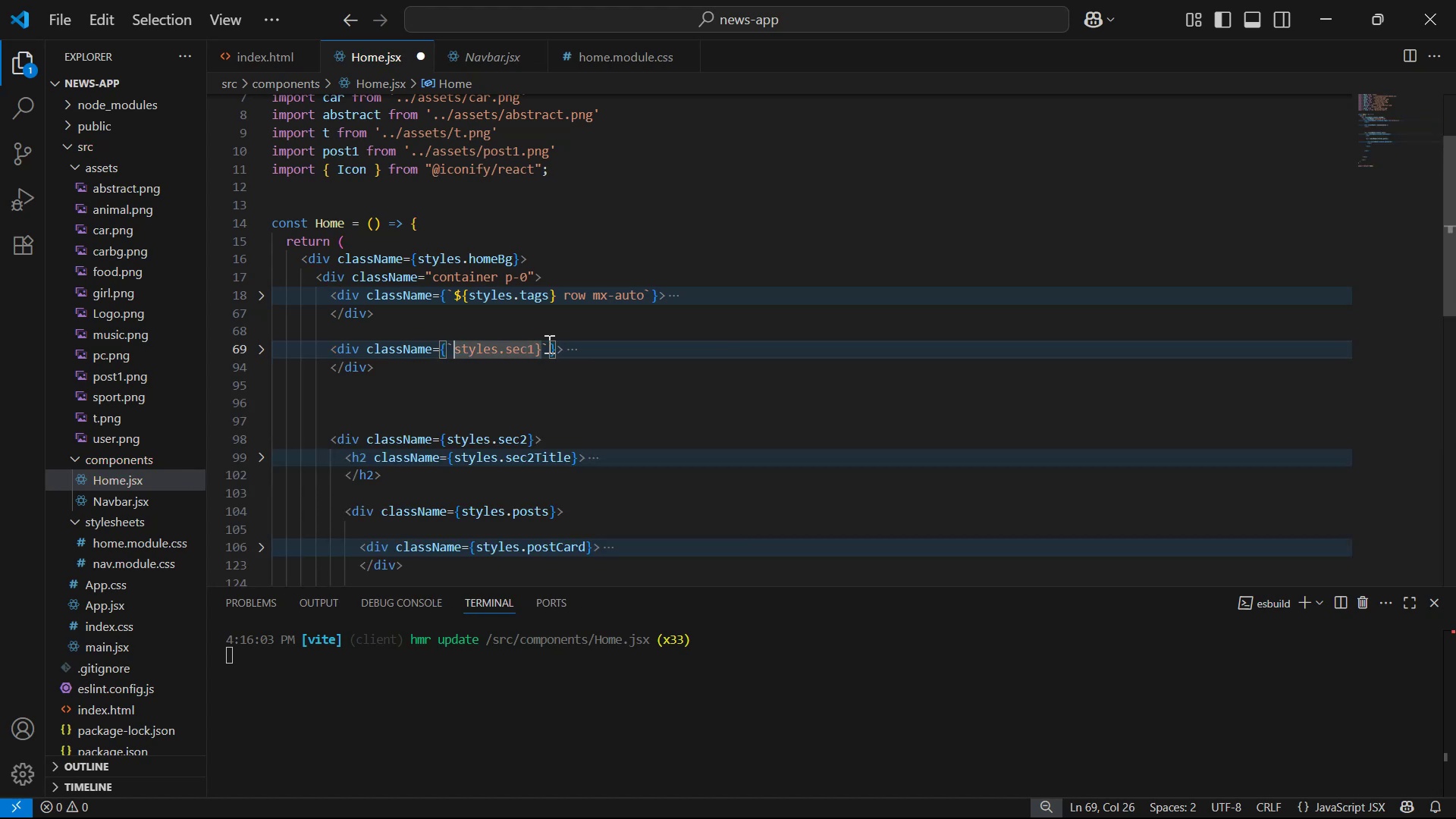 
key(Shift+4)
 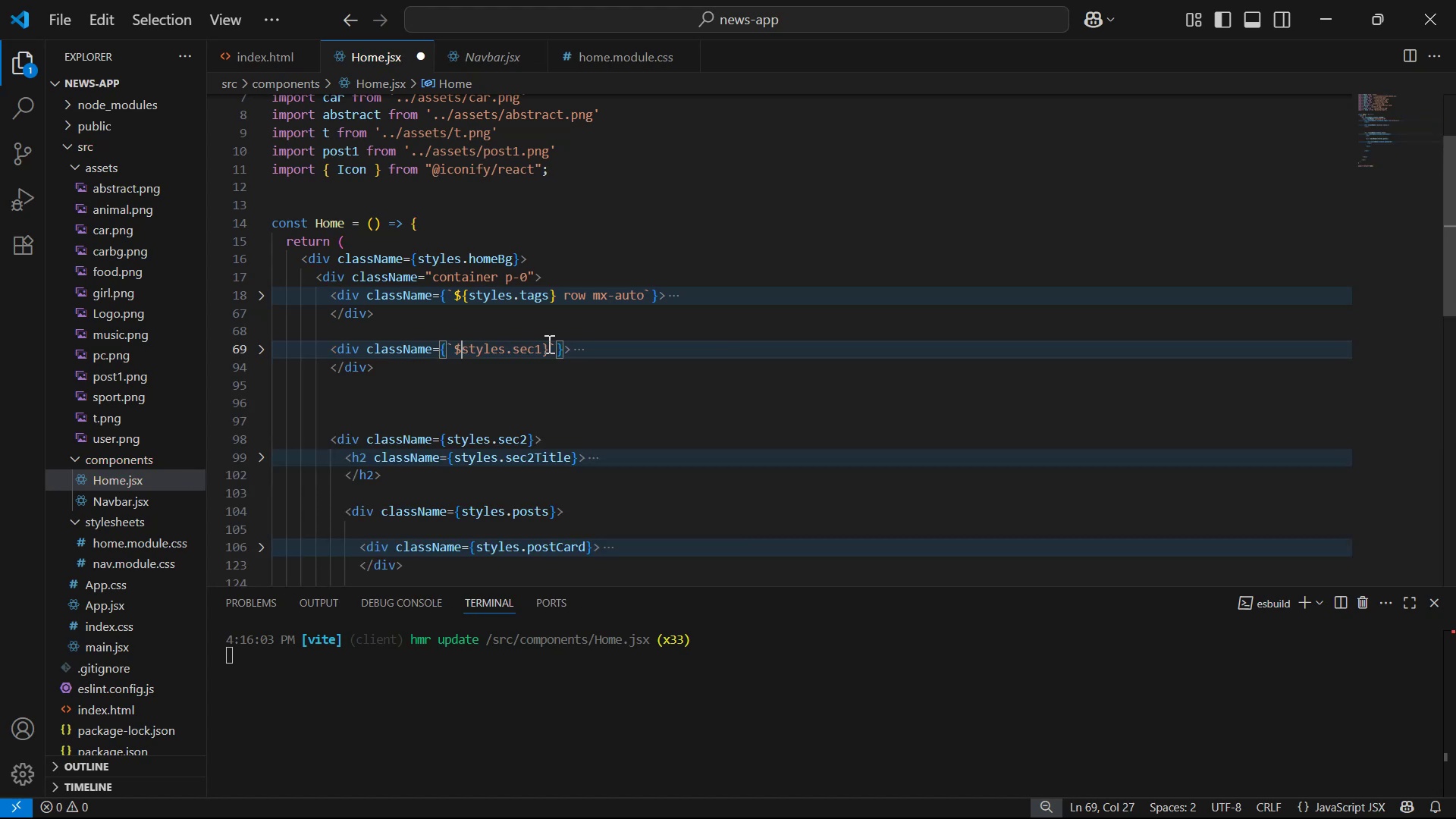 
key(Shift+BracketLeft)
 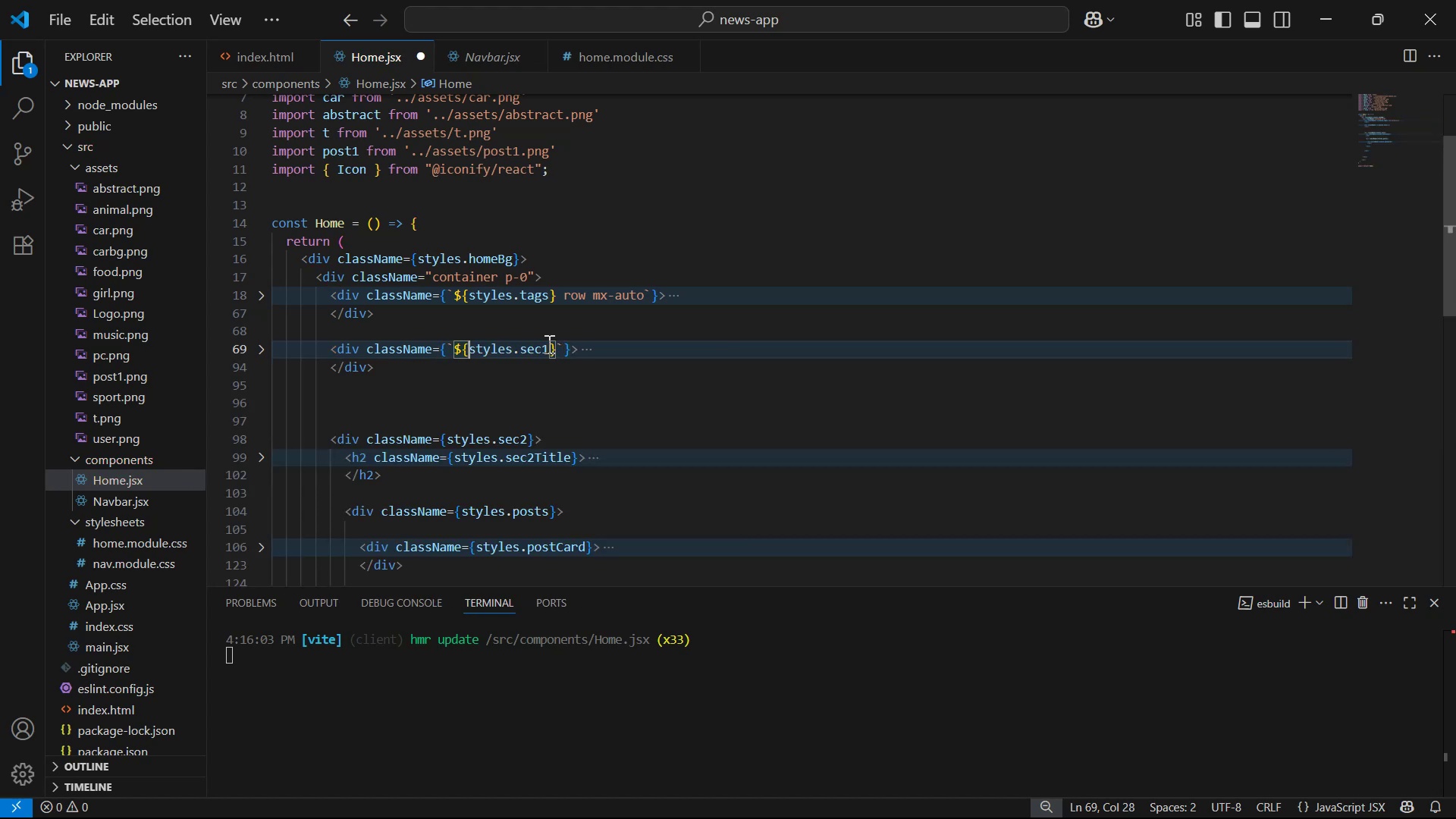 
hold_key(key=ArrowRight, duration=0.81)
 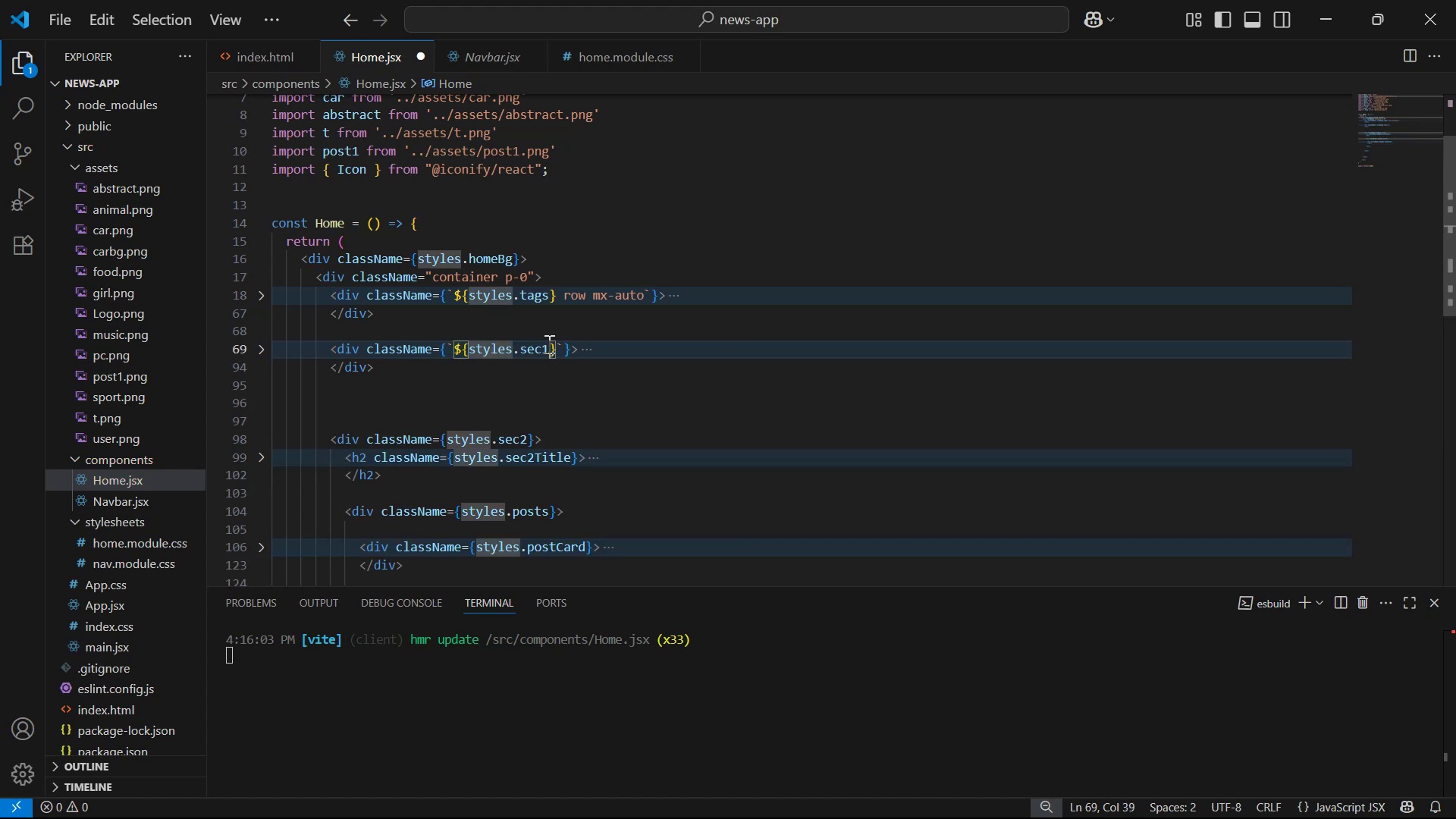 
key(ArrowRight)
 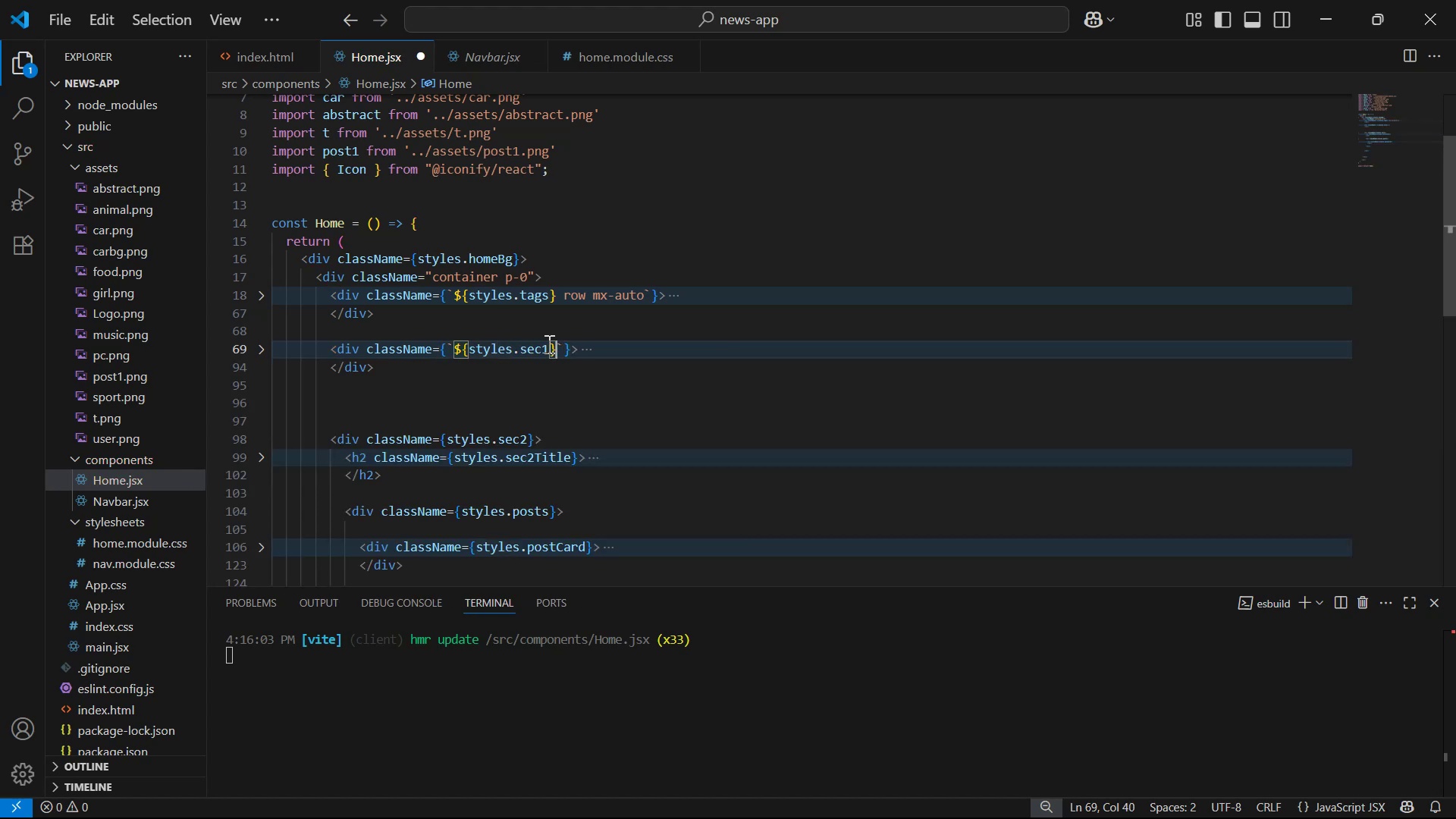 
type( row)
 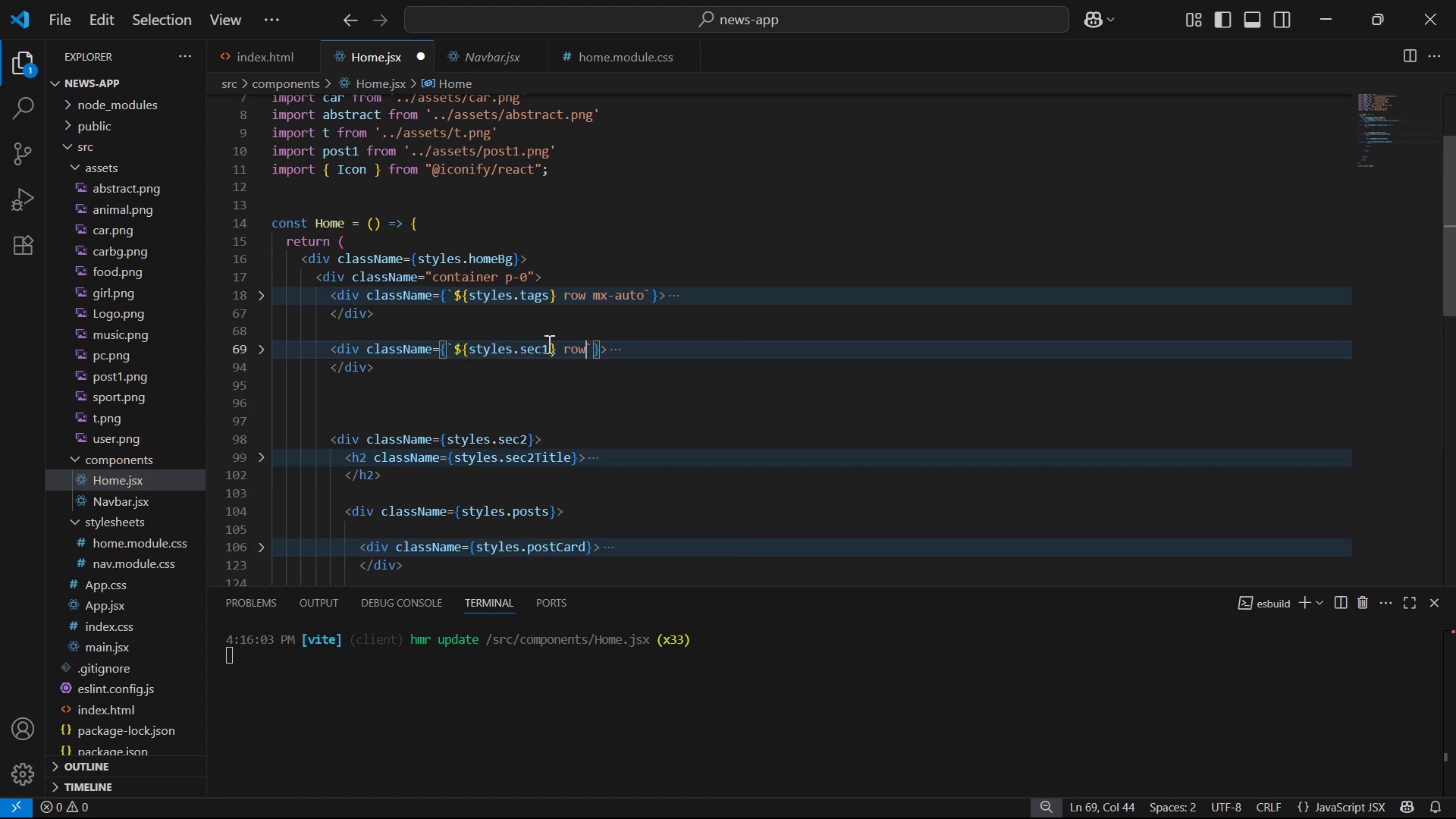 
key(Control+S)
 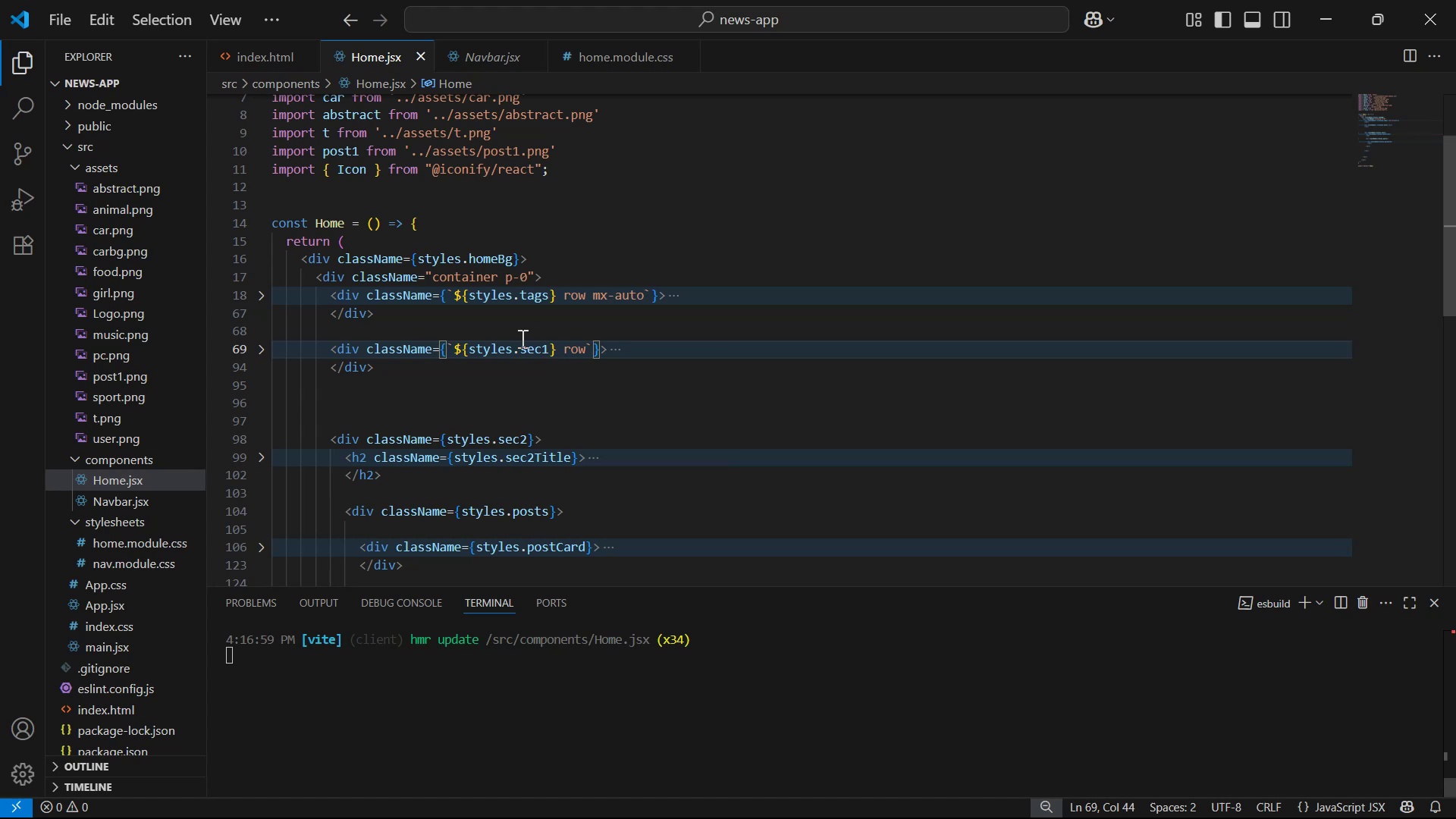 
scroll: coordinate [547, 422], scroll_direction: up, amount: 2.0
 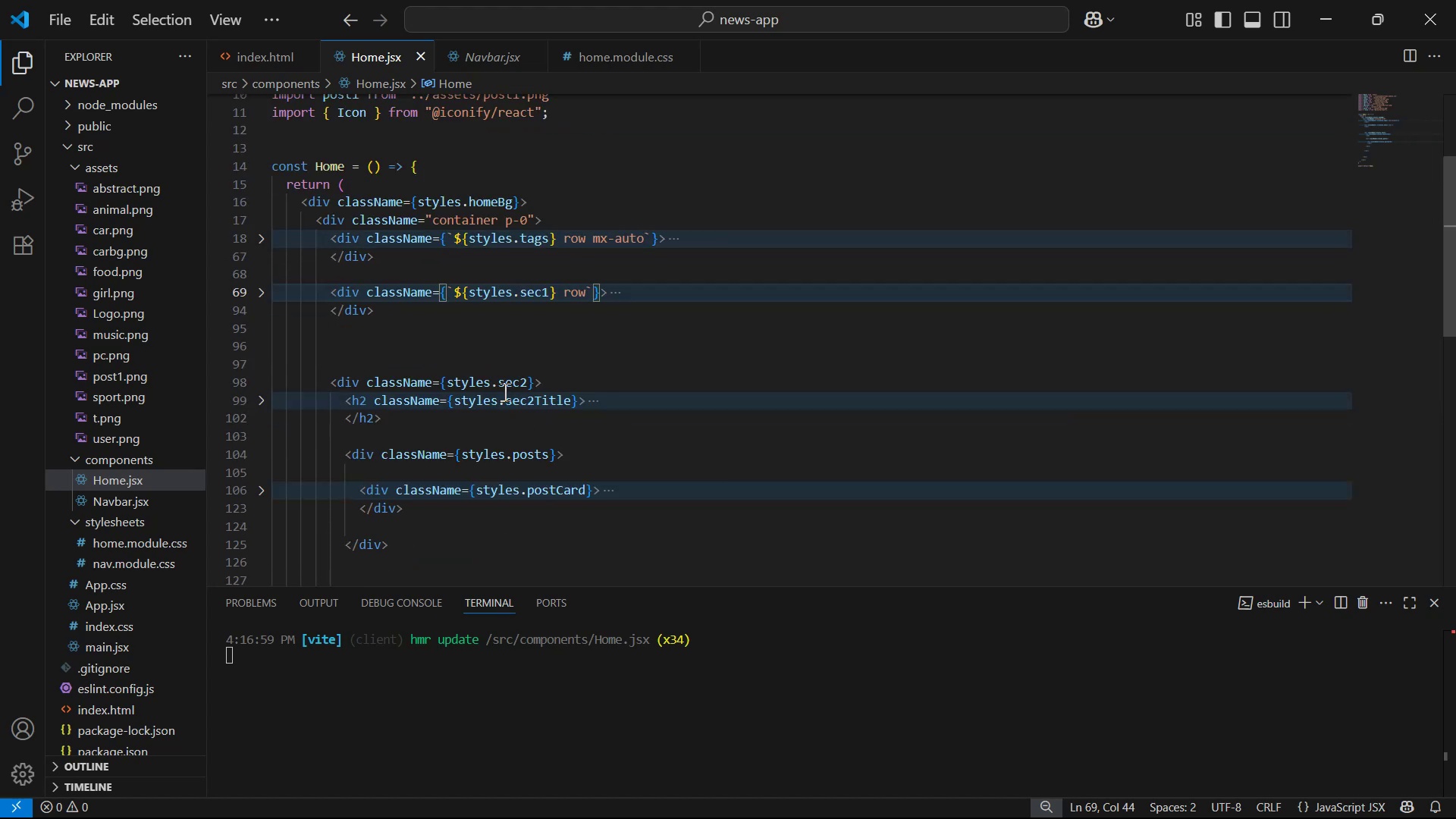 
left_click([669, 350])
 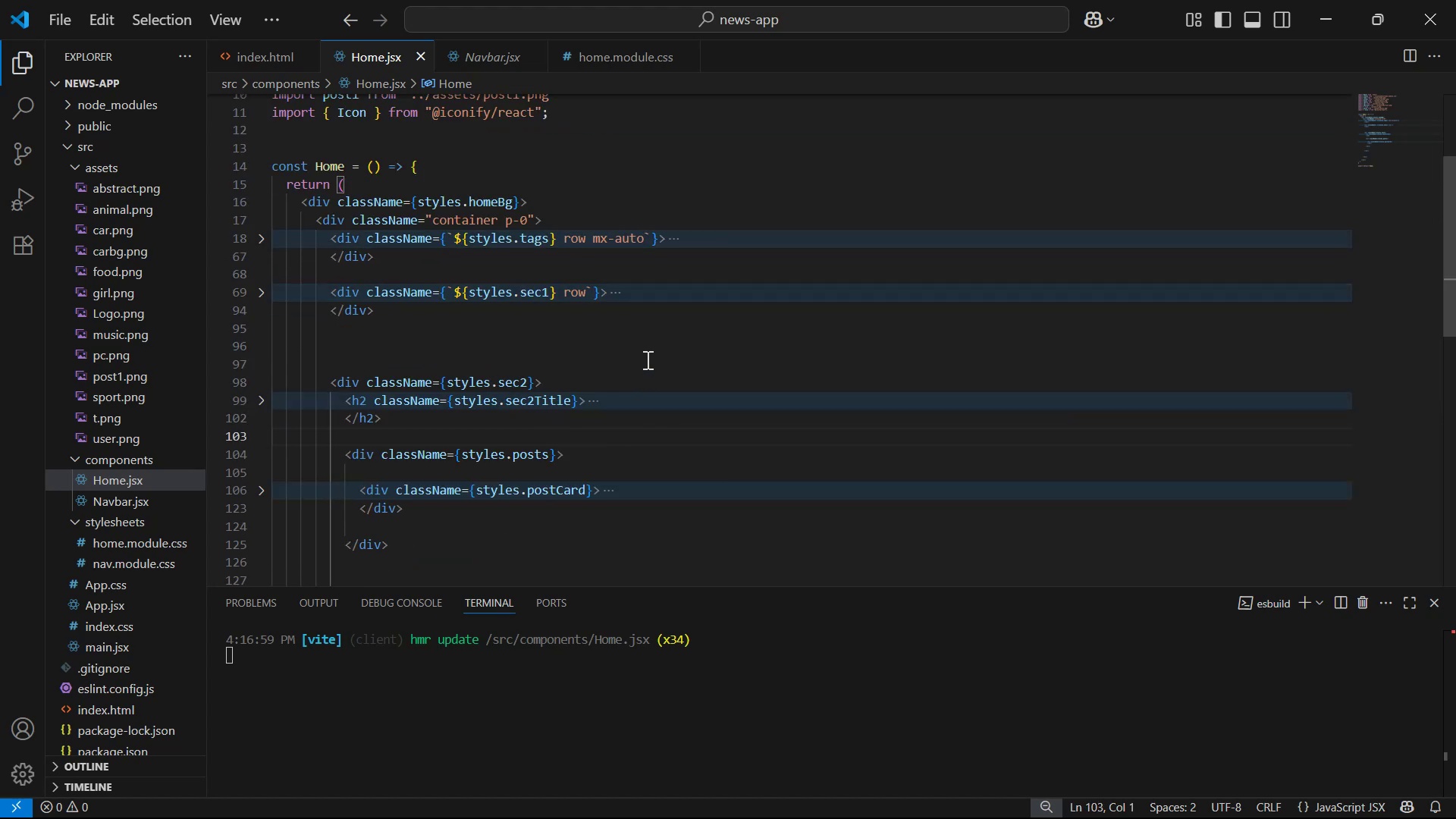 
double_click([639, 325])
 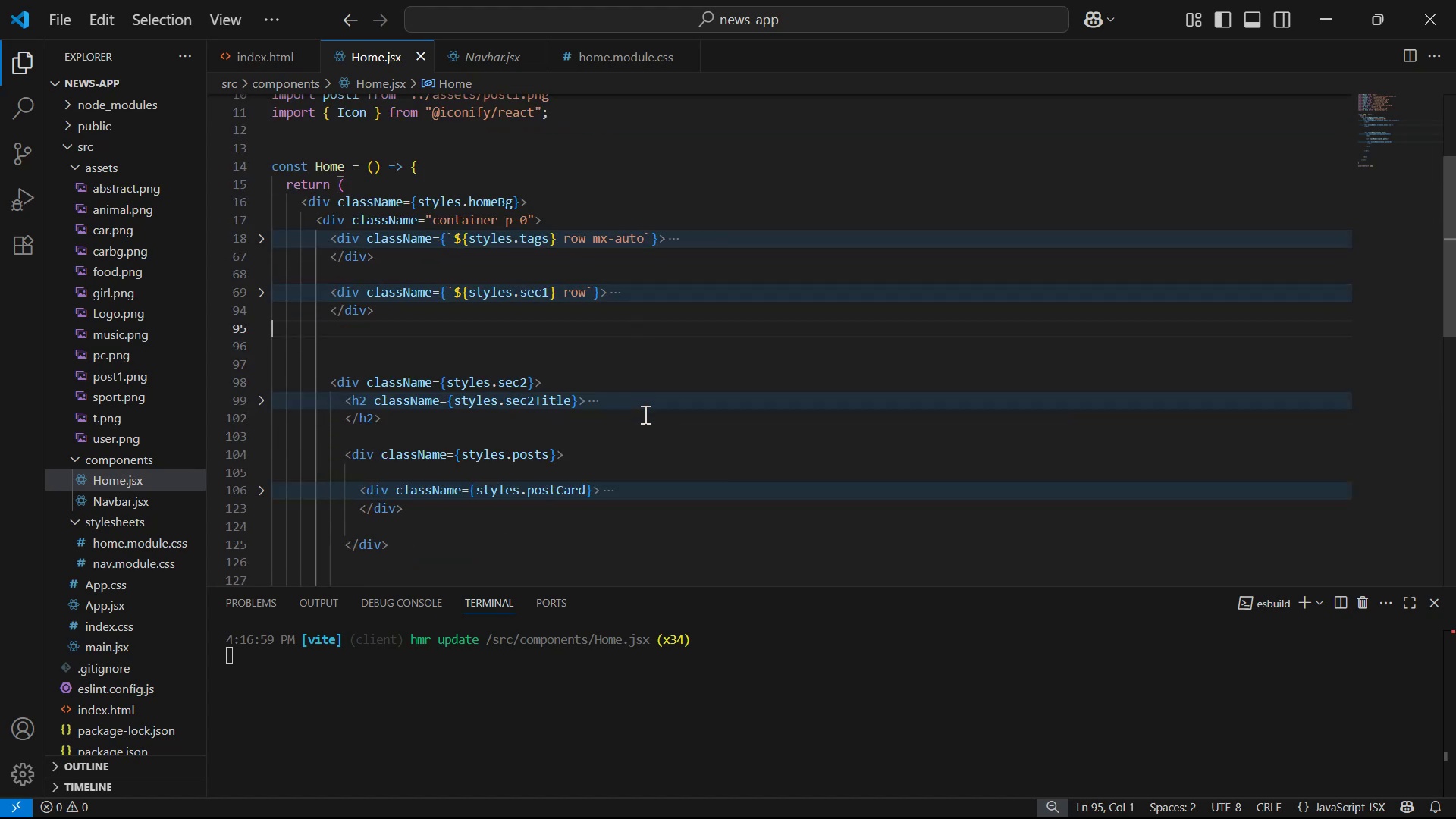 
scroll: coordinate [626, 442], scroll_direction: down, amount: 1.0
 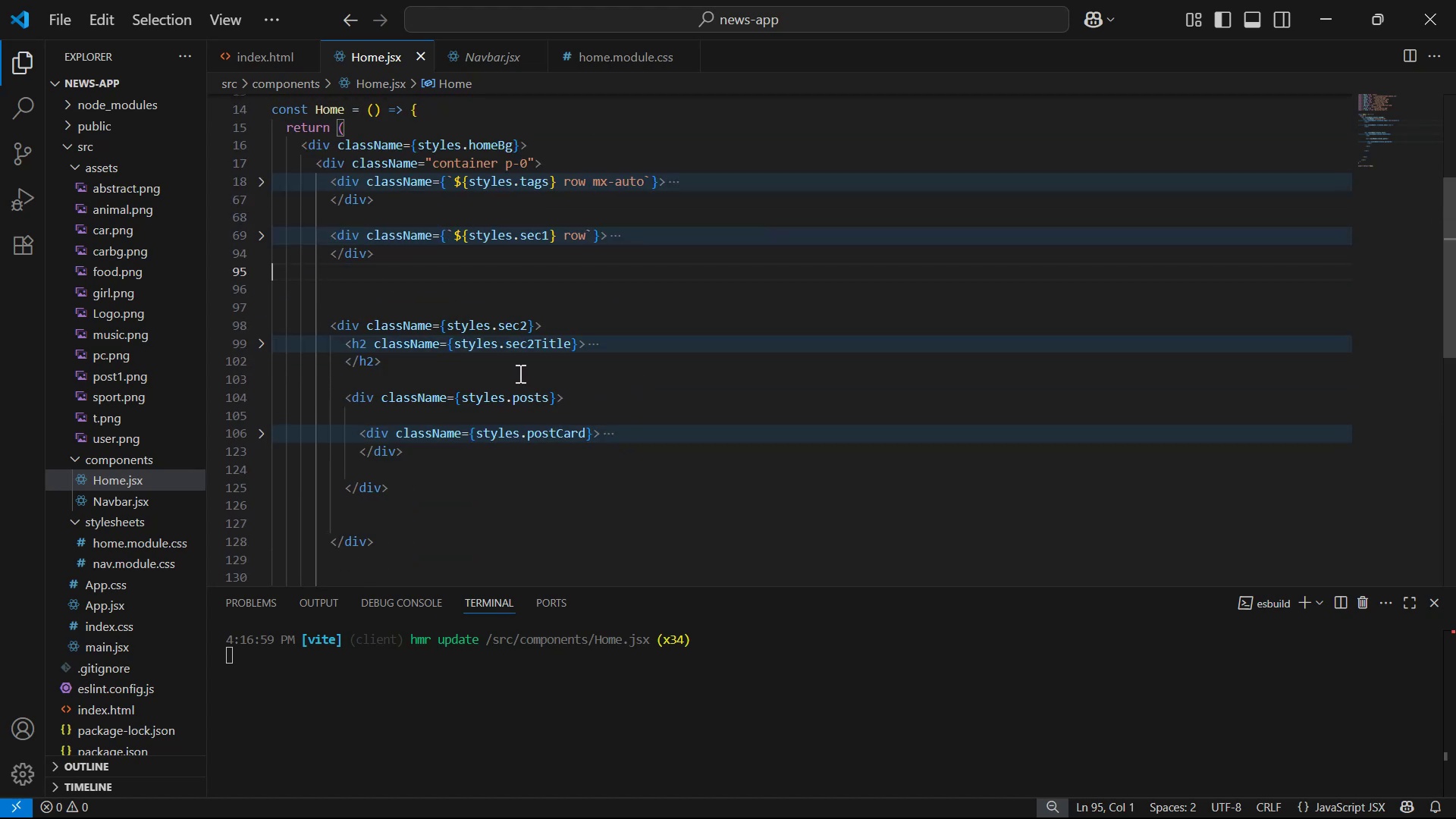 
key(Alt+Tab)
 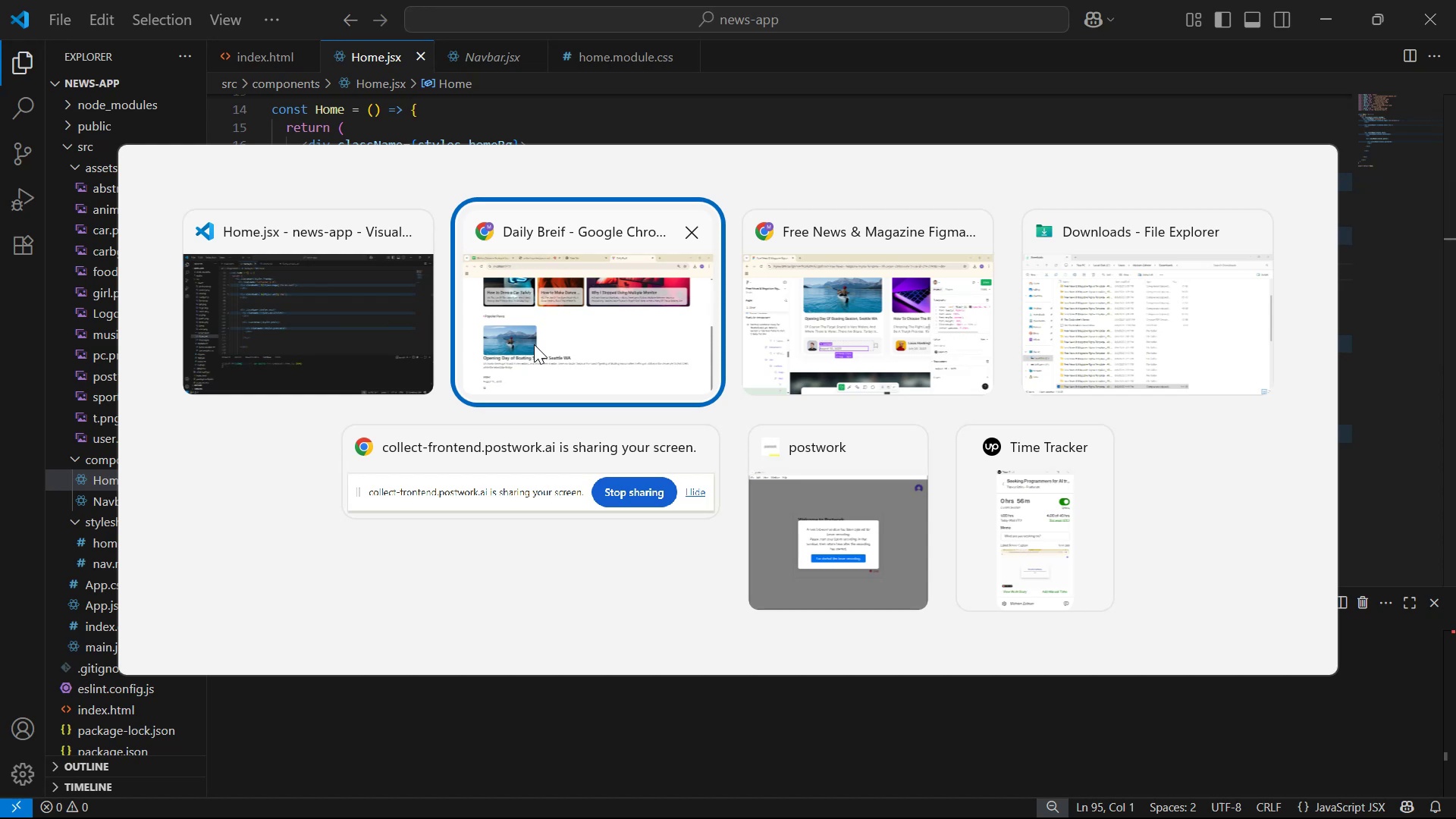 
scroll: coordinate [558, 398], scroll_direction: up, amount: 7.0
 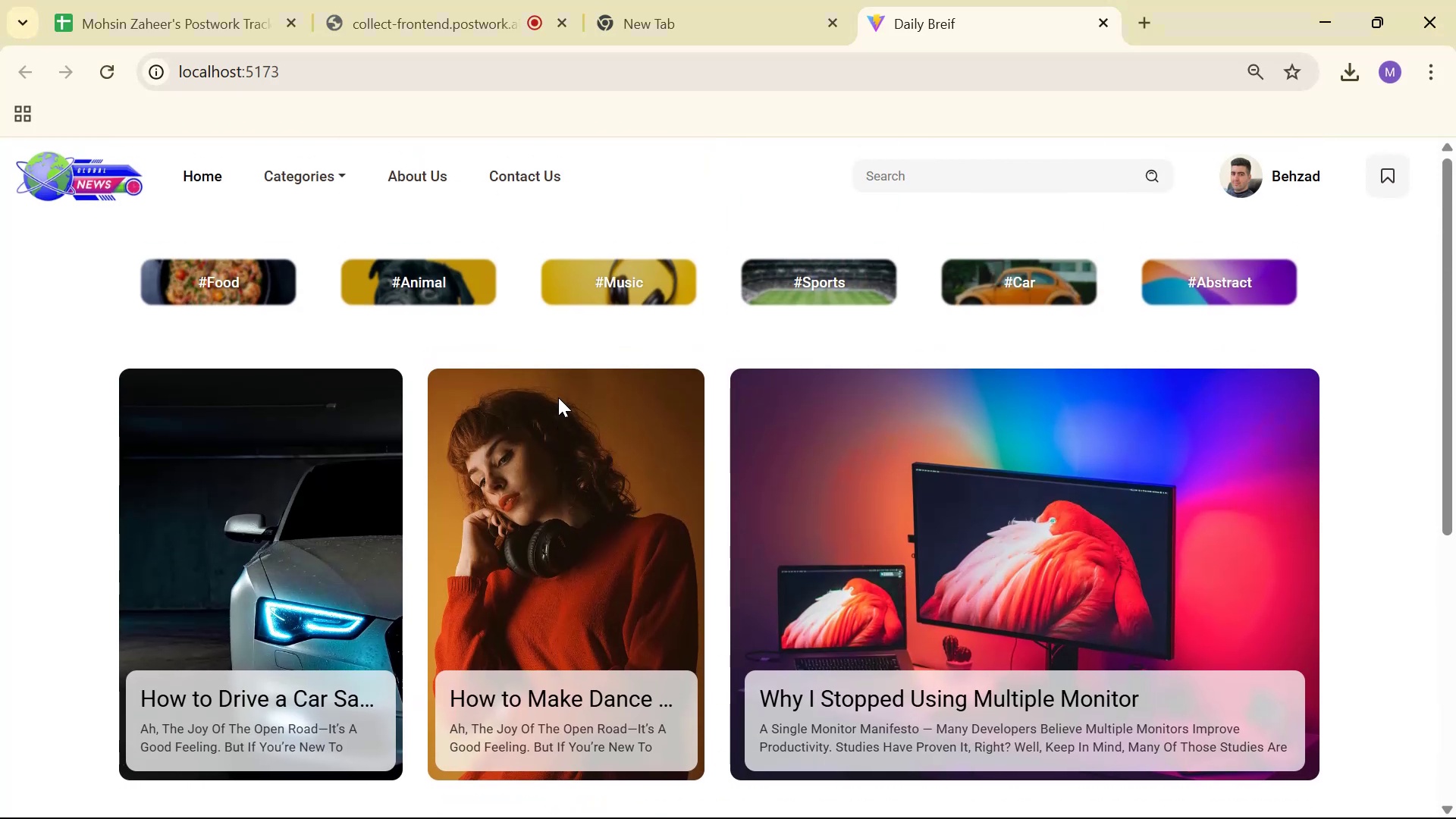 
key(Alt+AltLeft)
 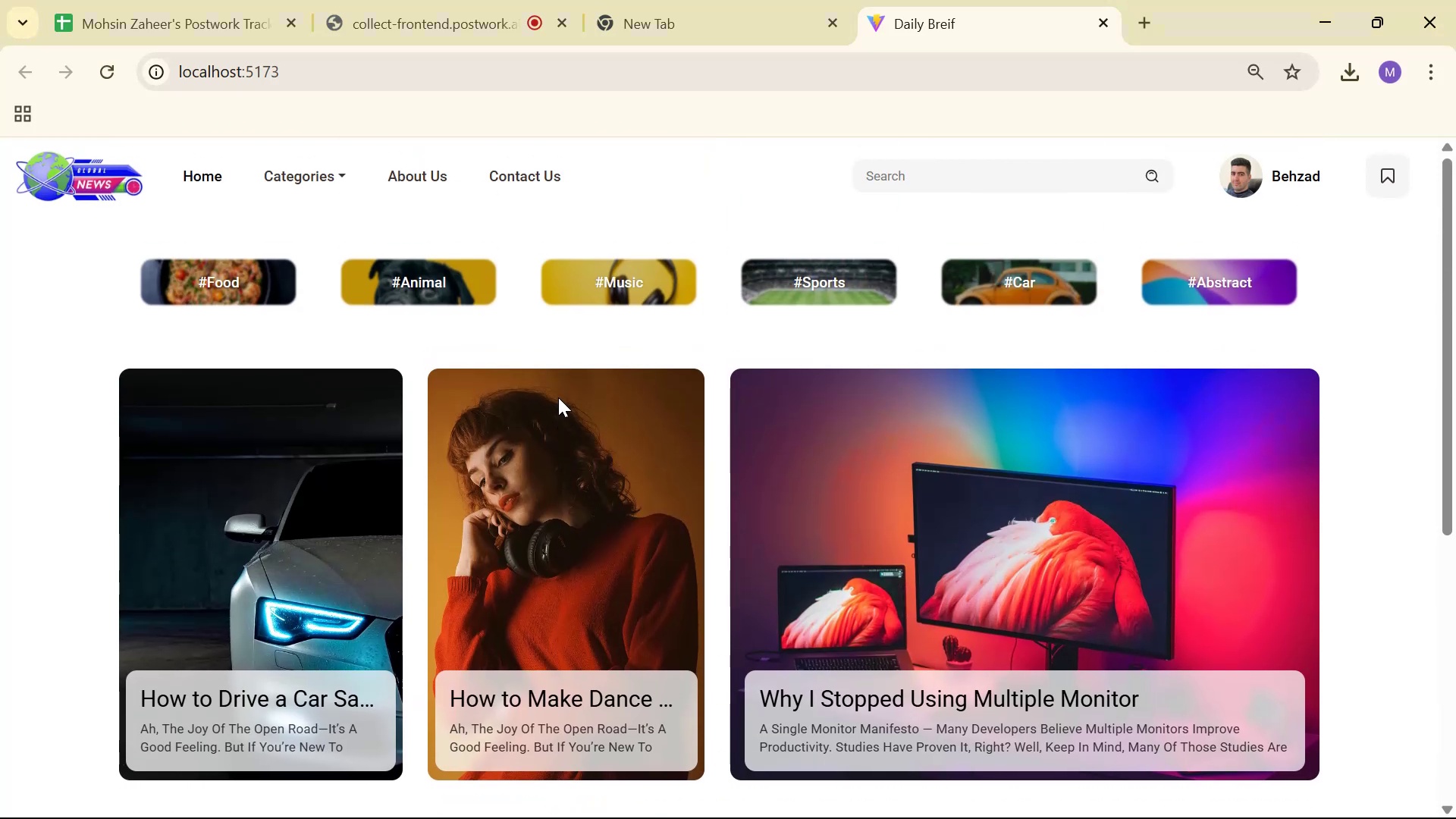 
key(Alt+Tab)
 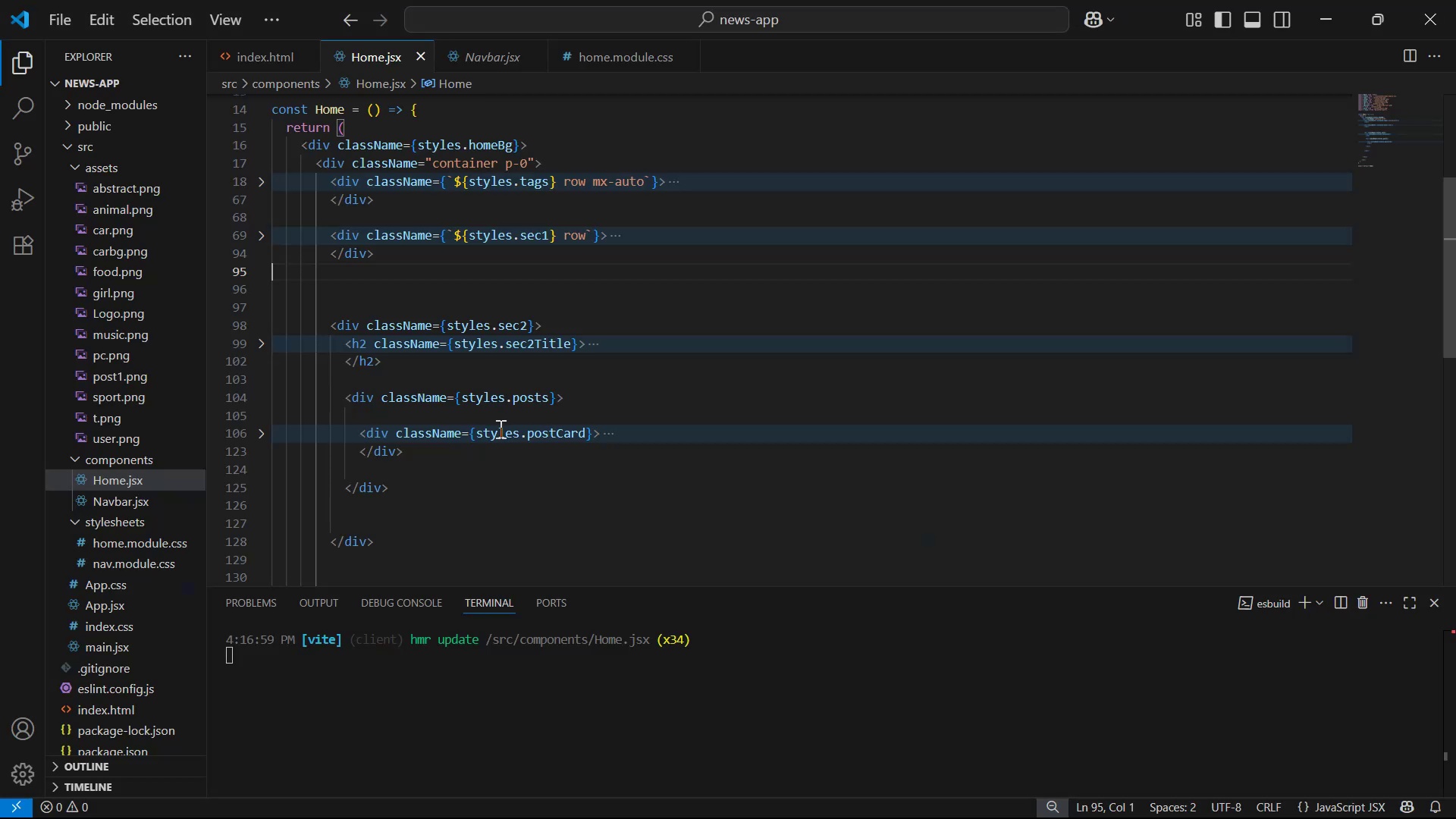 
scroll: coordinate [505, 410], scroll_direction: down, amount: 2.0
 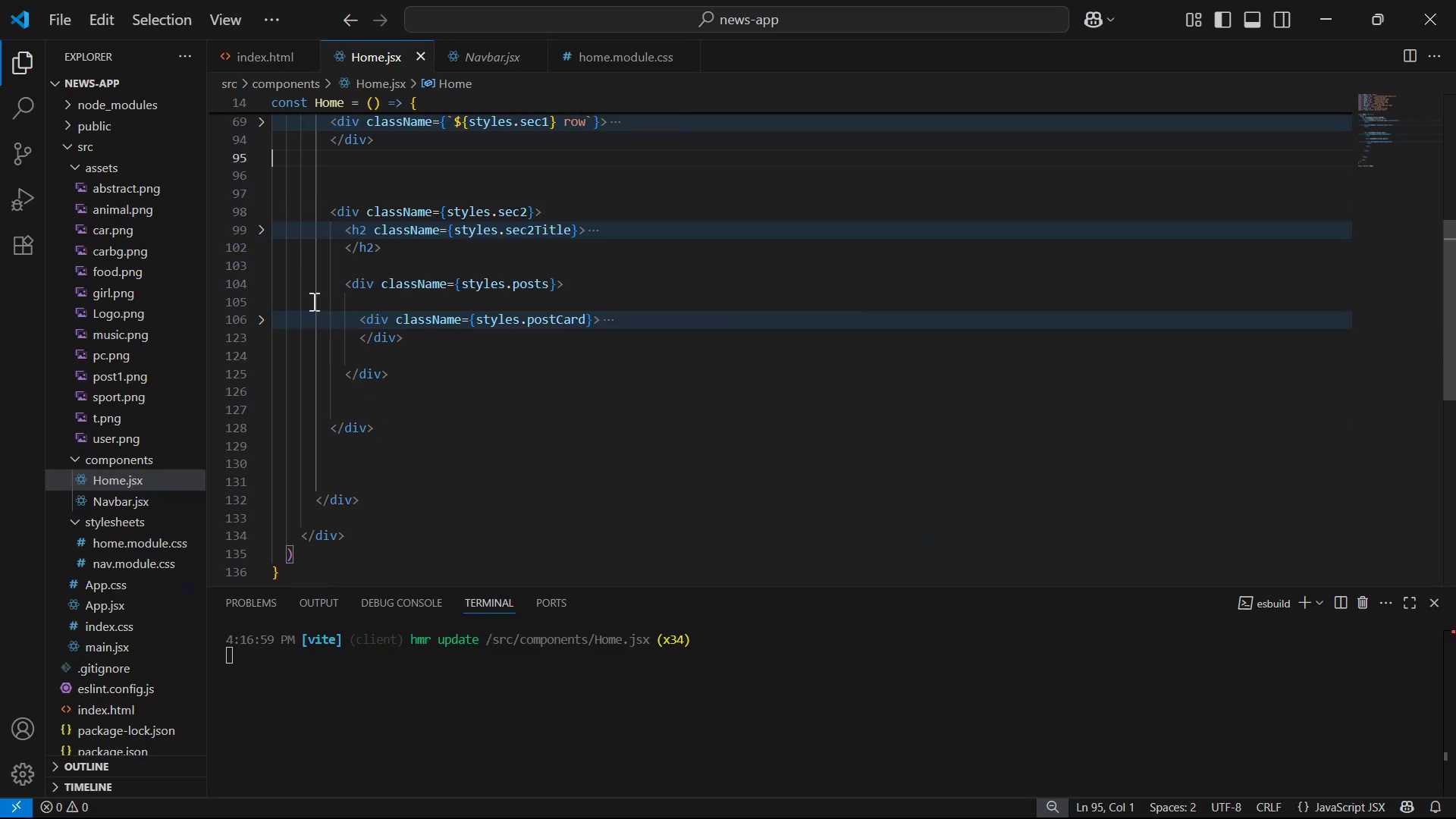 
left_click([260, 323])
 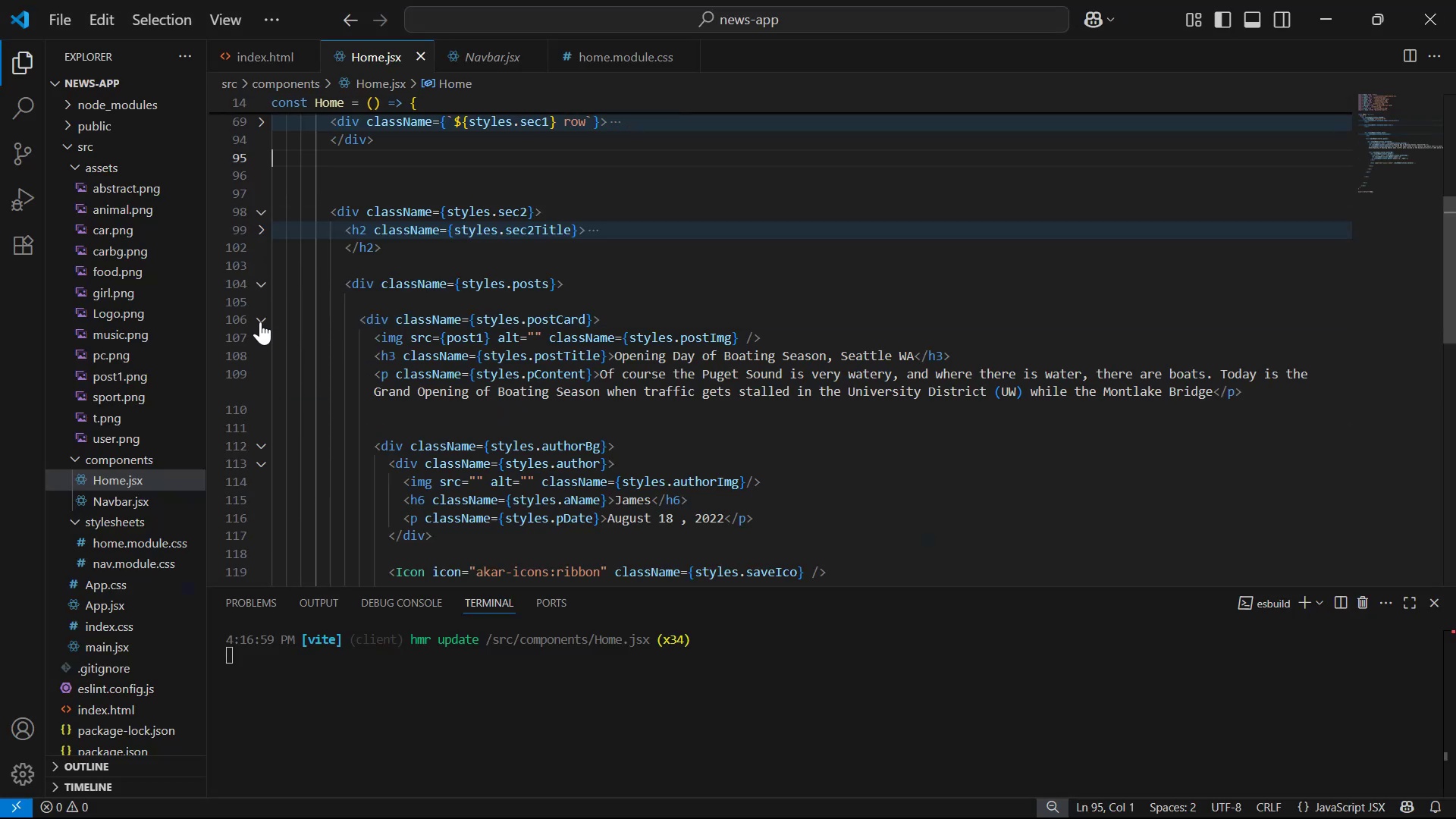 
left_click([260, 321])
 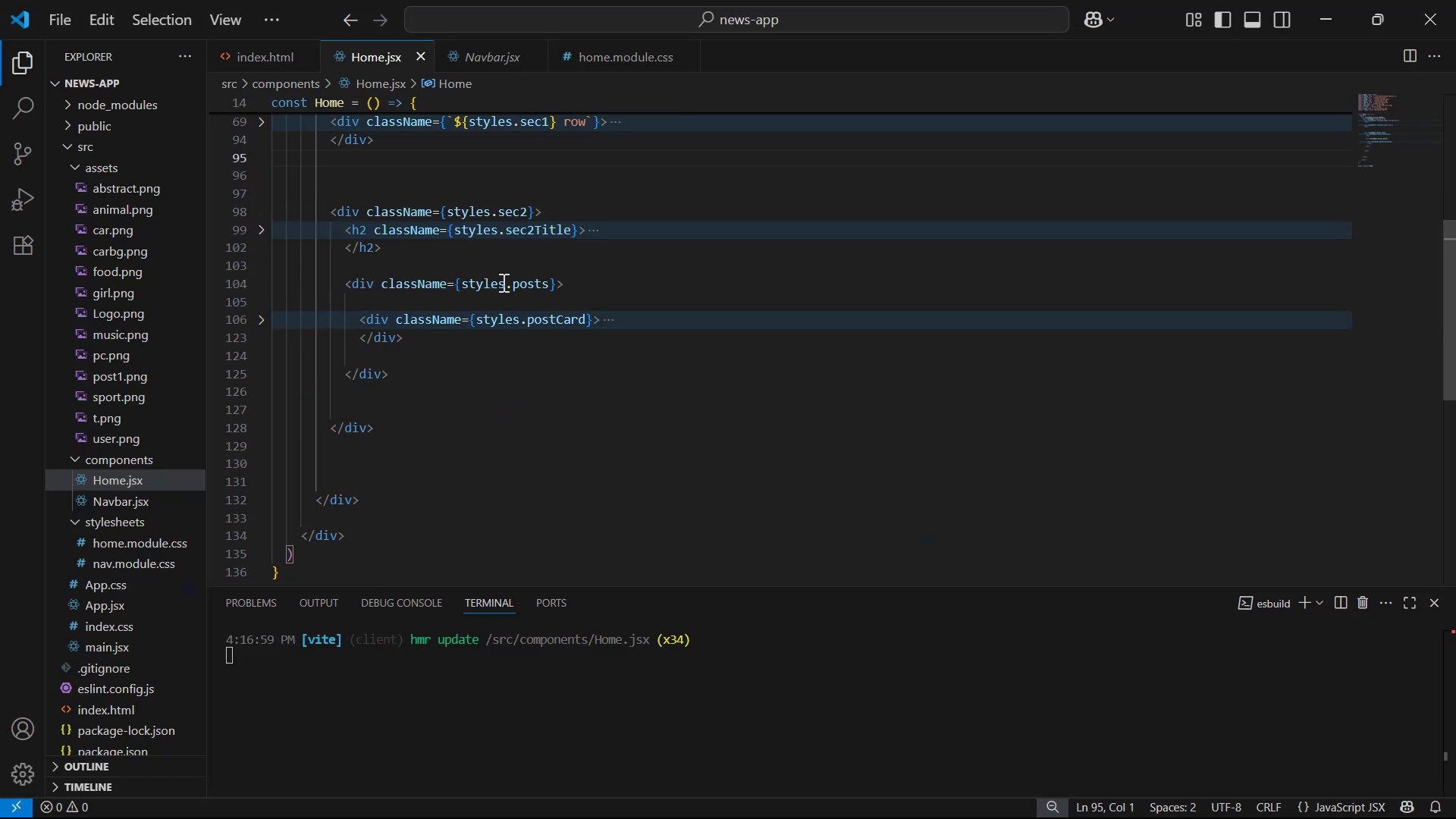 
left_click([460, 284])
 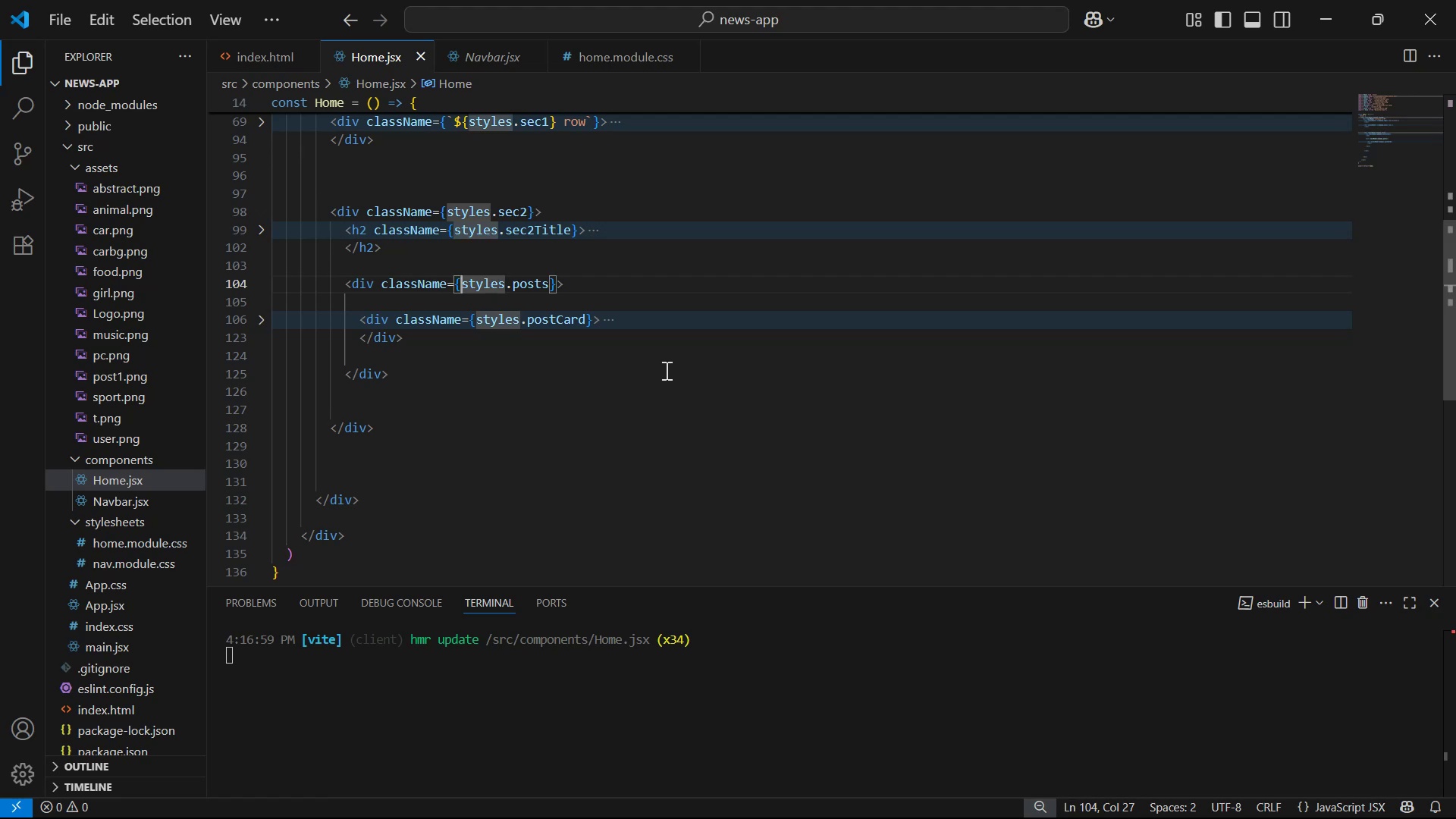 
key(Backquote)
 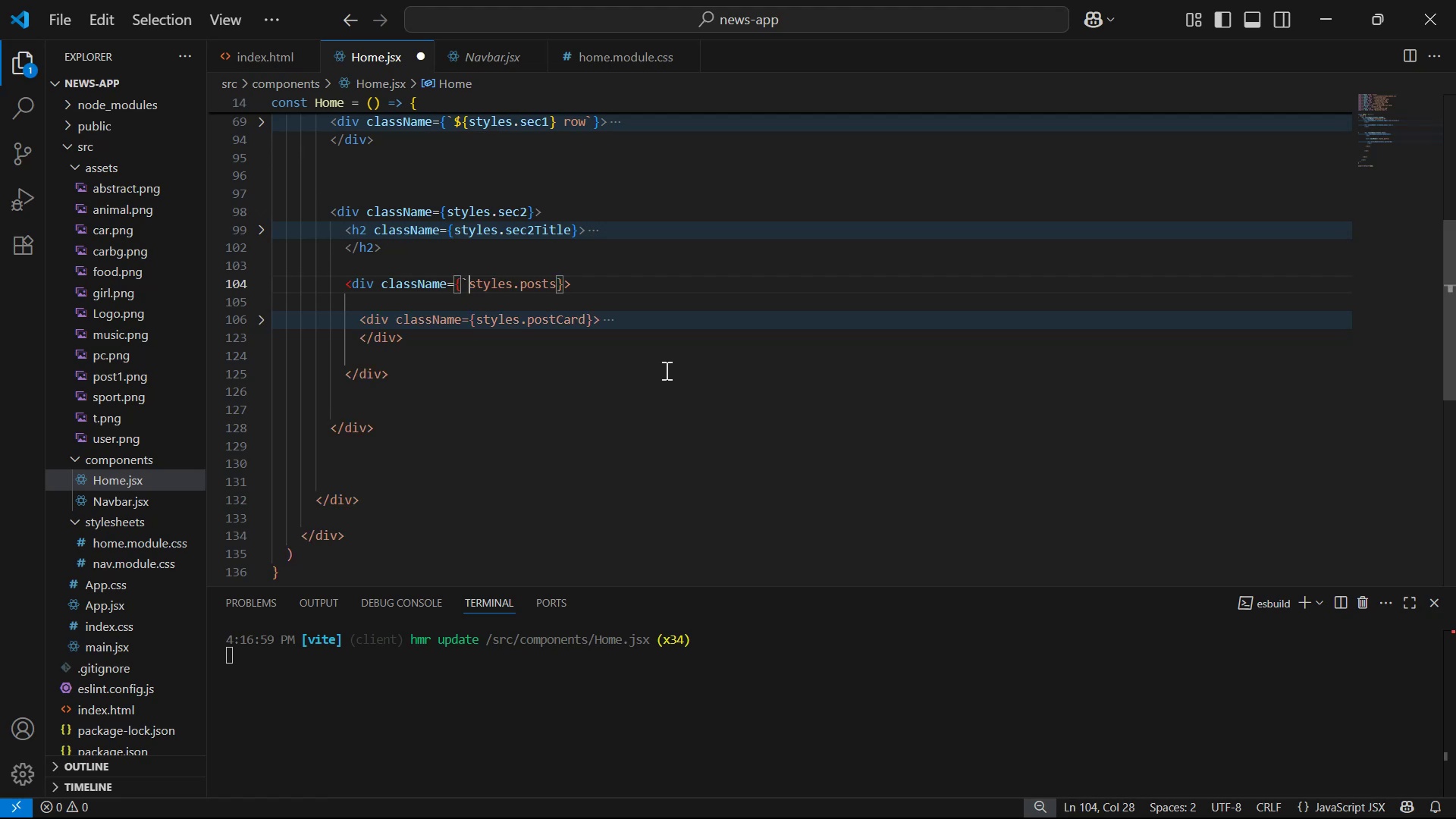 
hold_key(key=ArrowRight, duration=0.77)
 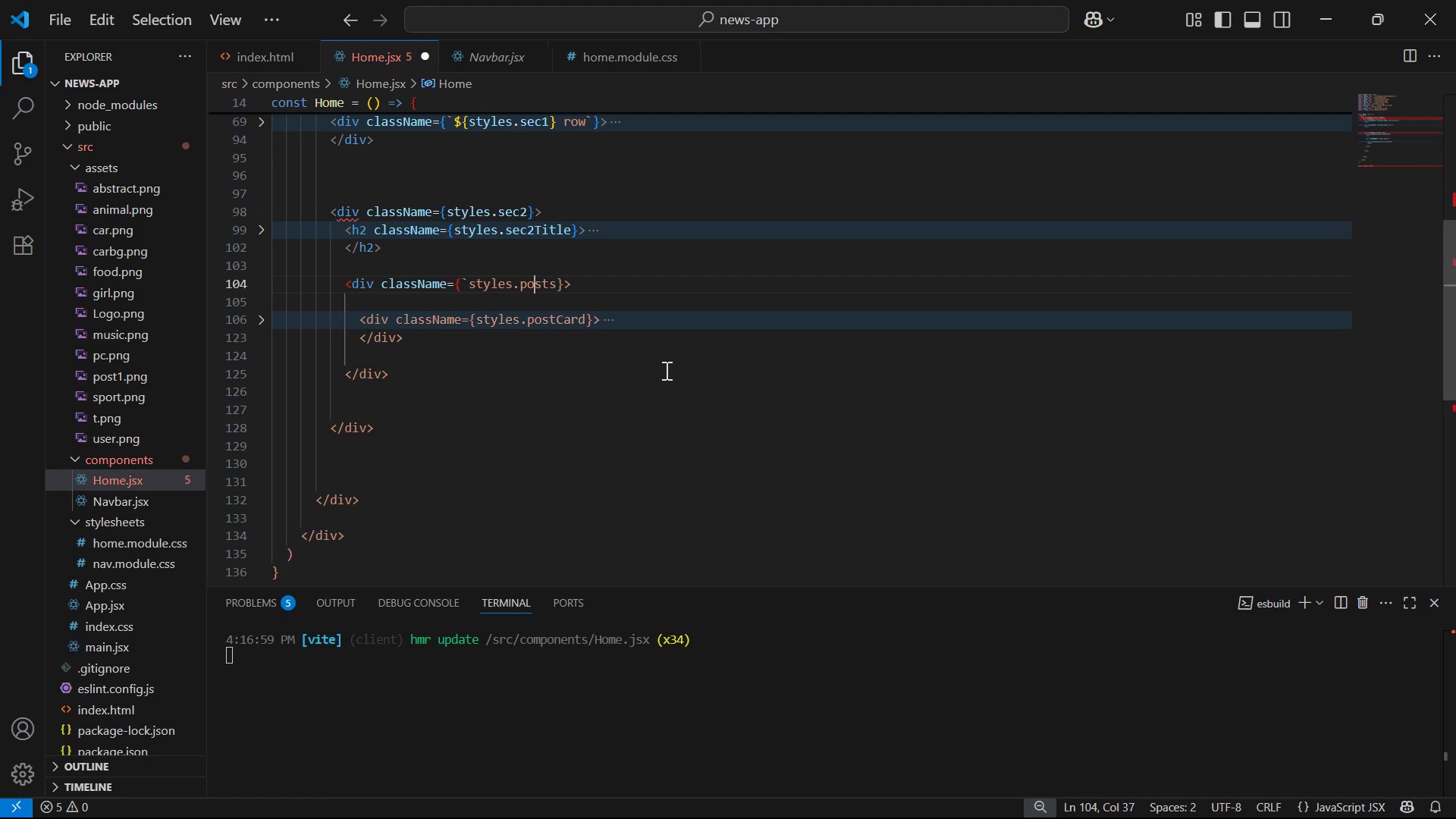 
key(ArrowRight)
 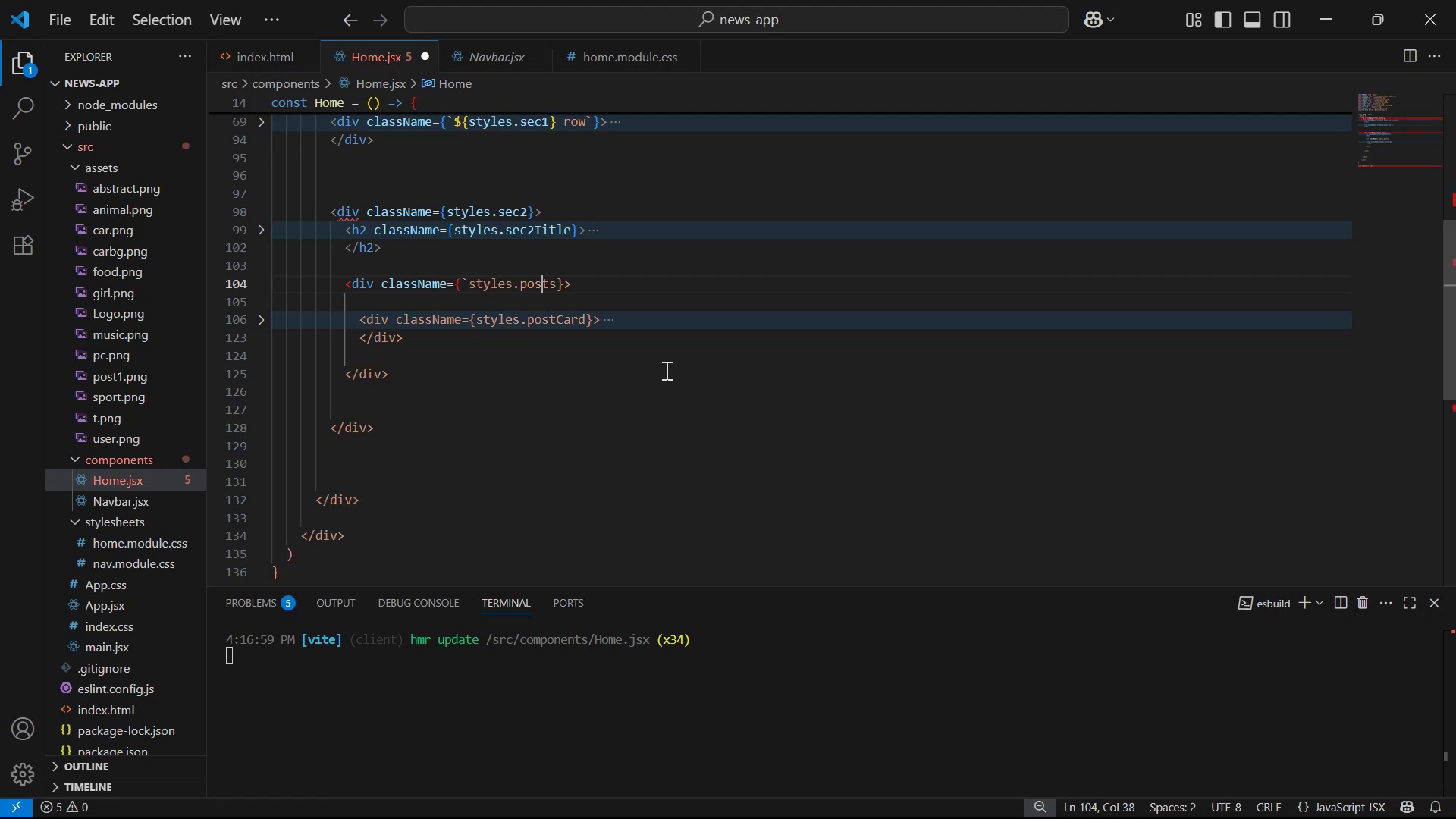 
key(ArrowRight)
 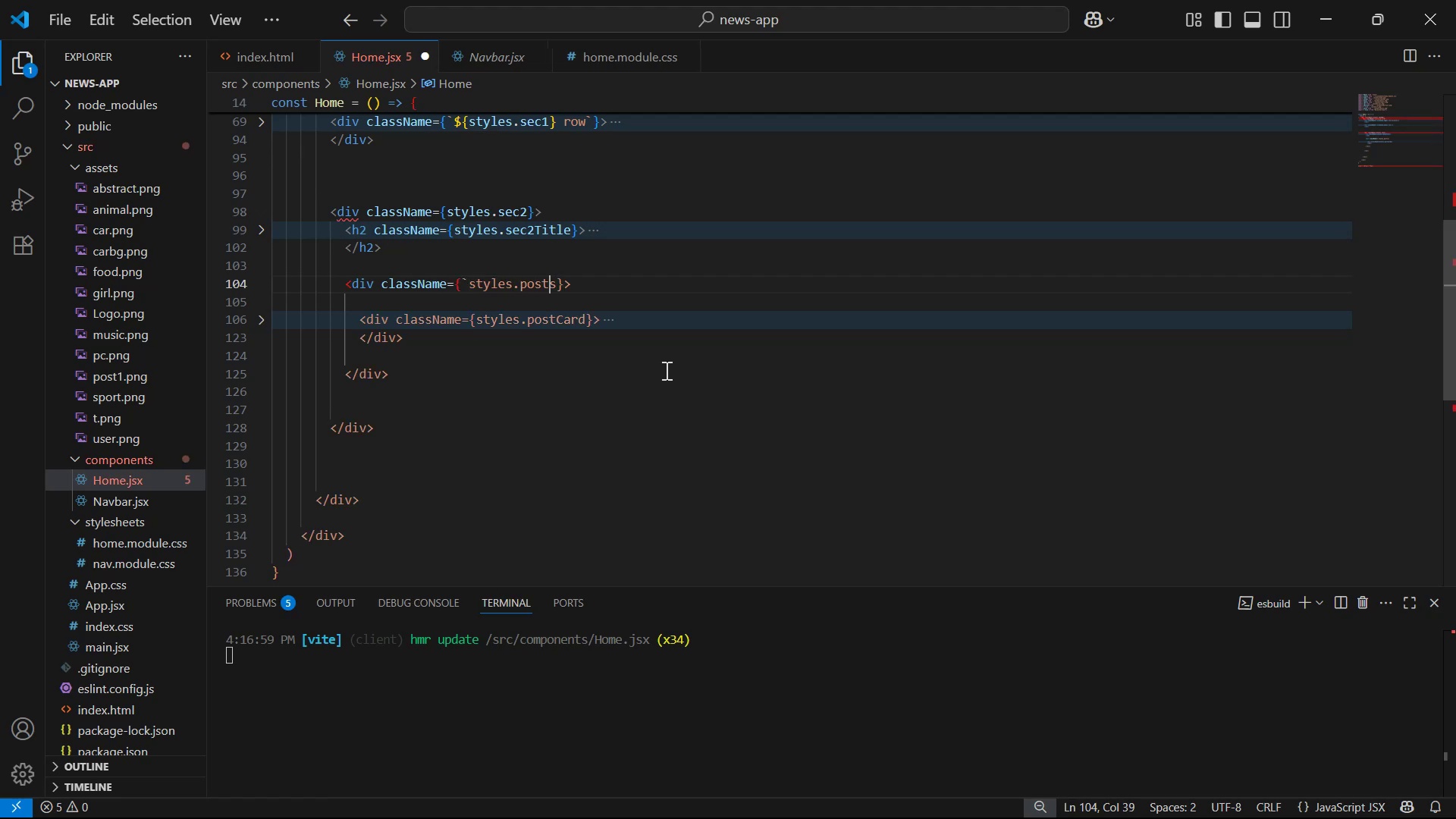 
key(ArrowRight)
 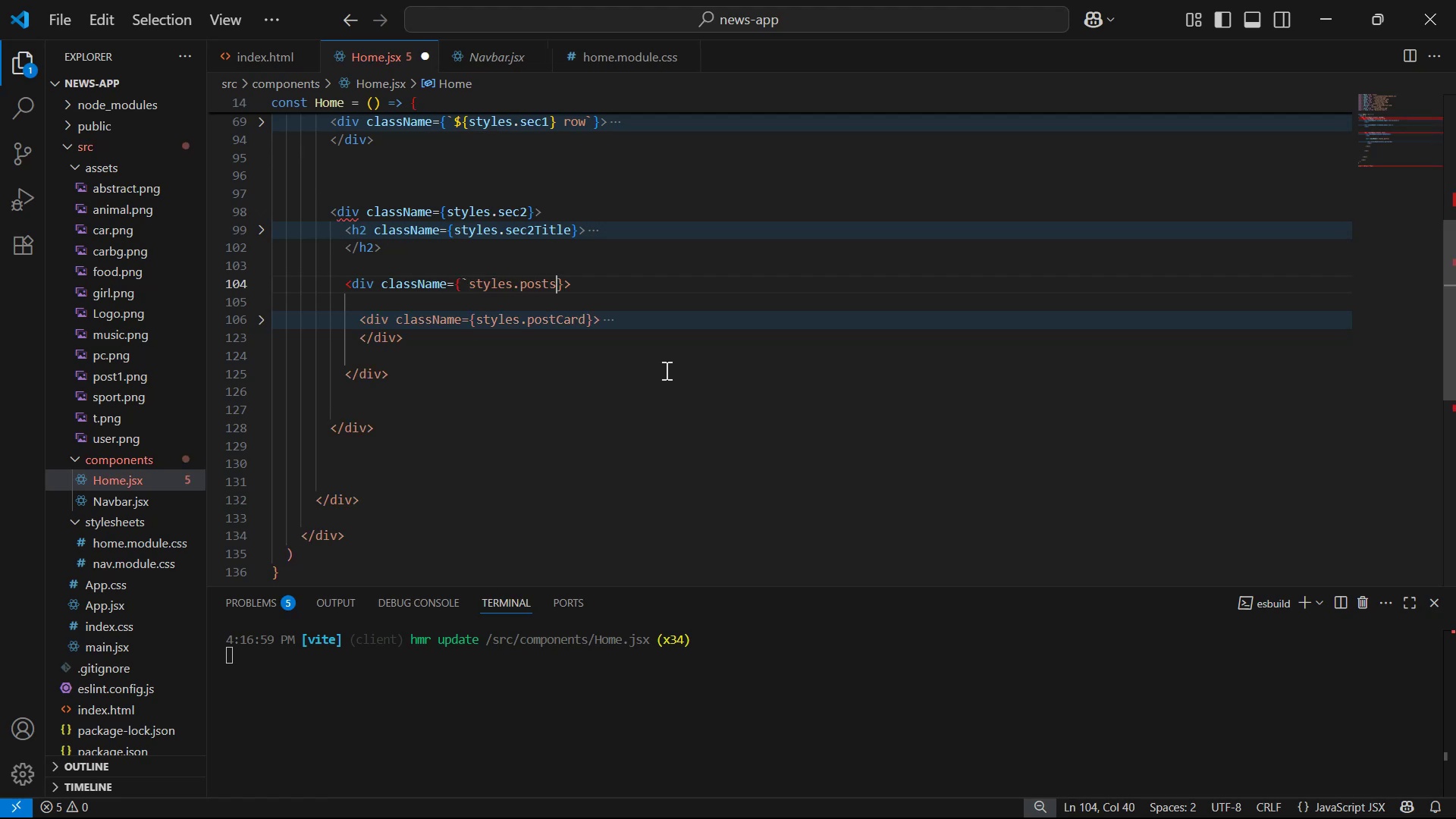 
key(Backquote)
 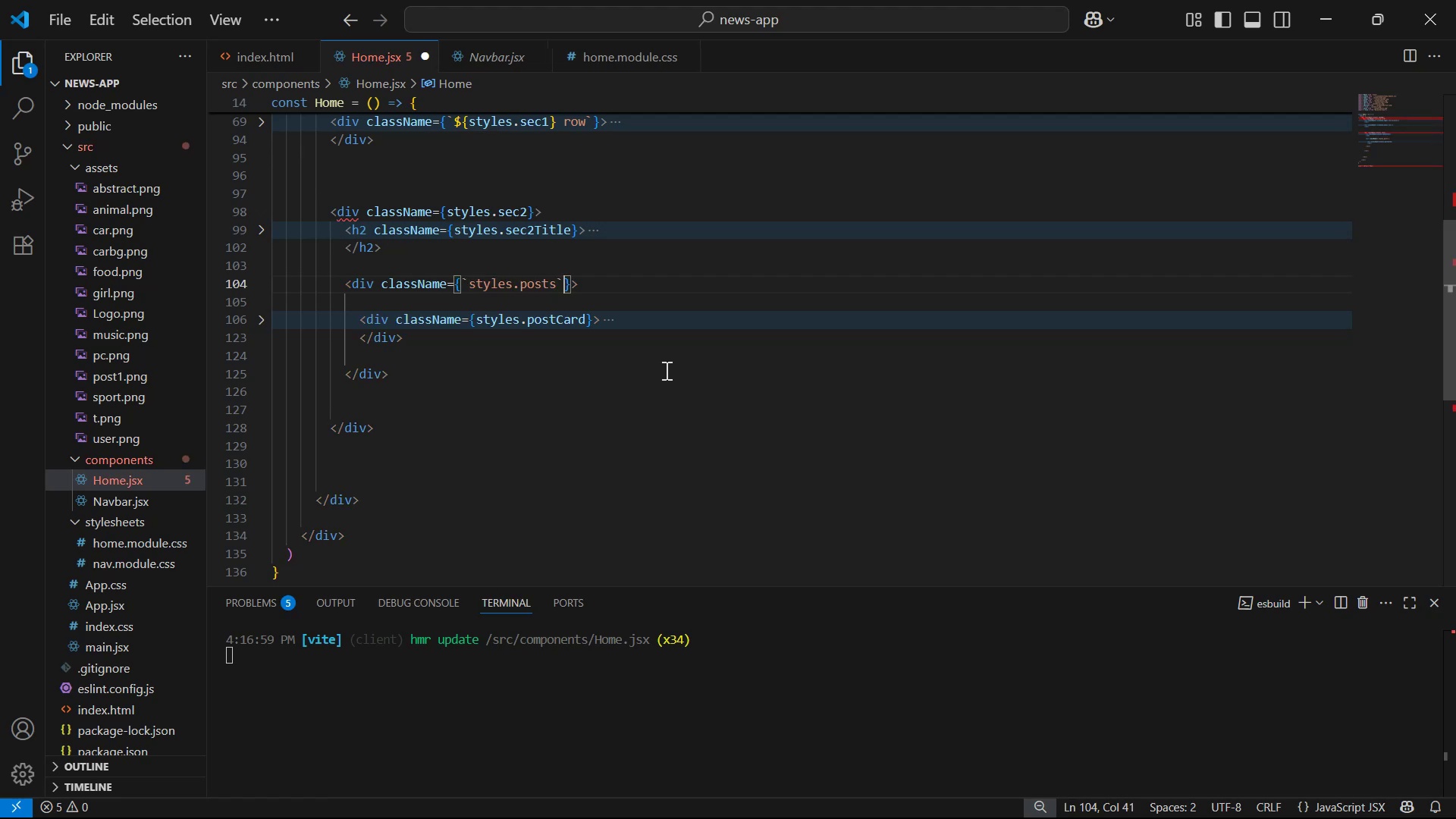 
hold_key(key=ArrowLeft, duration=0.31)
 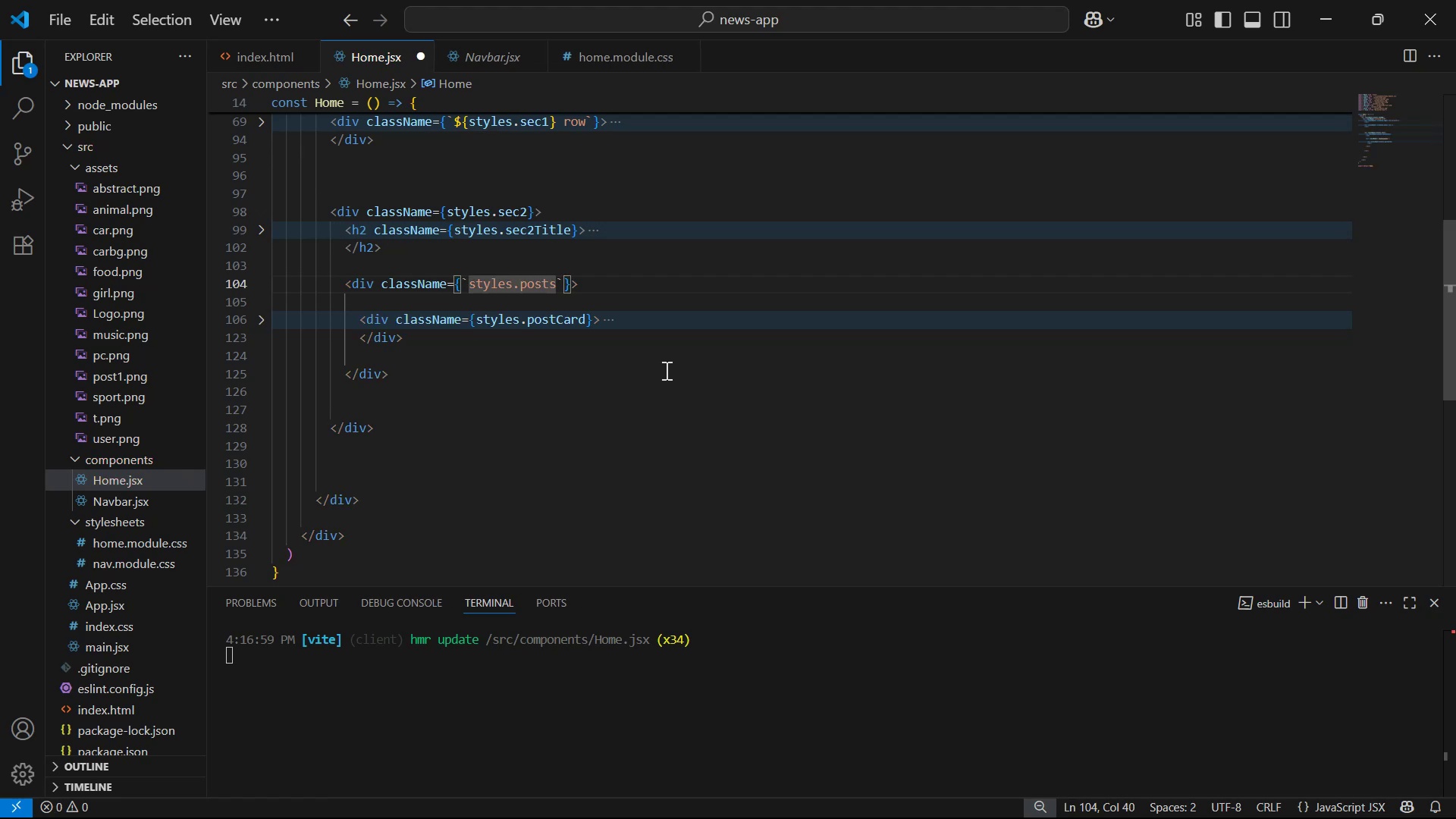 
scroll: coordinate [563, 313], scroll_direction: up, amount: 3.0
 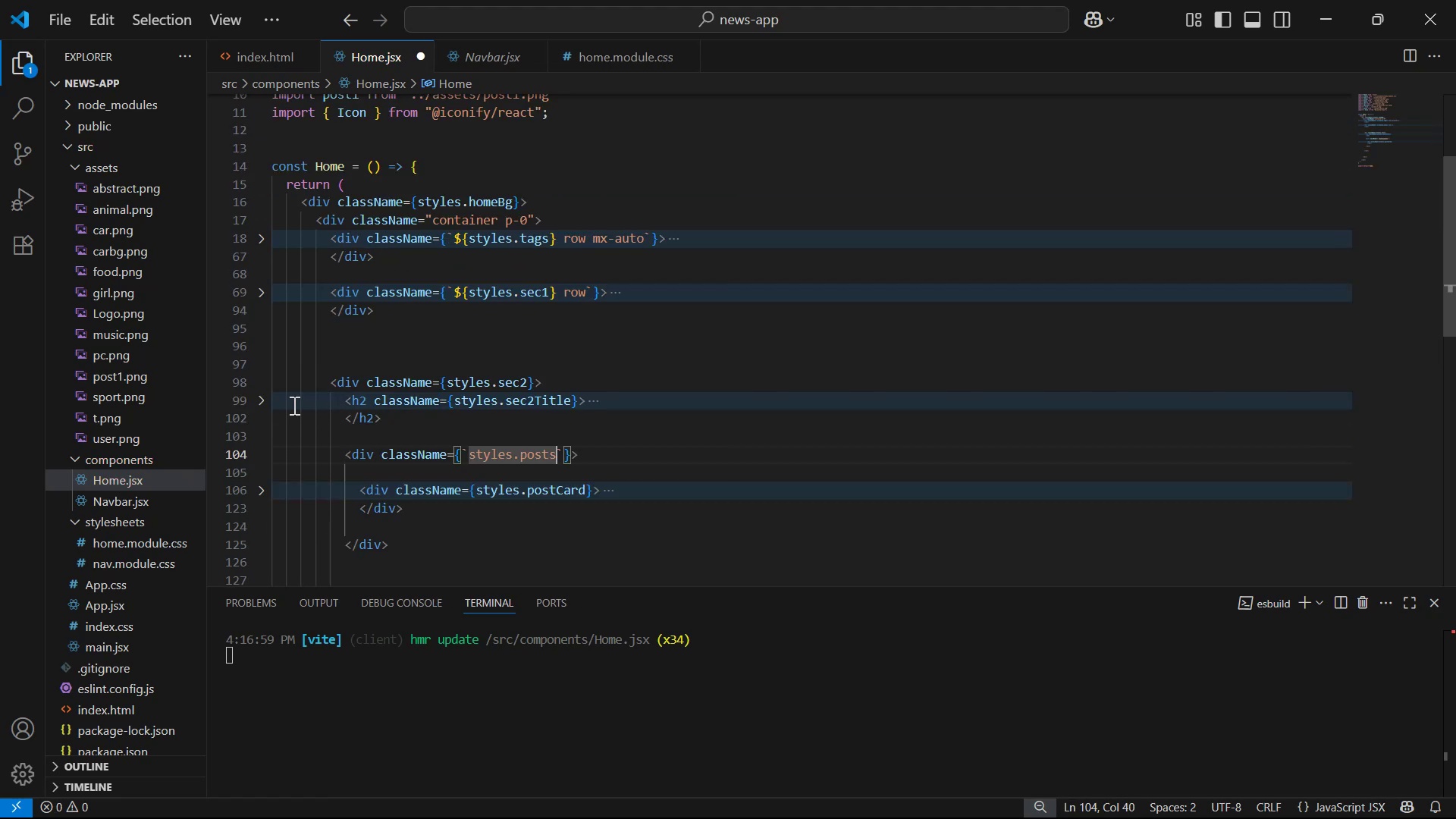 
left_click([260, 398])
 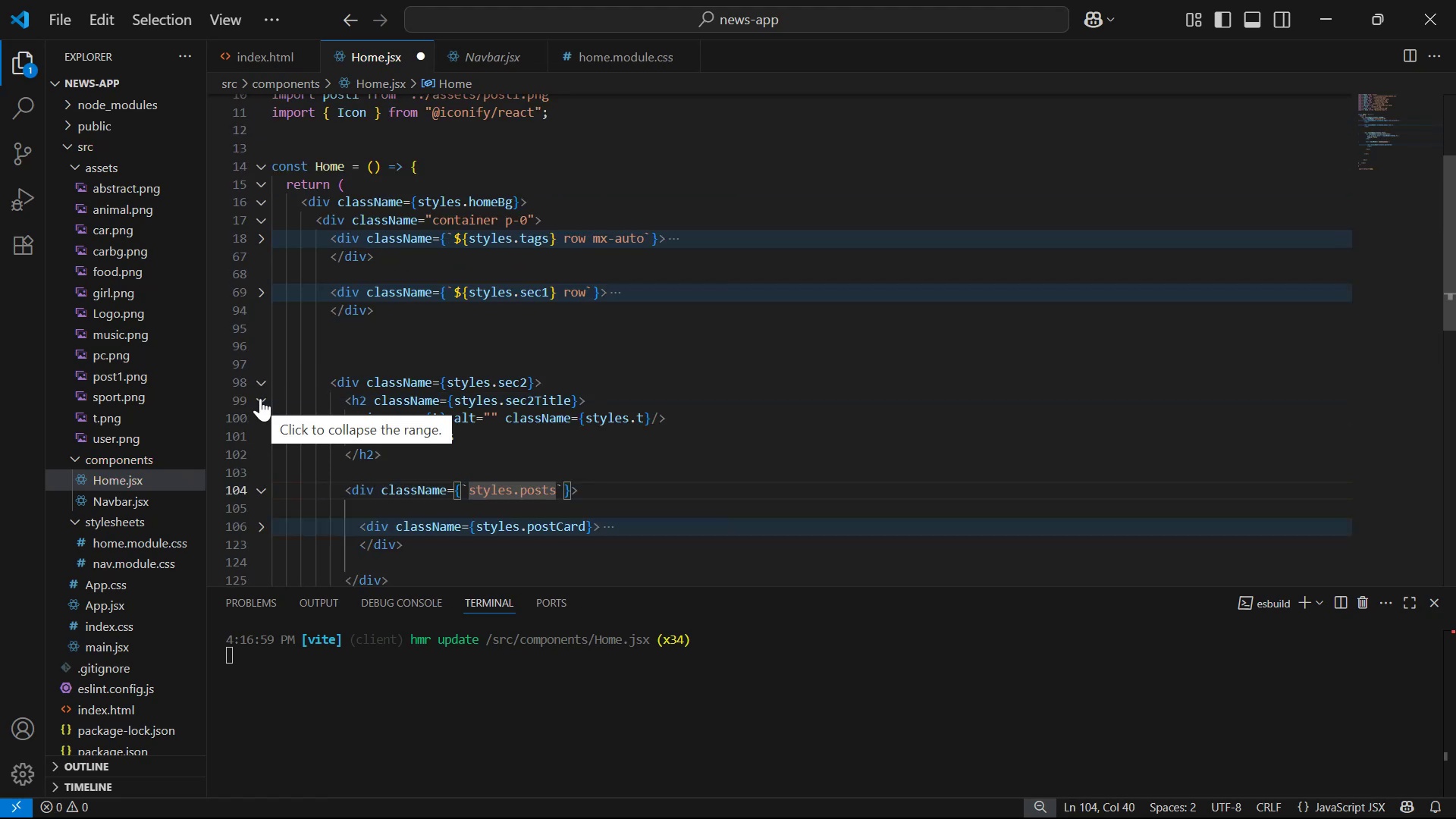 
left_click([260, 398])
 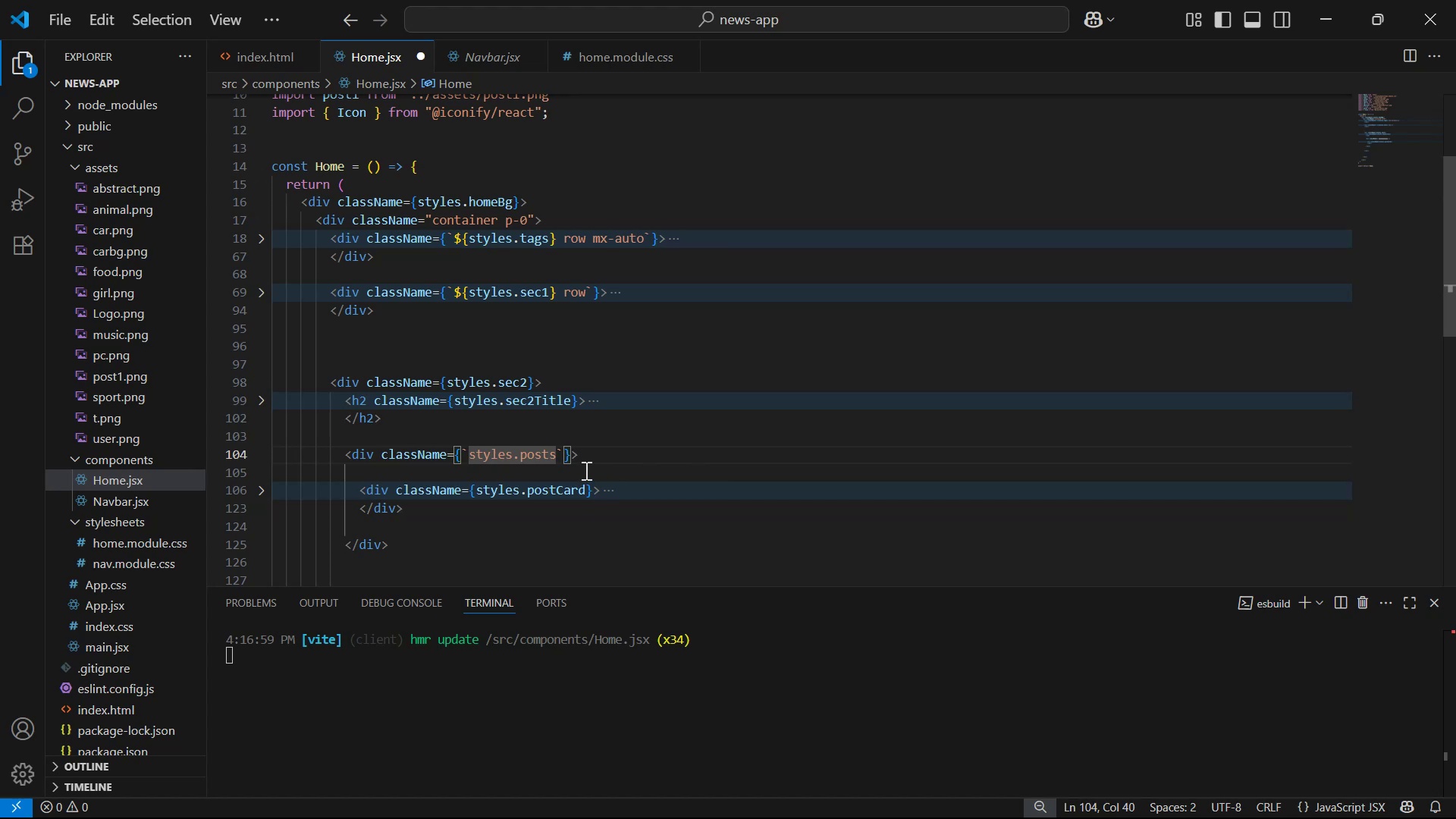 
left_click([554, 454])
 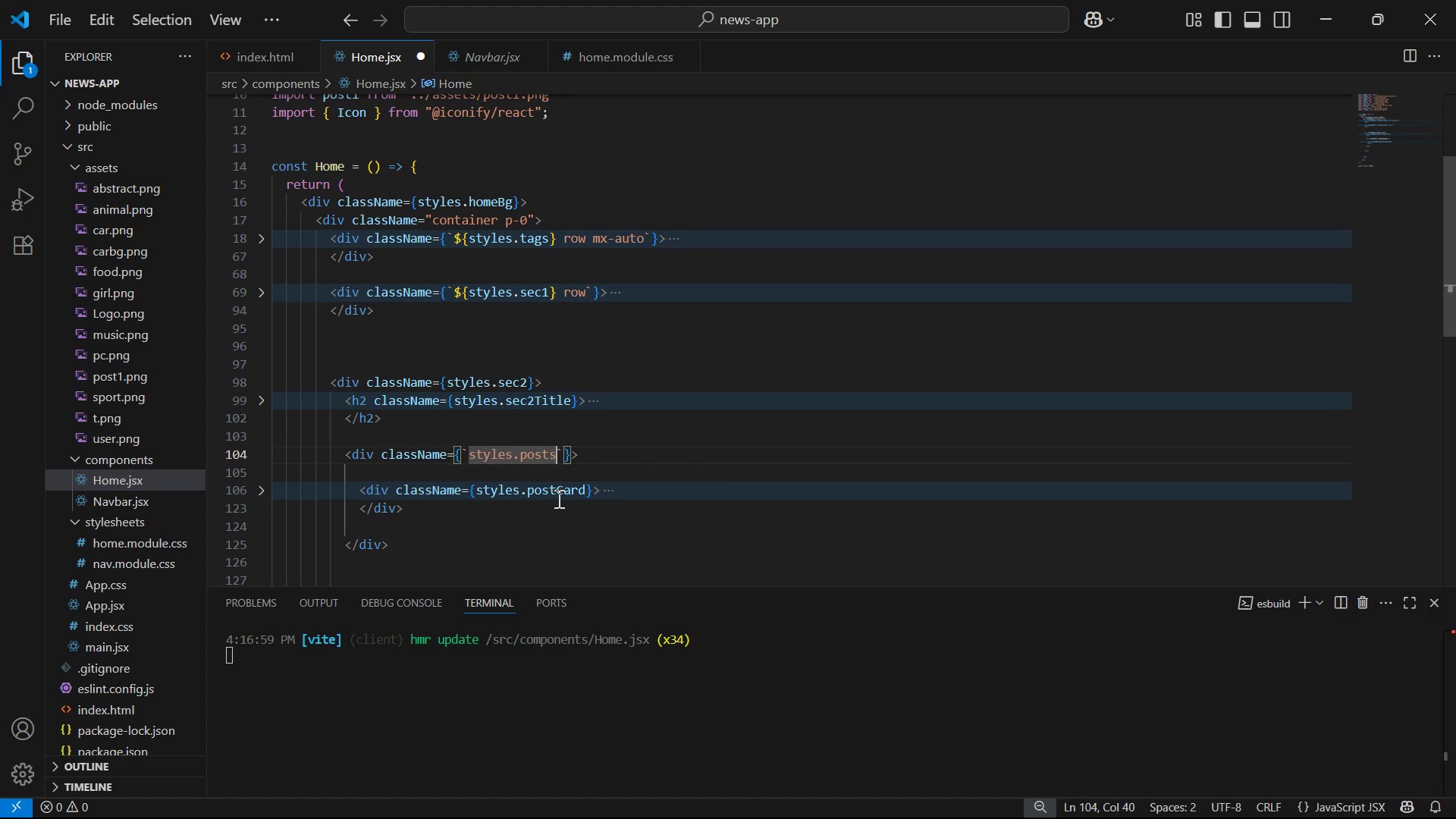 
key(Shift+BracketRight)
 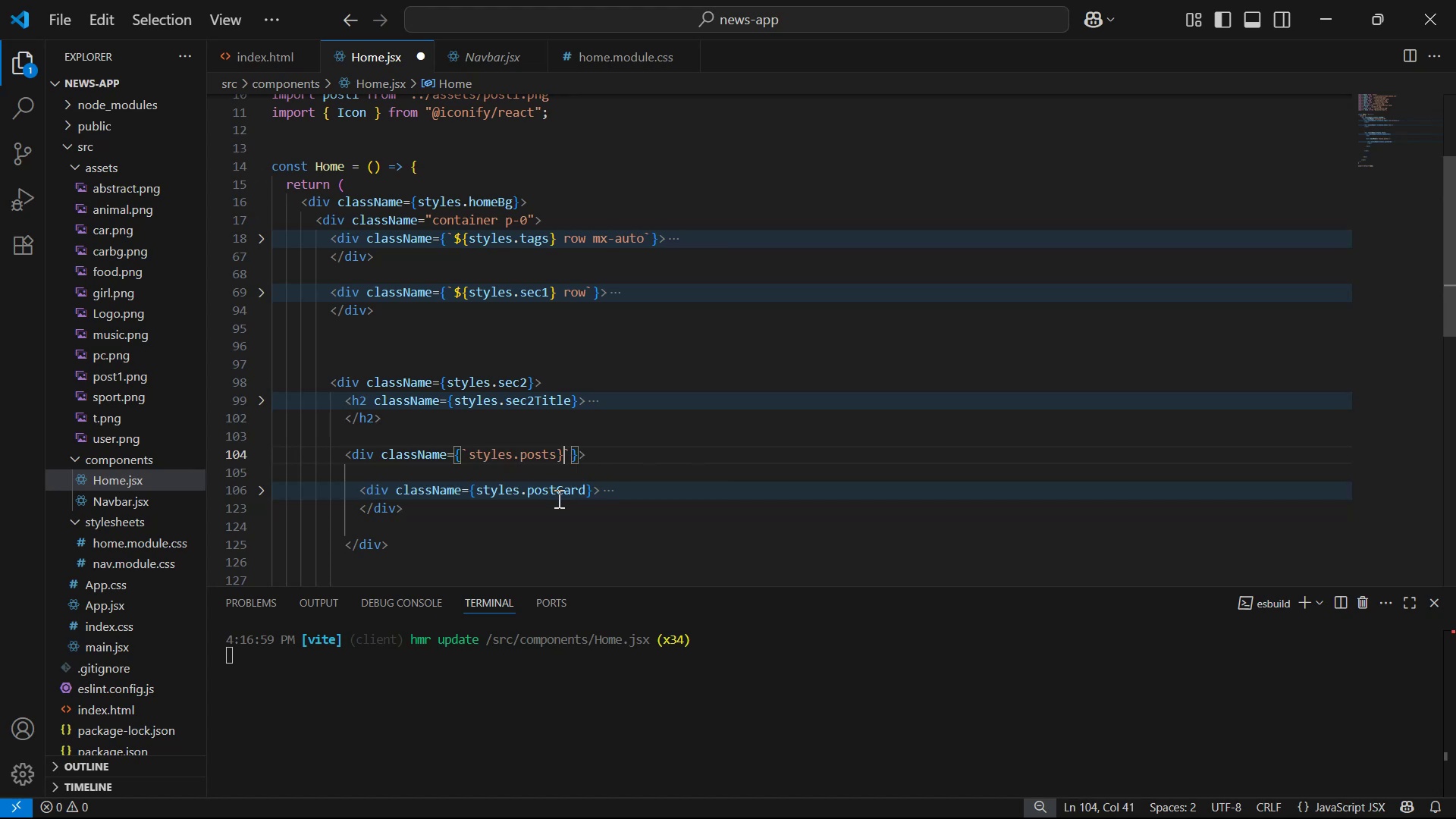 
hold_key(key=ArrowLeft, duration=0.78)
 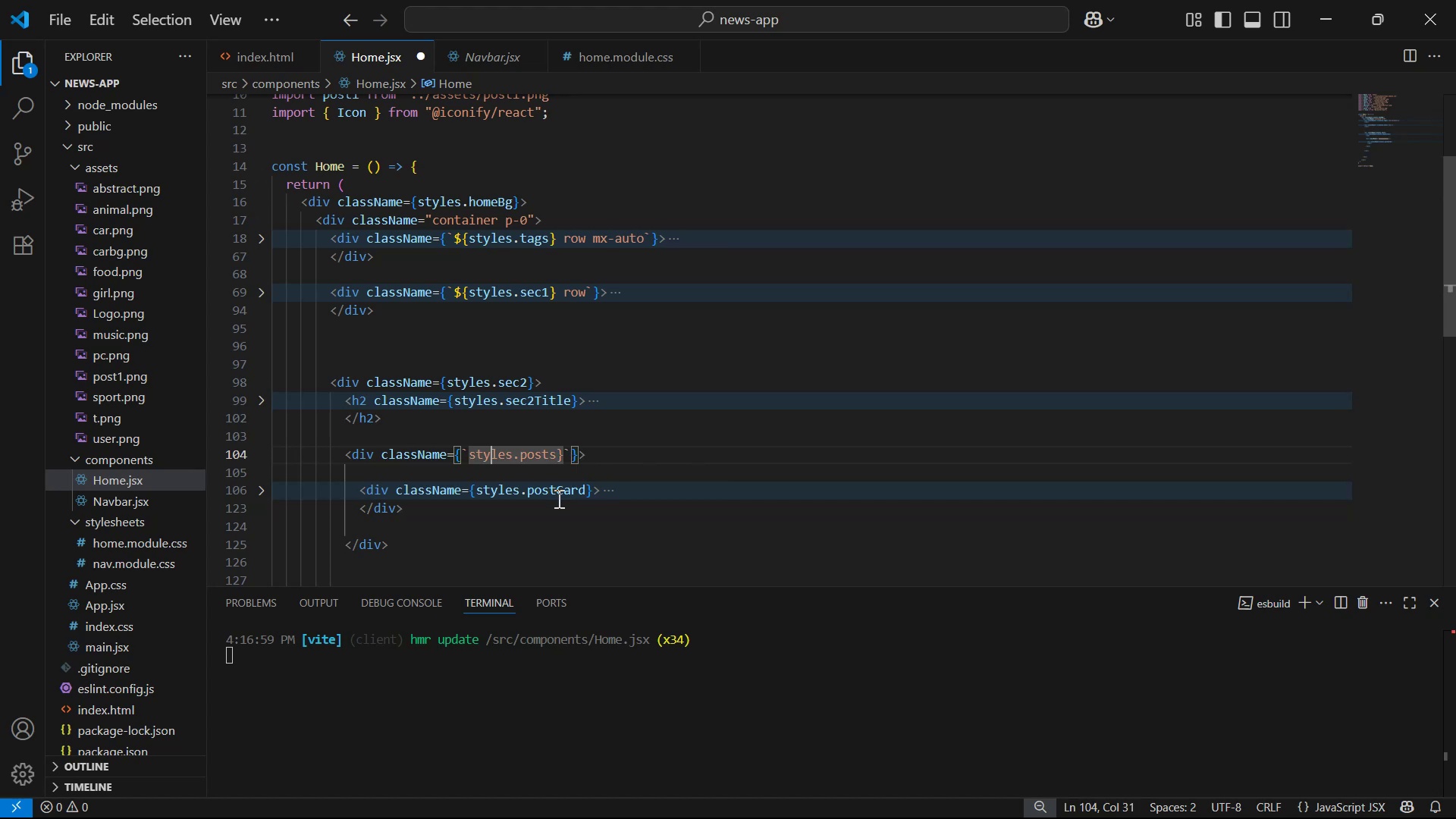 
key(ArrowLeft)
 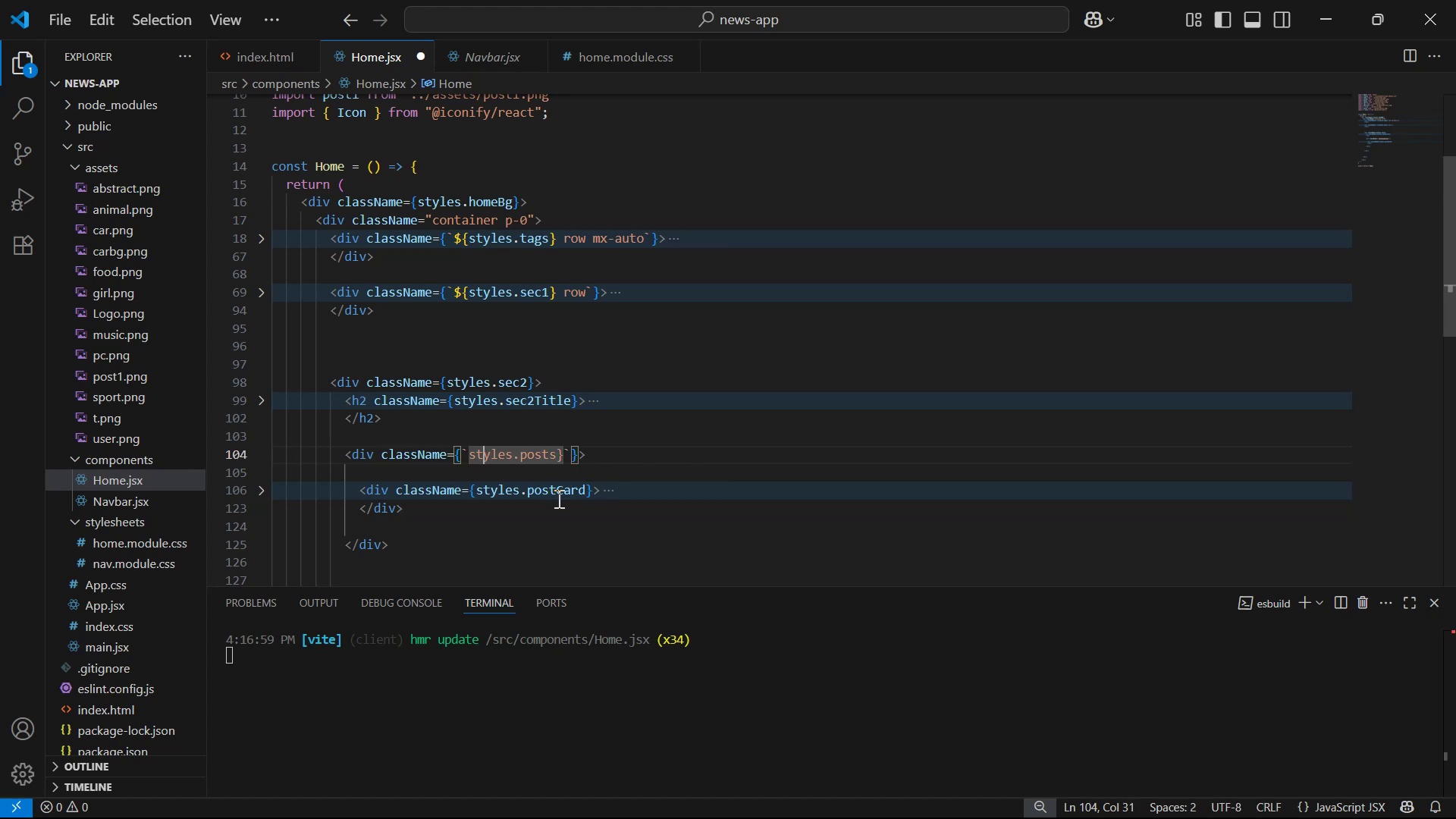 
key(ArrowLeft)
 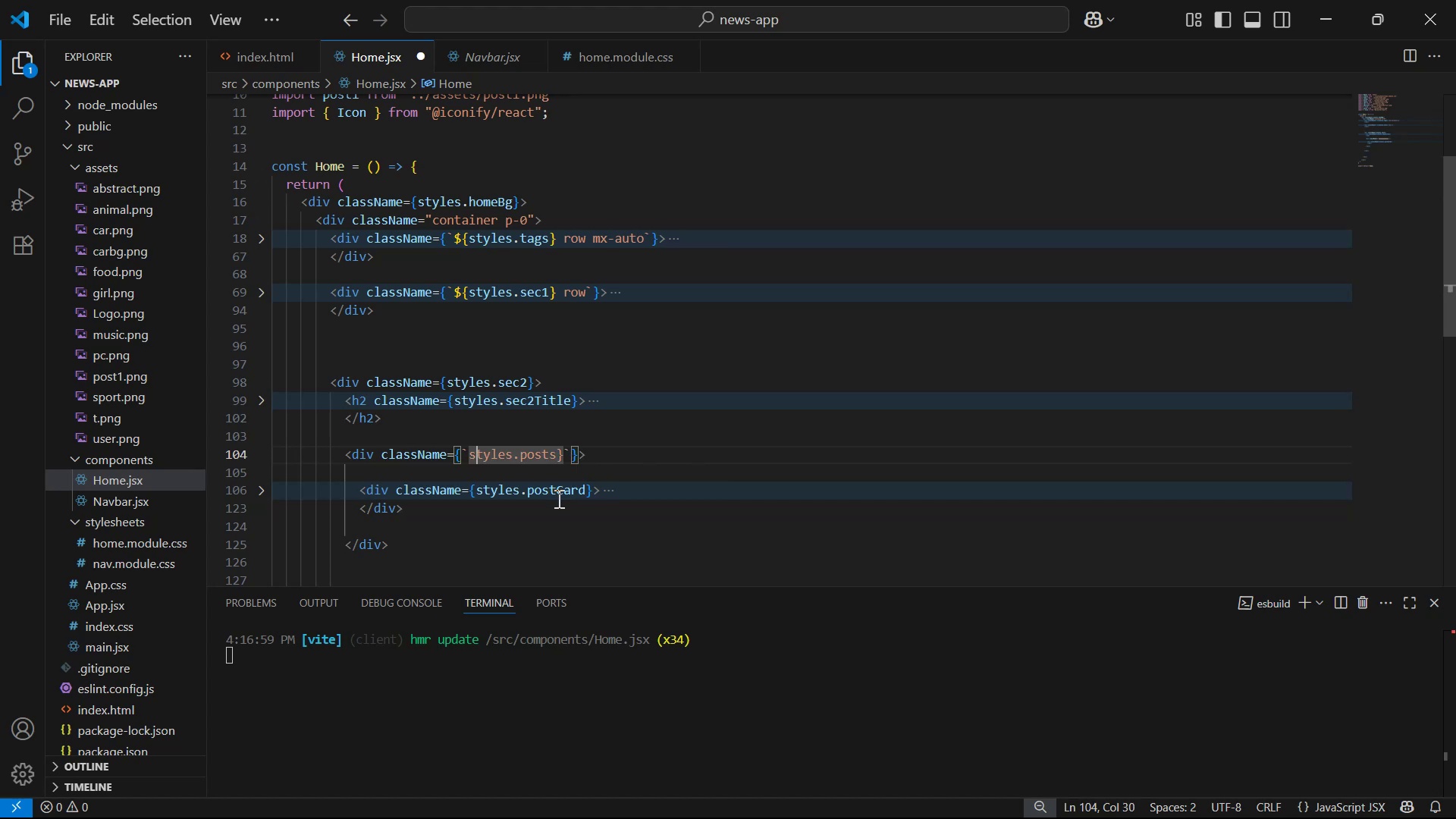 
key(ArrowLeft)
 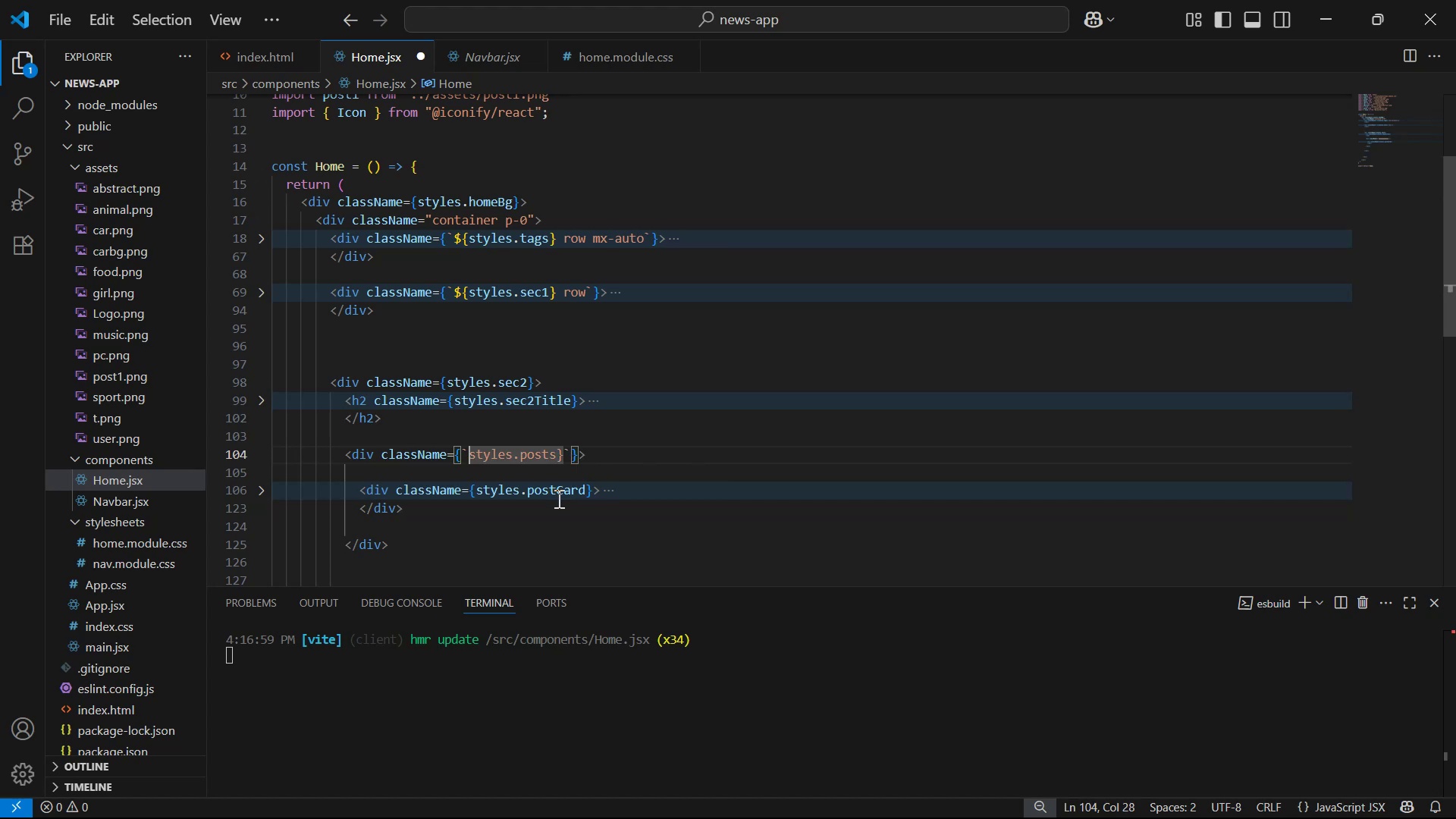 
key(Shift+4)
 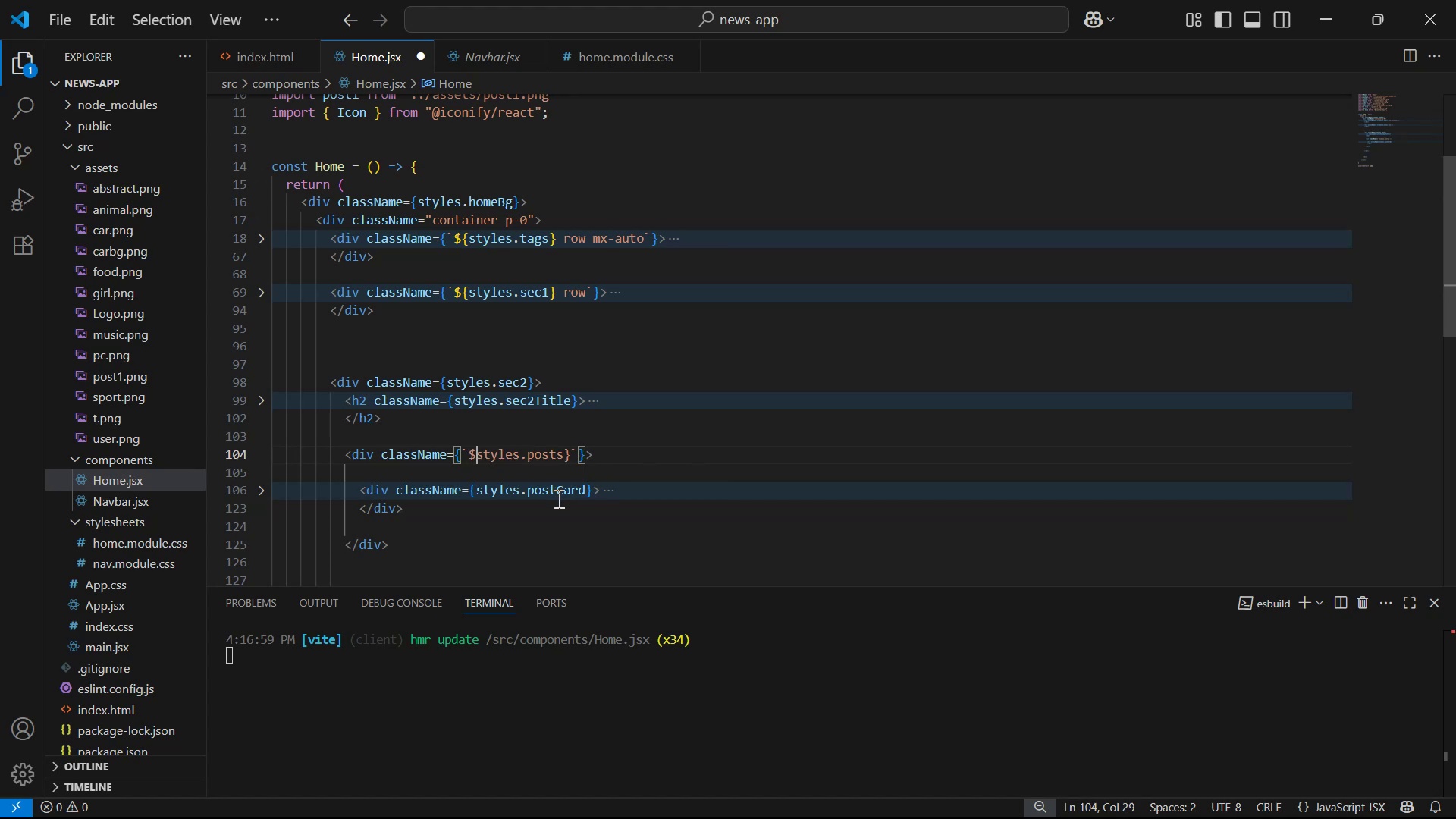 
key(Shift+BracketLeft)
 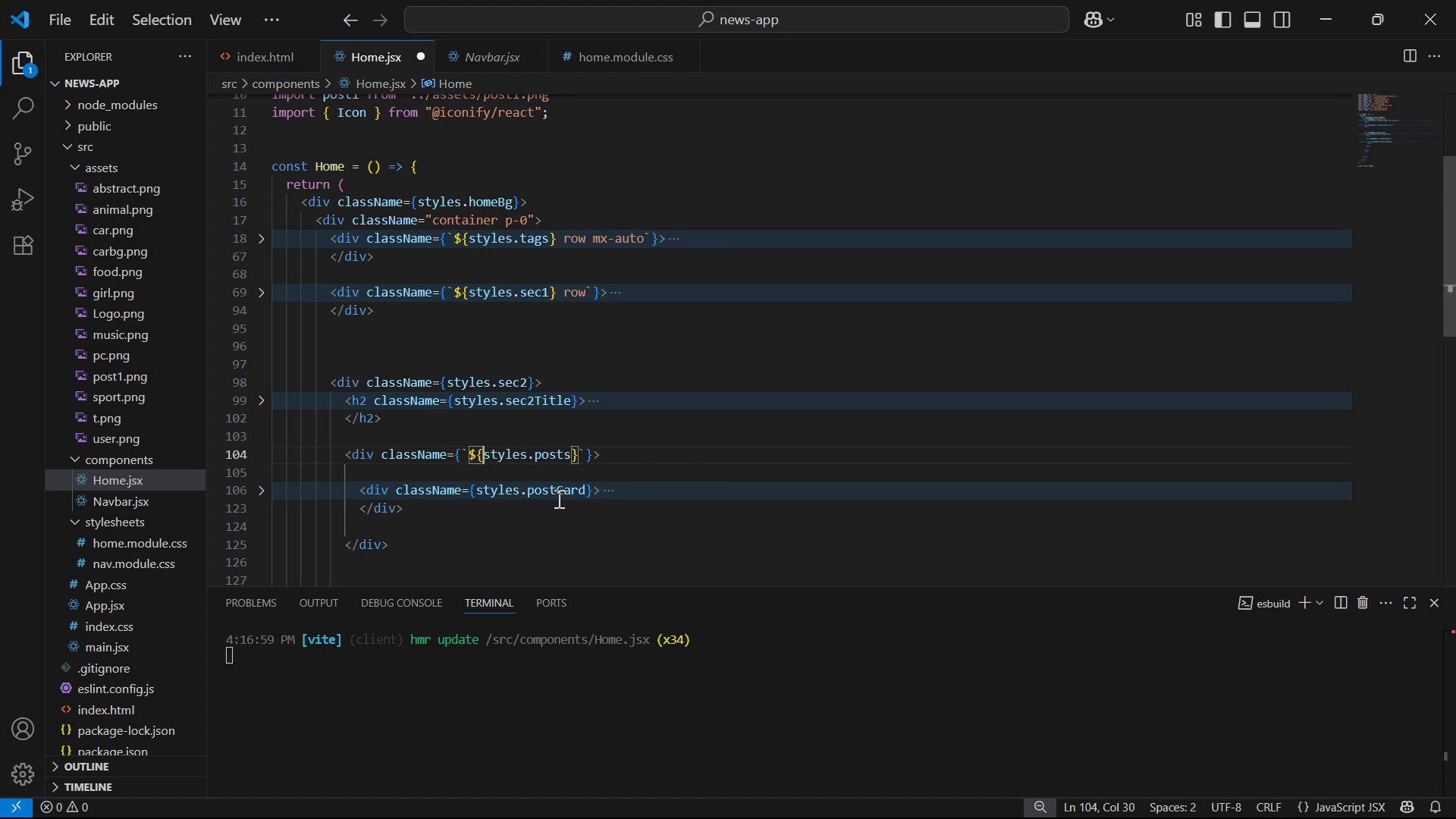 
hold_key(key=ArrowRight, duration=0.82)
 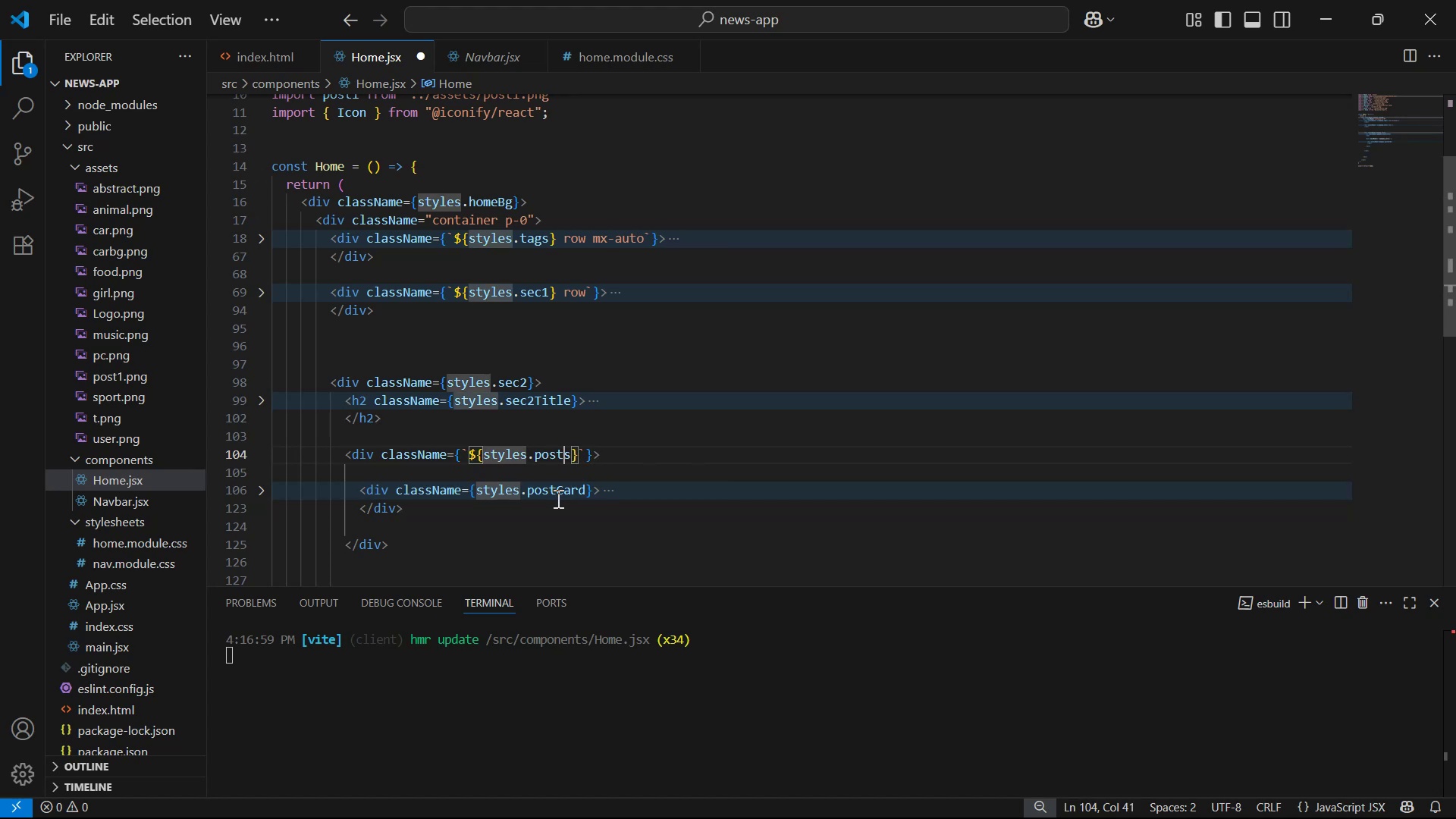 
key(ArrowRight)
 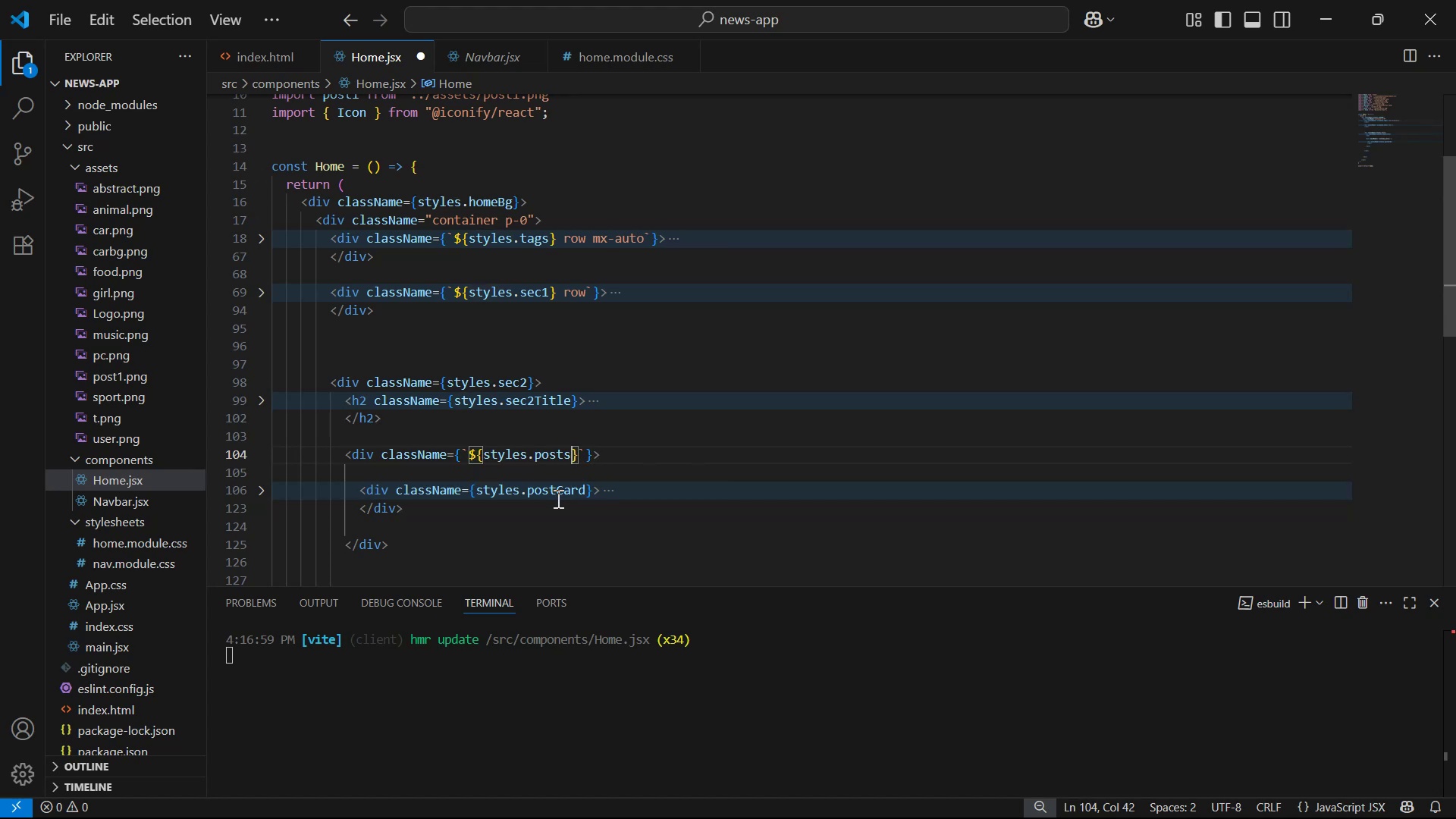 
key(ArrowRight)
 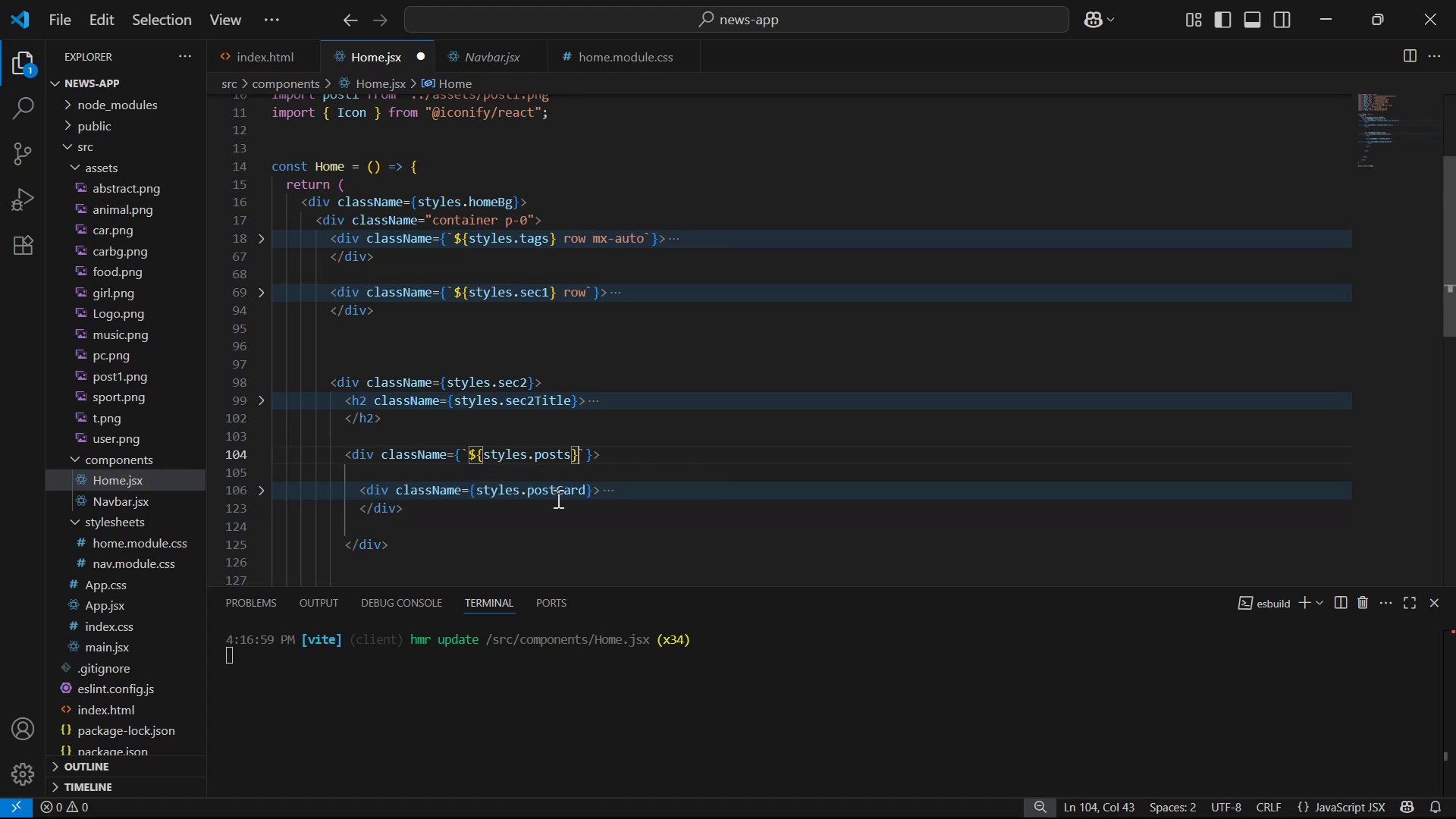 
type( row)
 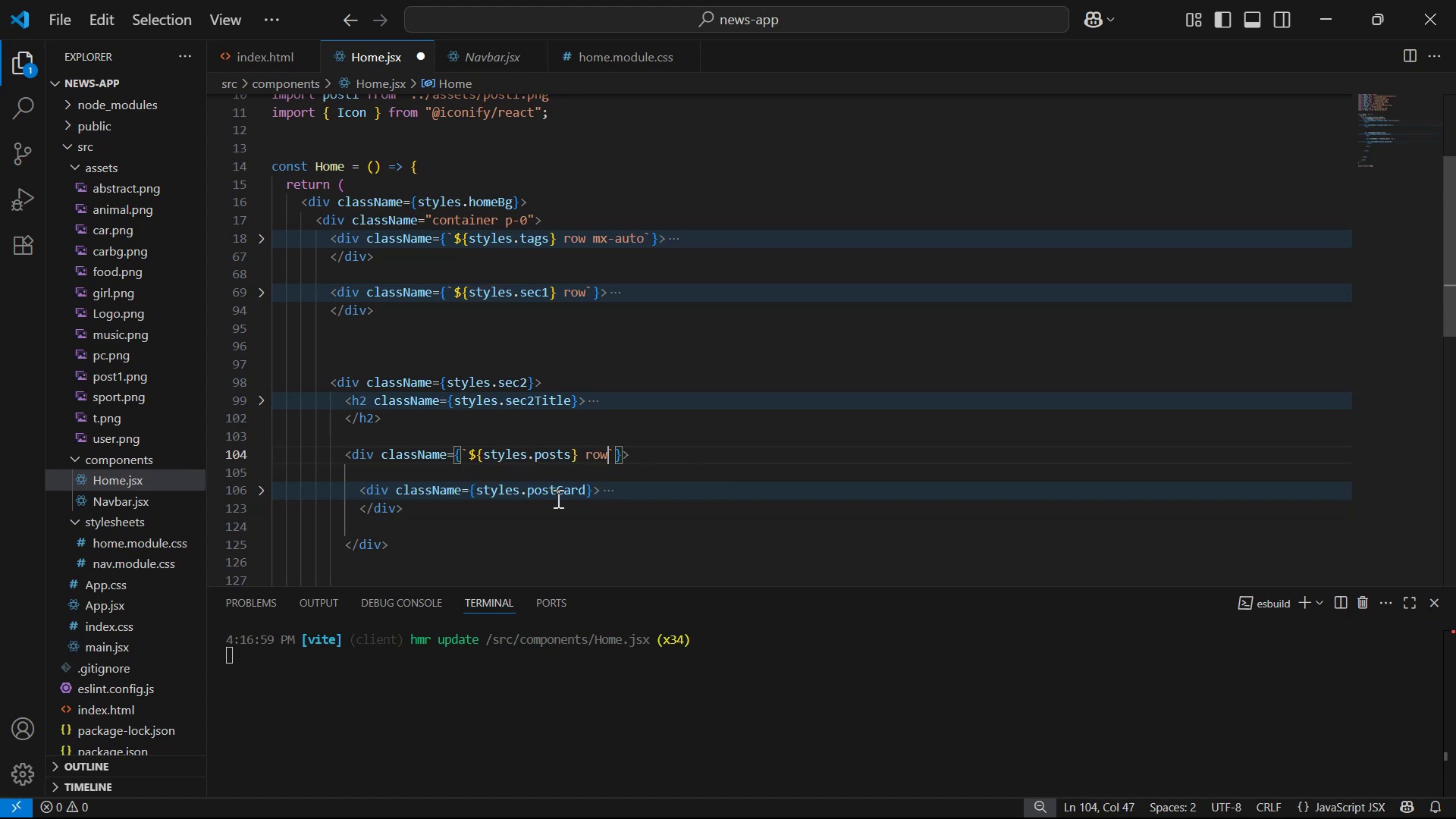 
key(Control+S)
 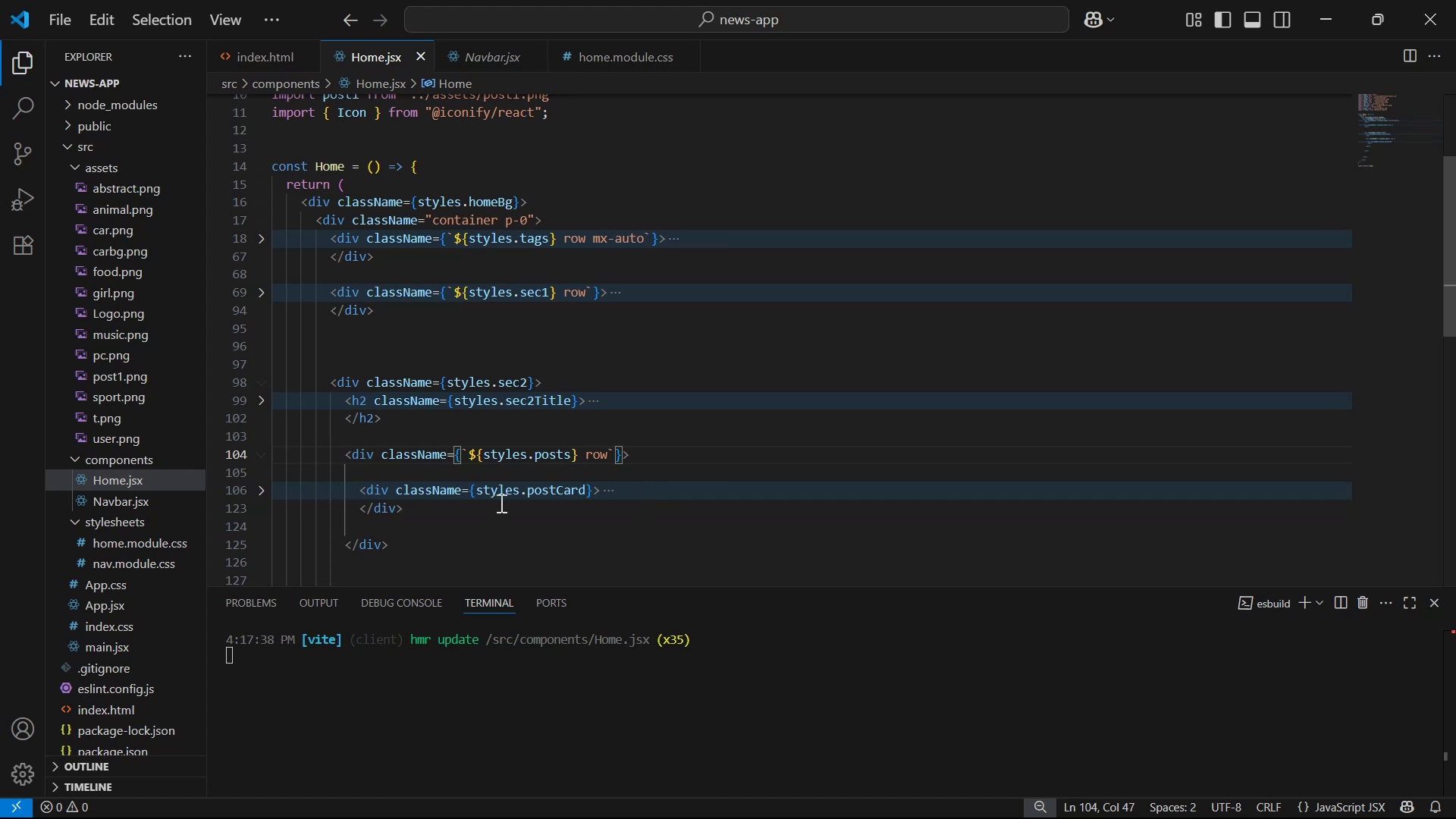 
left_click([476, 490])
 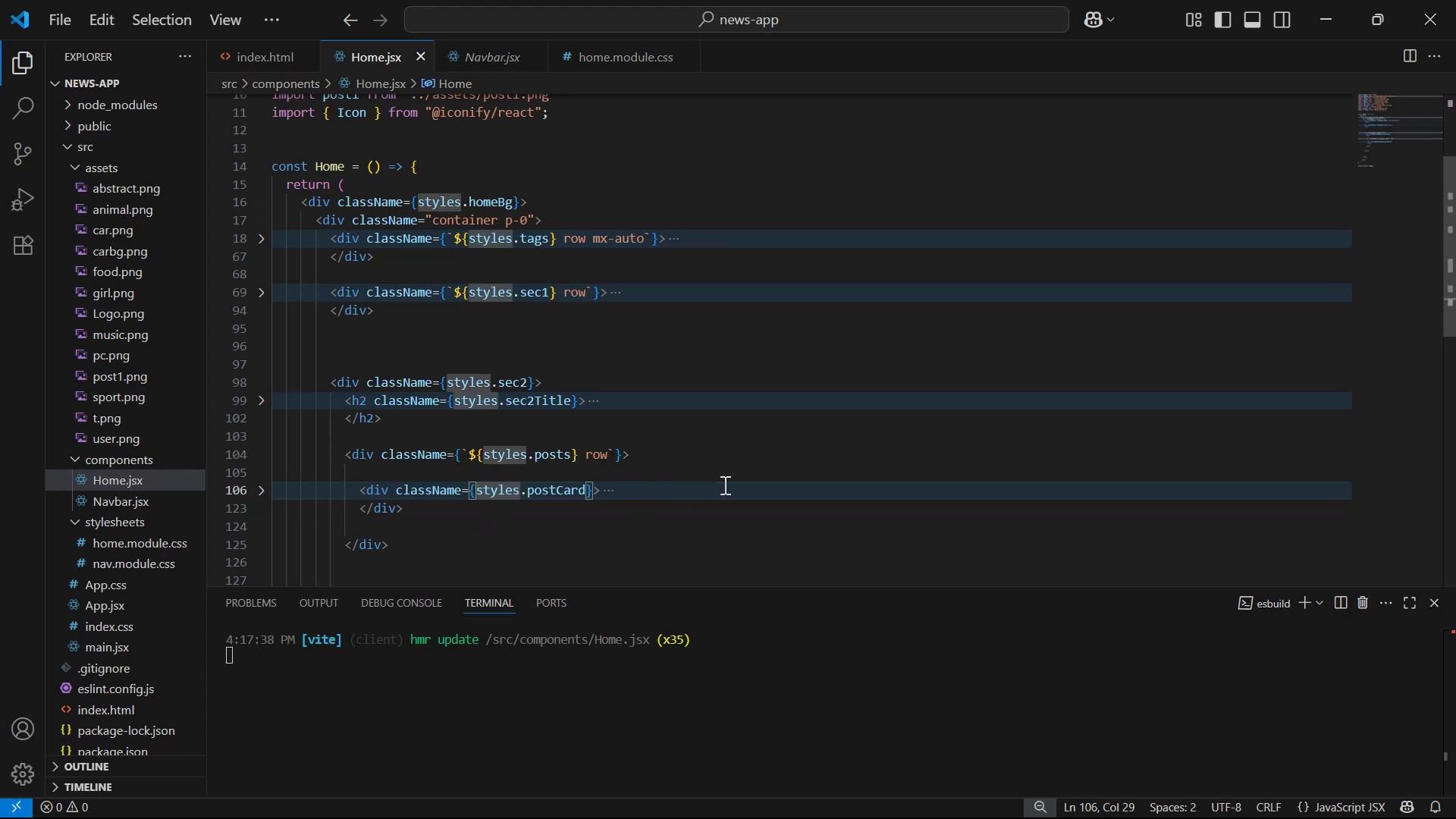 
left_click([736, 456])
 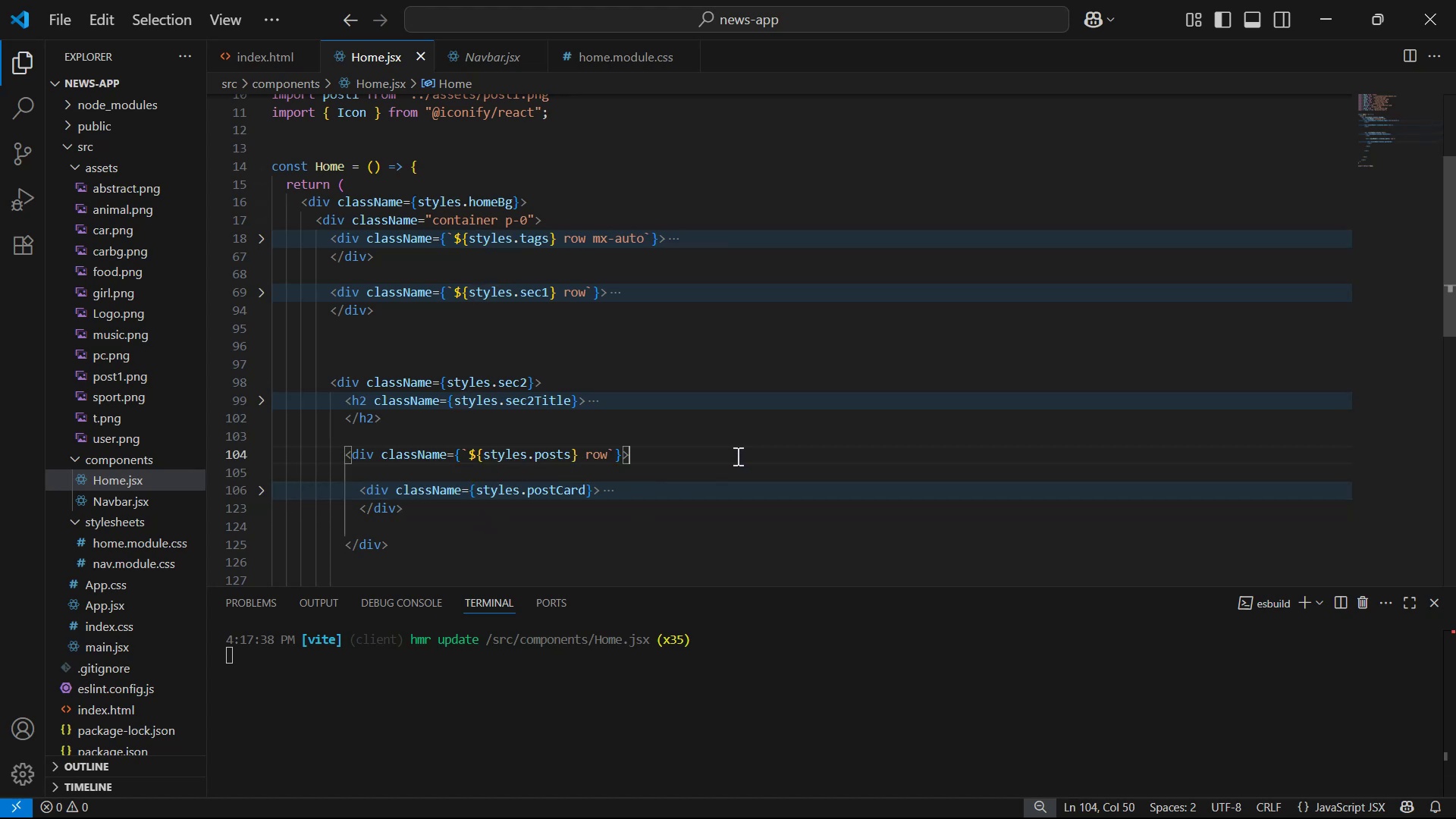 
key(Enter)
 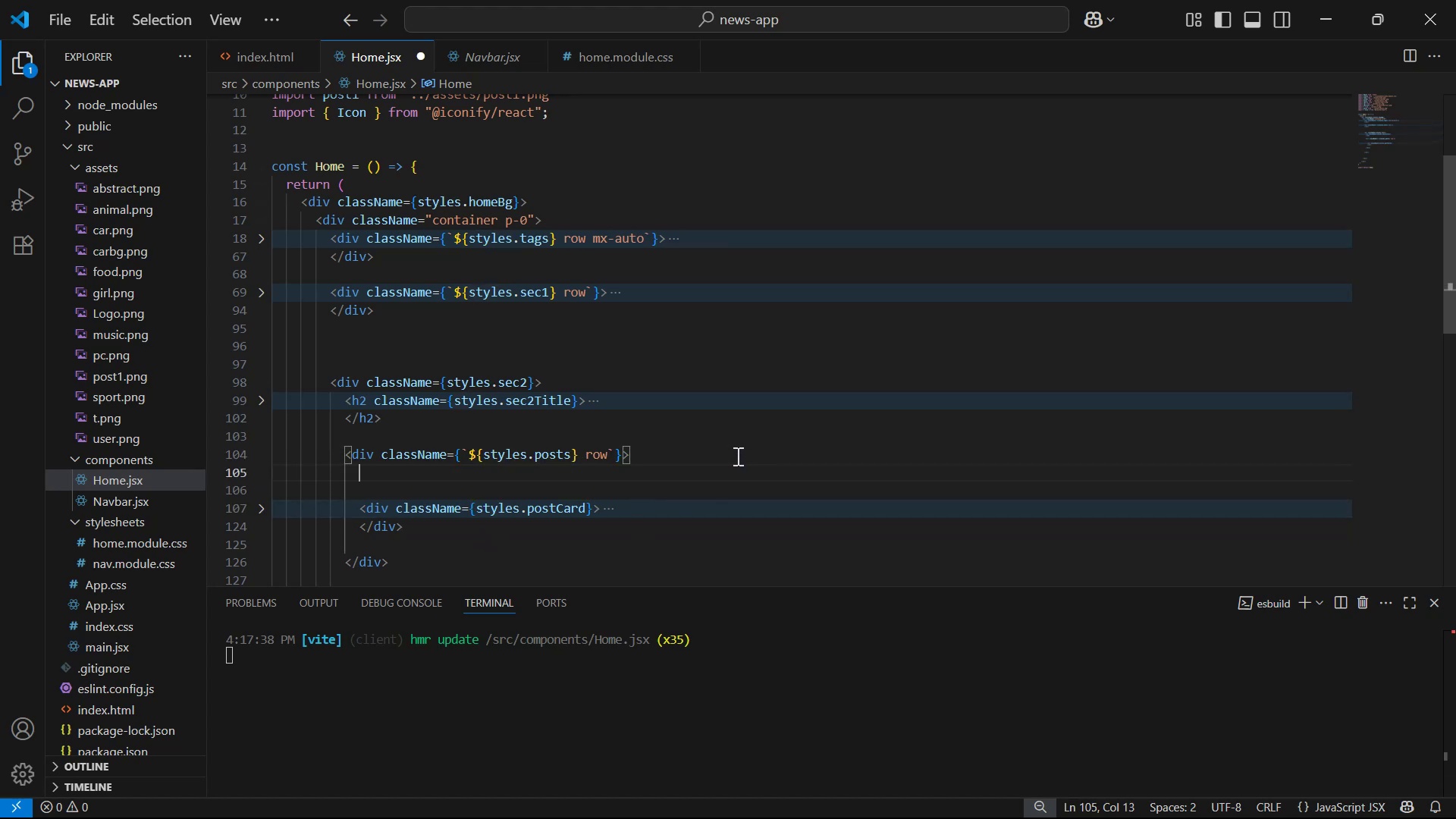 
key(Enter)
 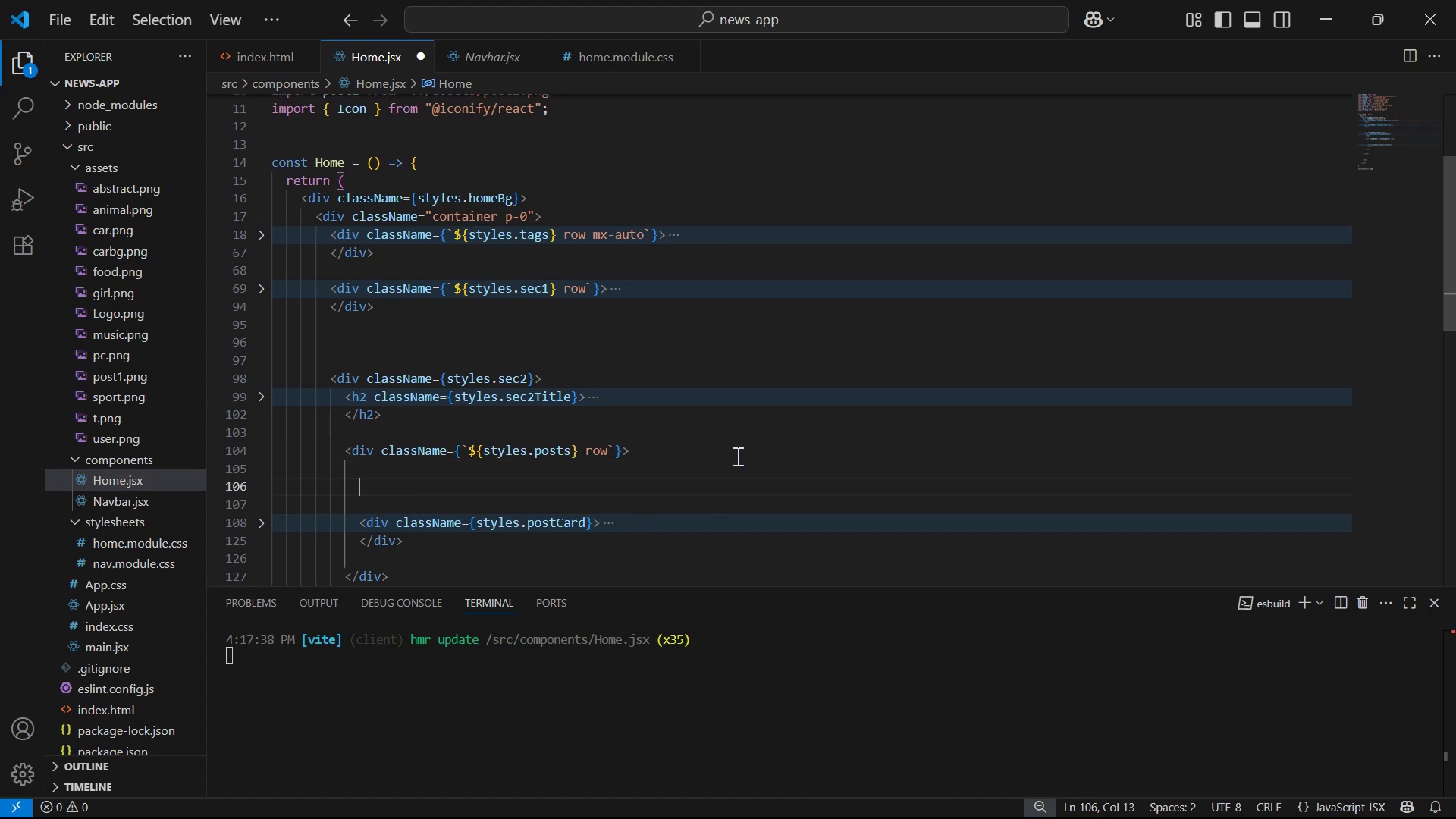 
type(div.col-lg-4)
 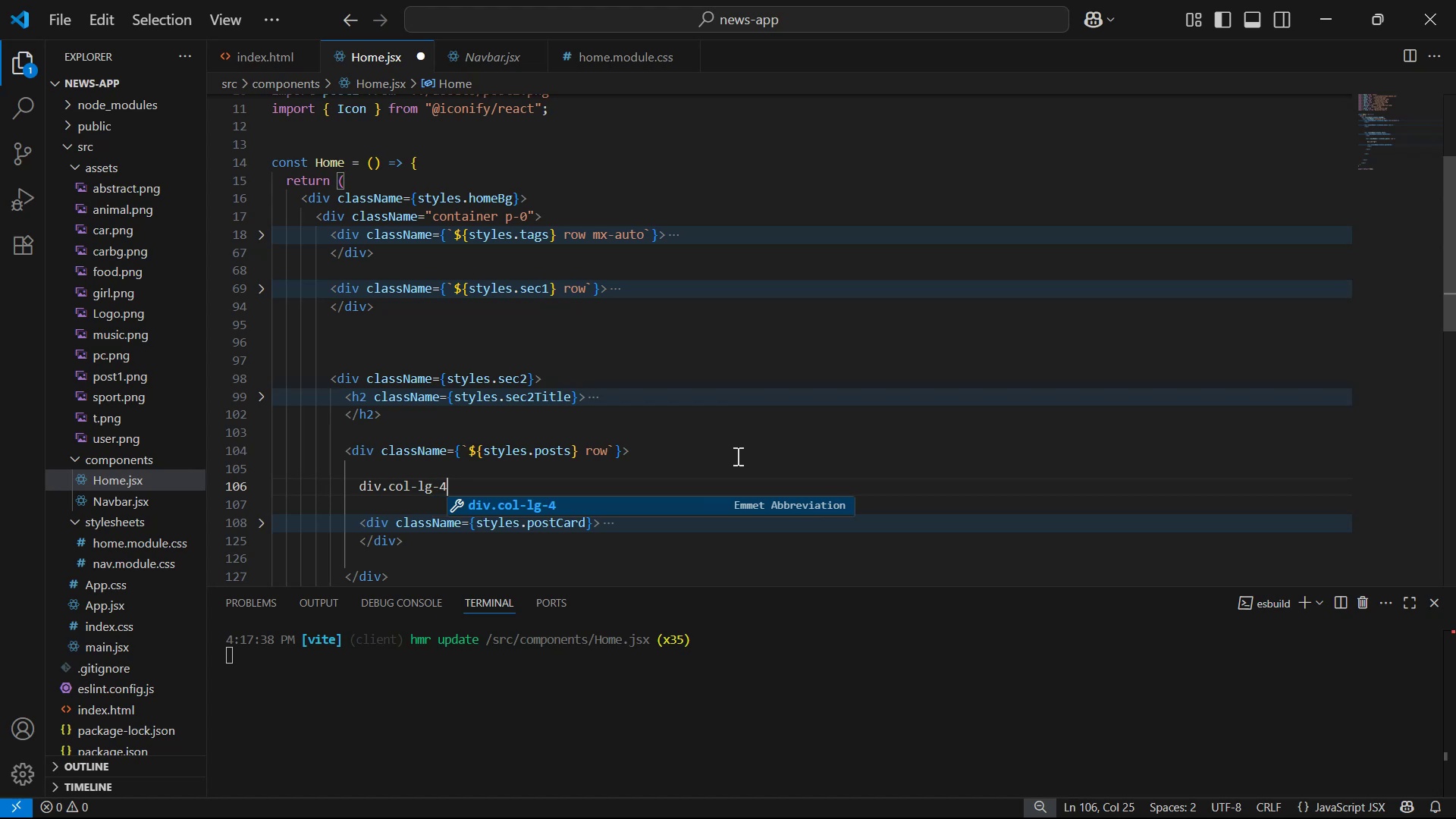 
key(Enter)
 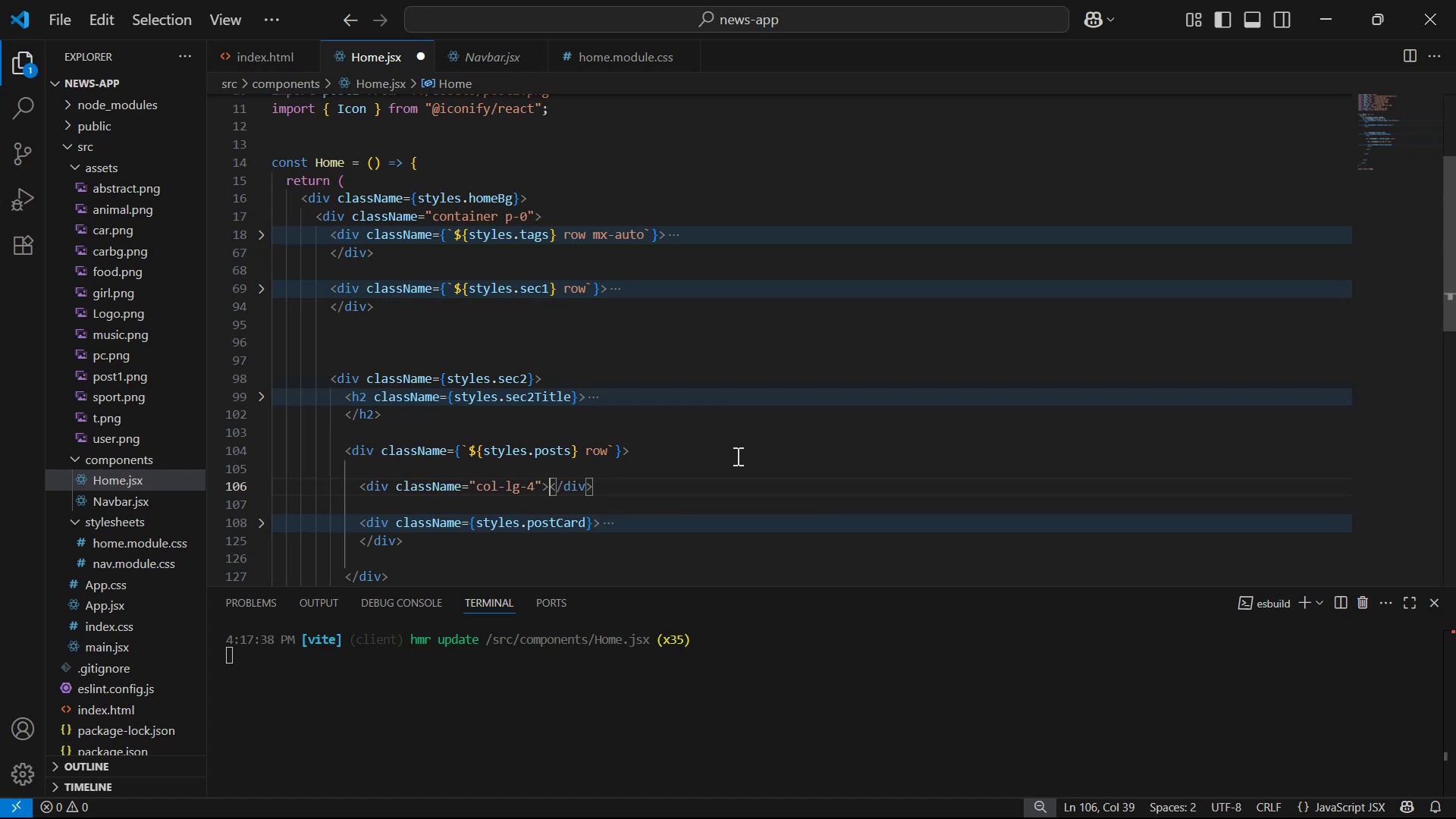 
key(Alt+Tab)
 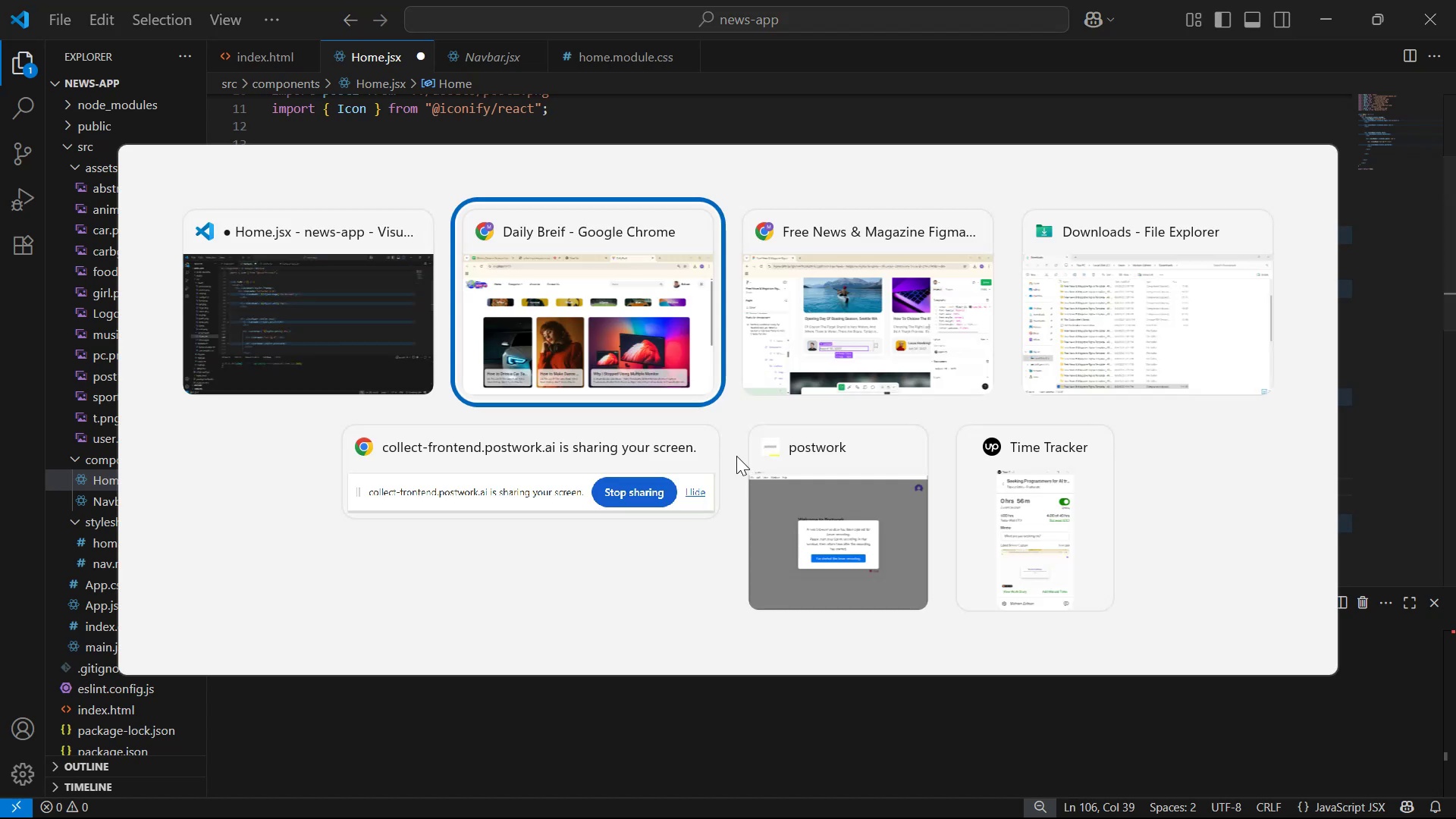 
key(Alt+Tab)
 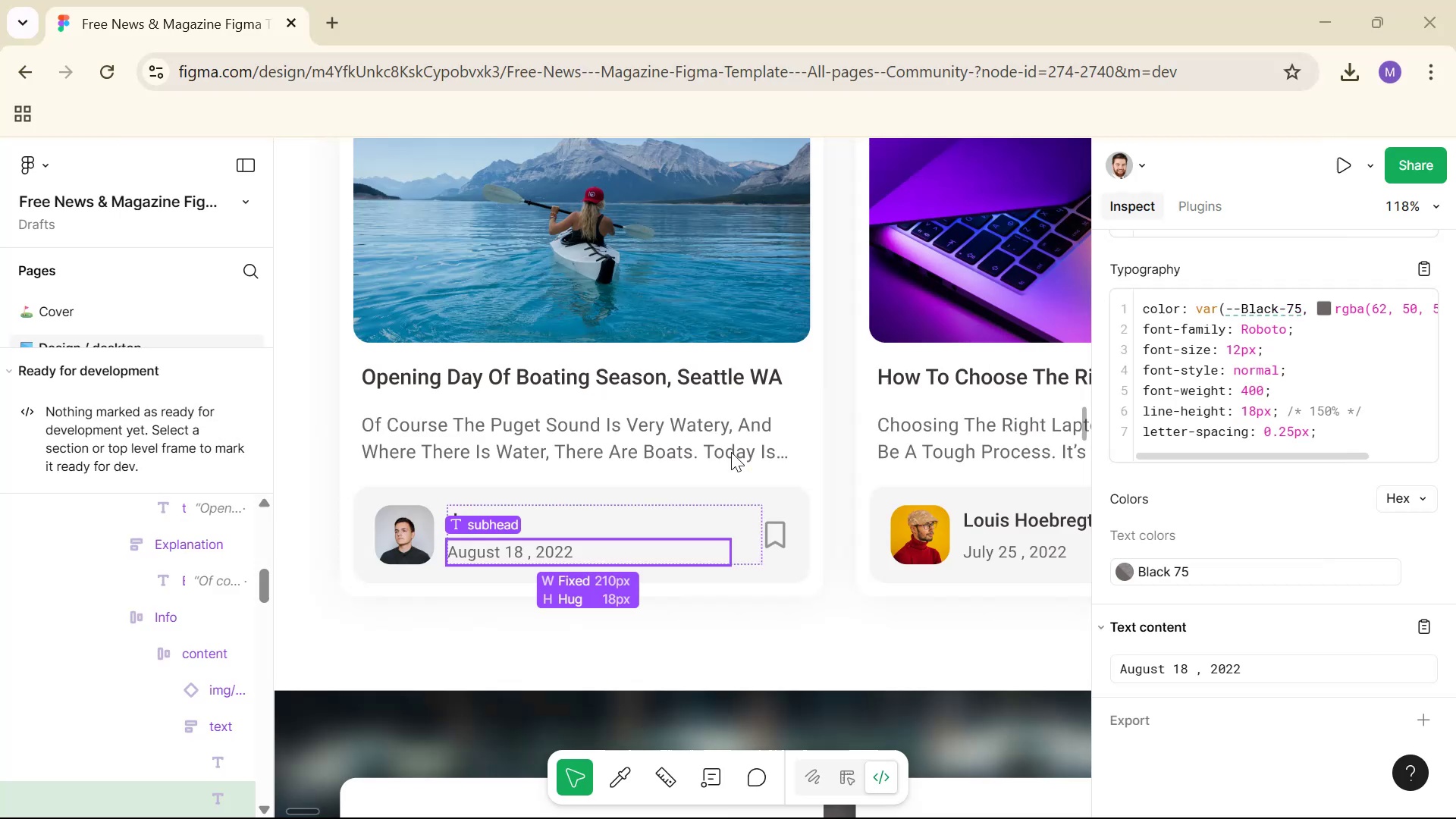 
scroll: coordinate [748, 497], scroll_direction: down, amount: 18.0
 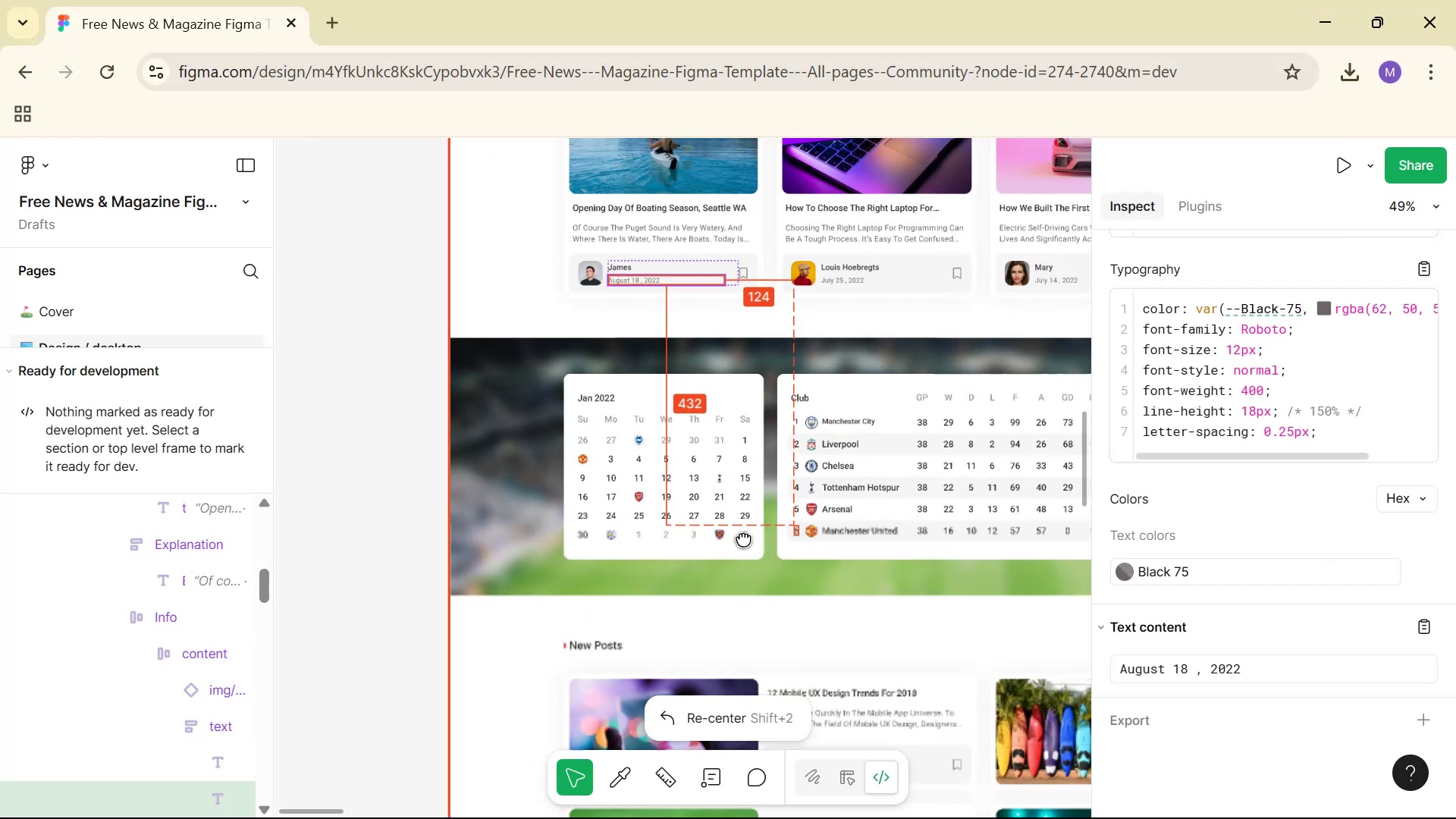 
hold_key(key=ControlLeft, duration=0.63)
 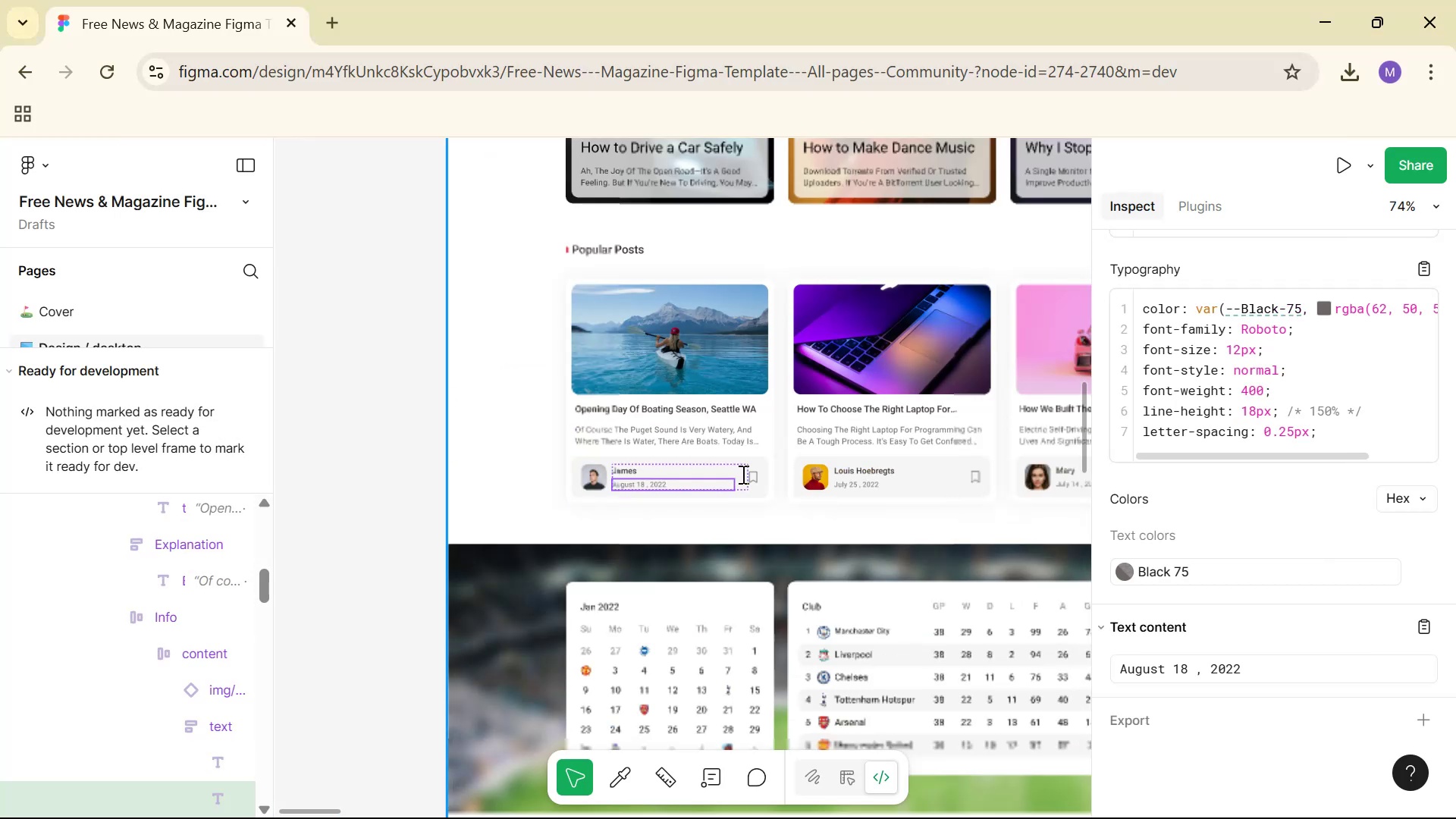 
hold_key(key=Space, duration=0.63)
 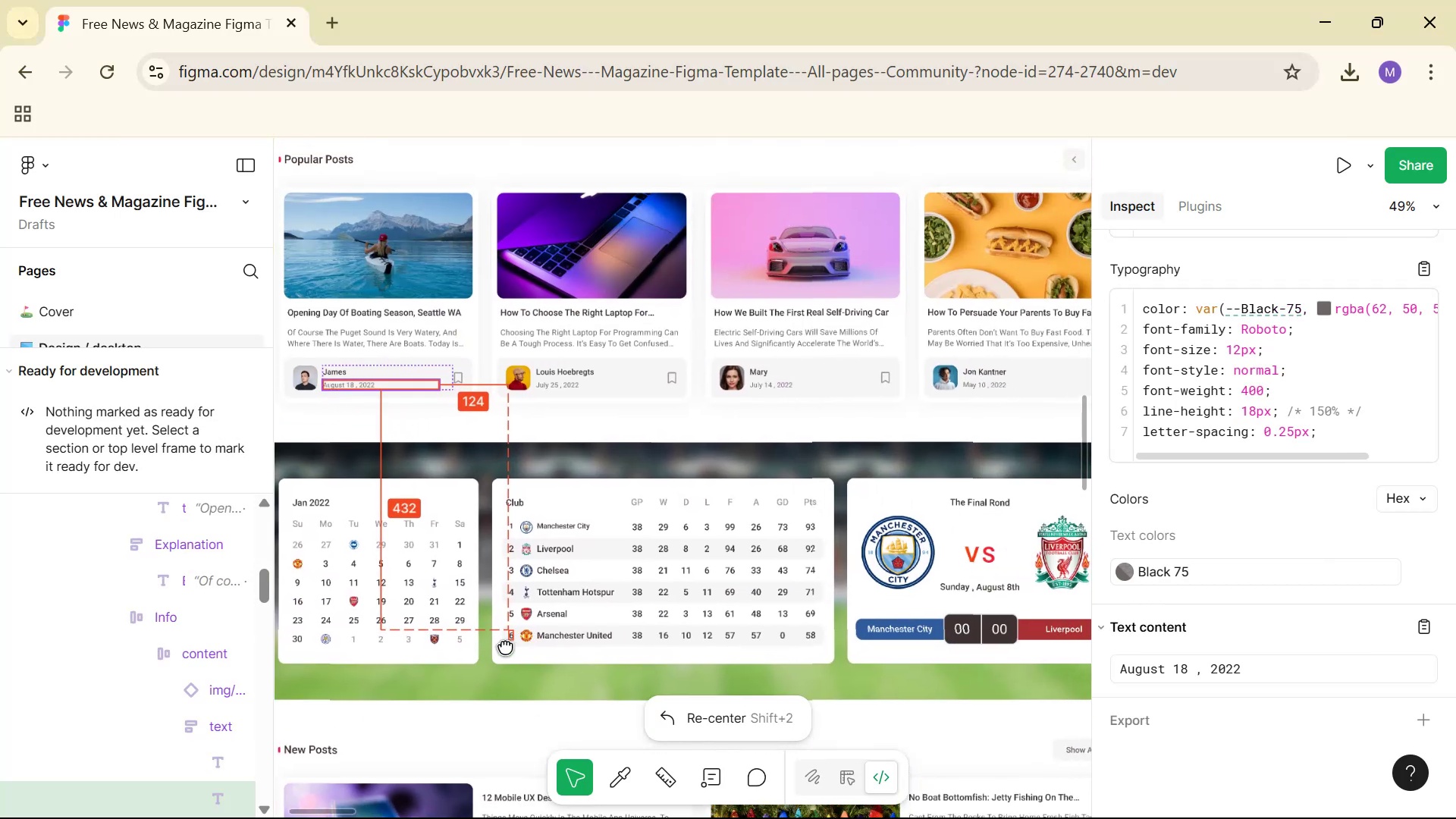 
hold_key(key=ControlLeft, duration=0.71)
scroll: coordinate [504, 570], scroll_direction: down, amount: 6.0
 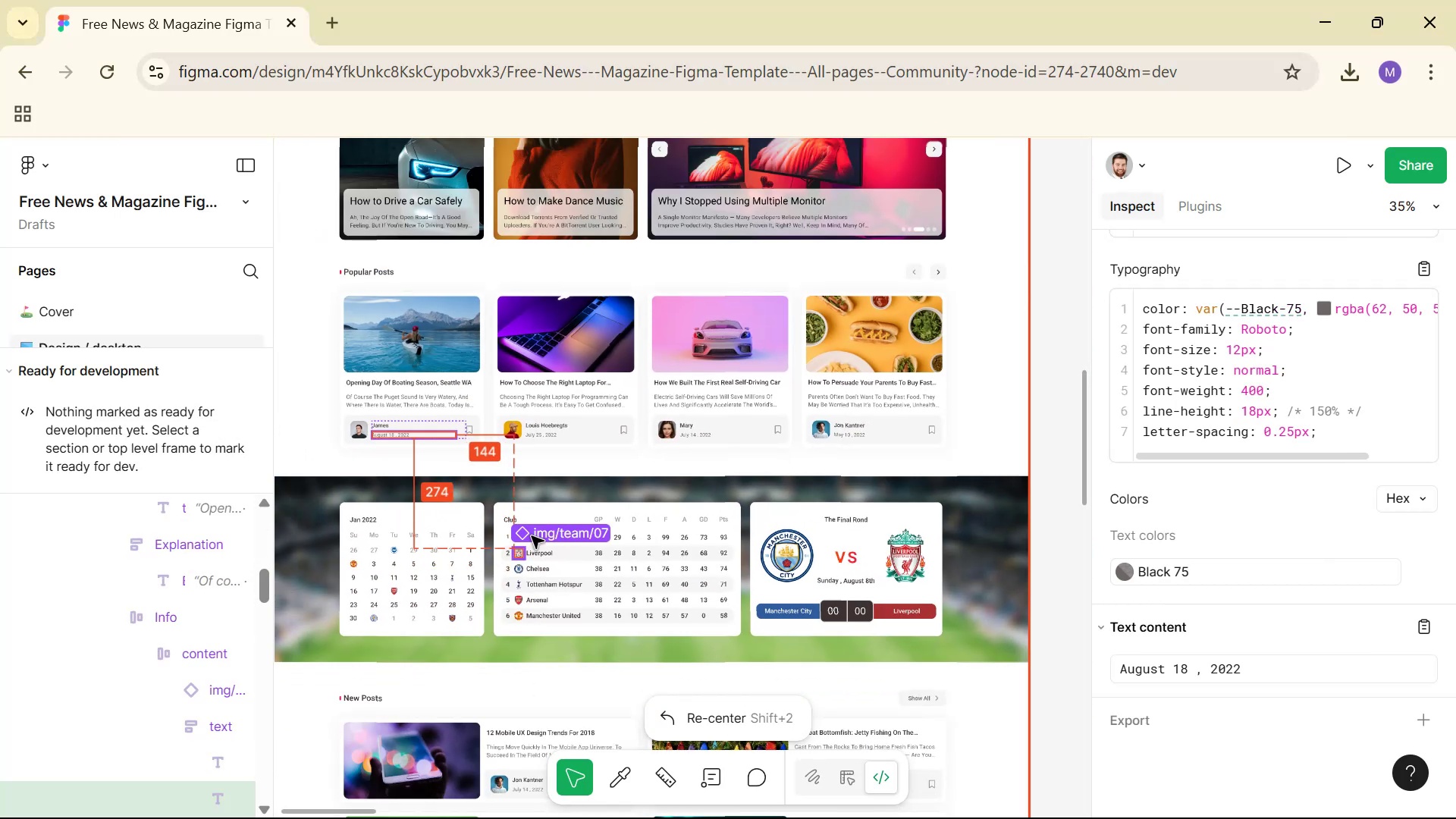 
key(Alt+AltLeft)
 